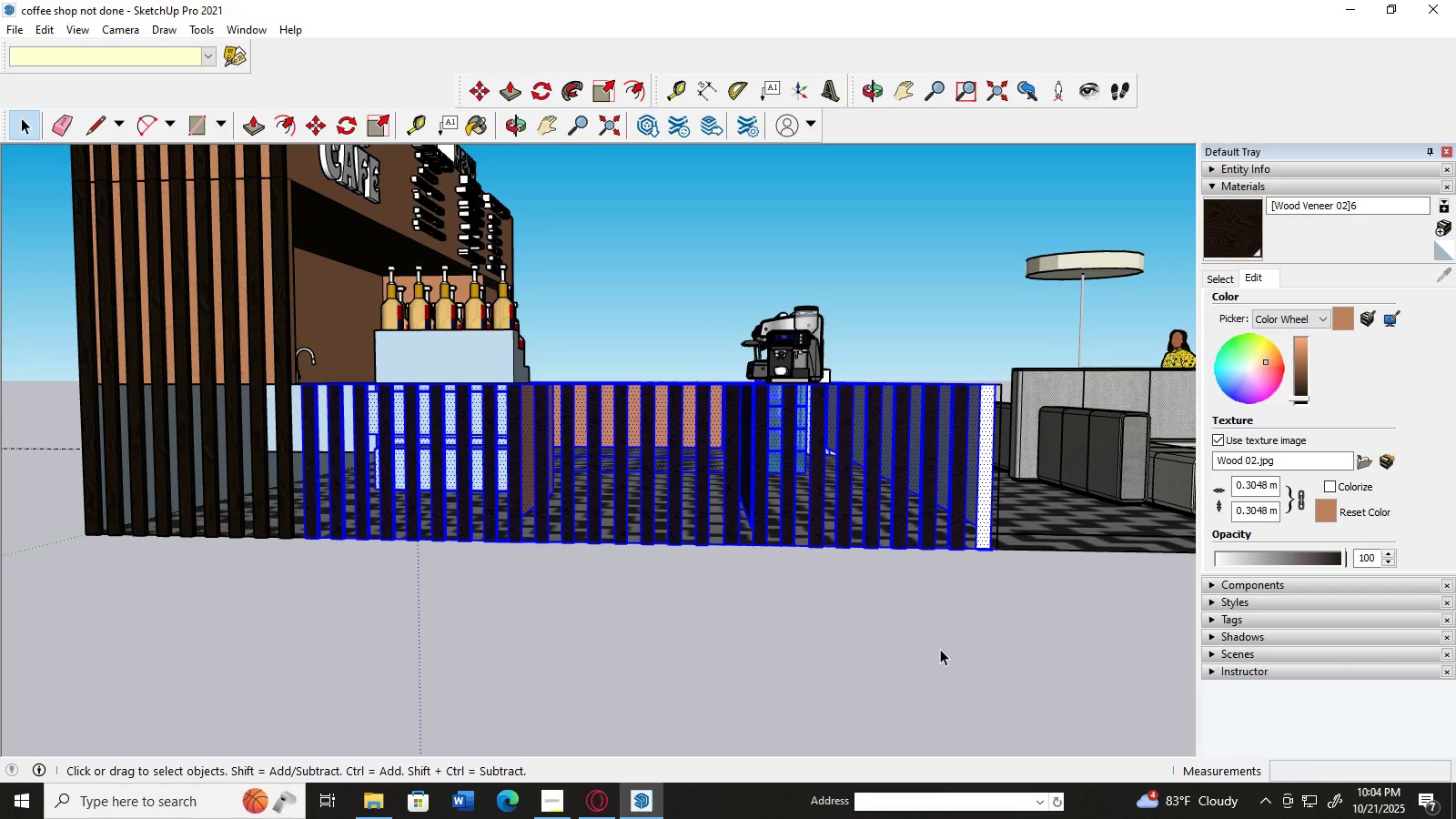 
key(Delete)
 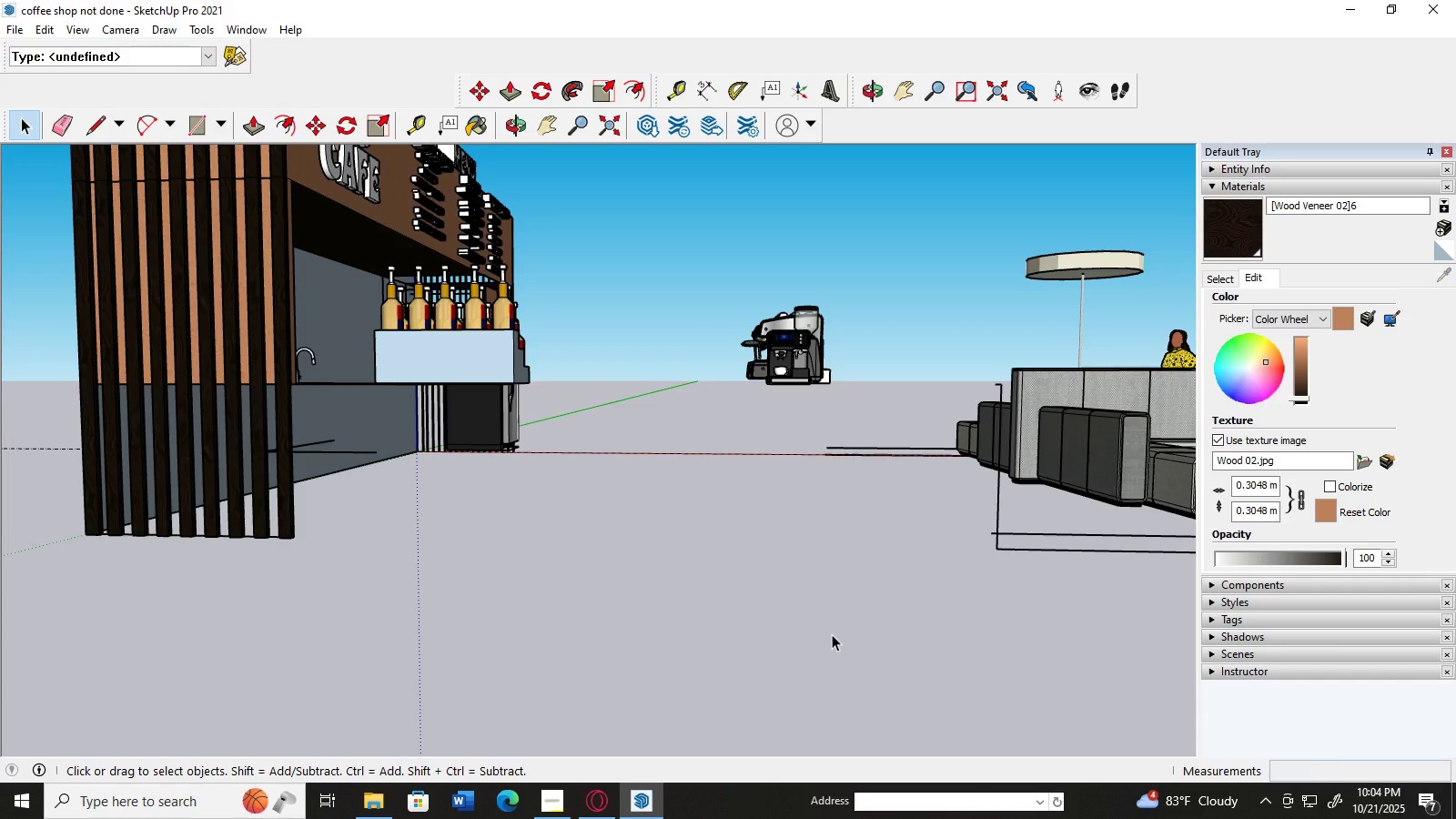 
key(Control+Z)
 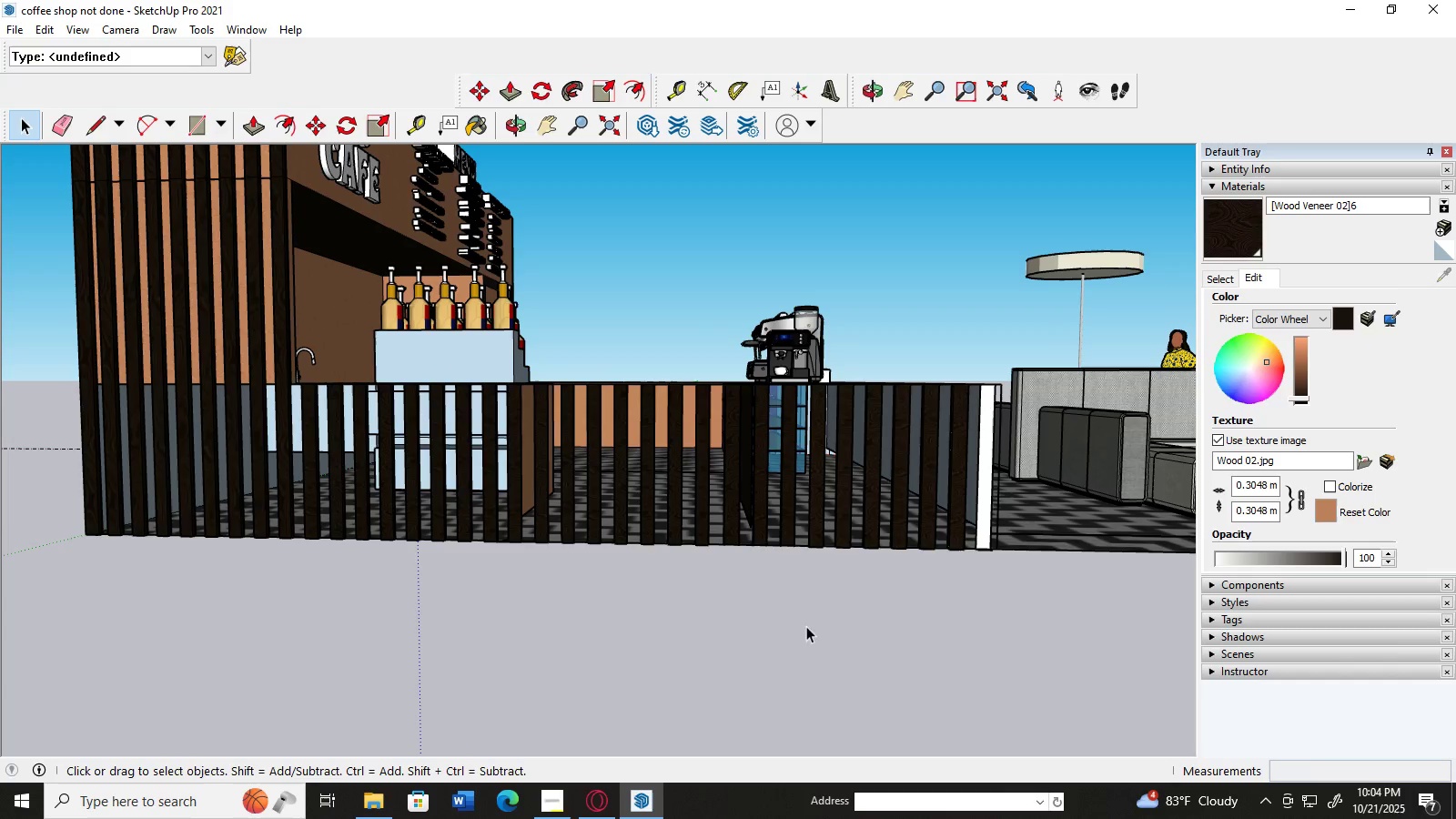 
left_click([784, 657])
 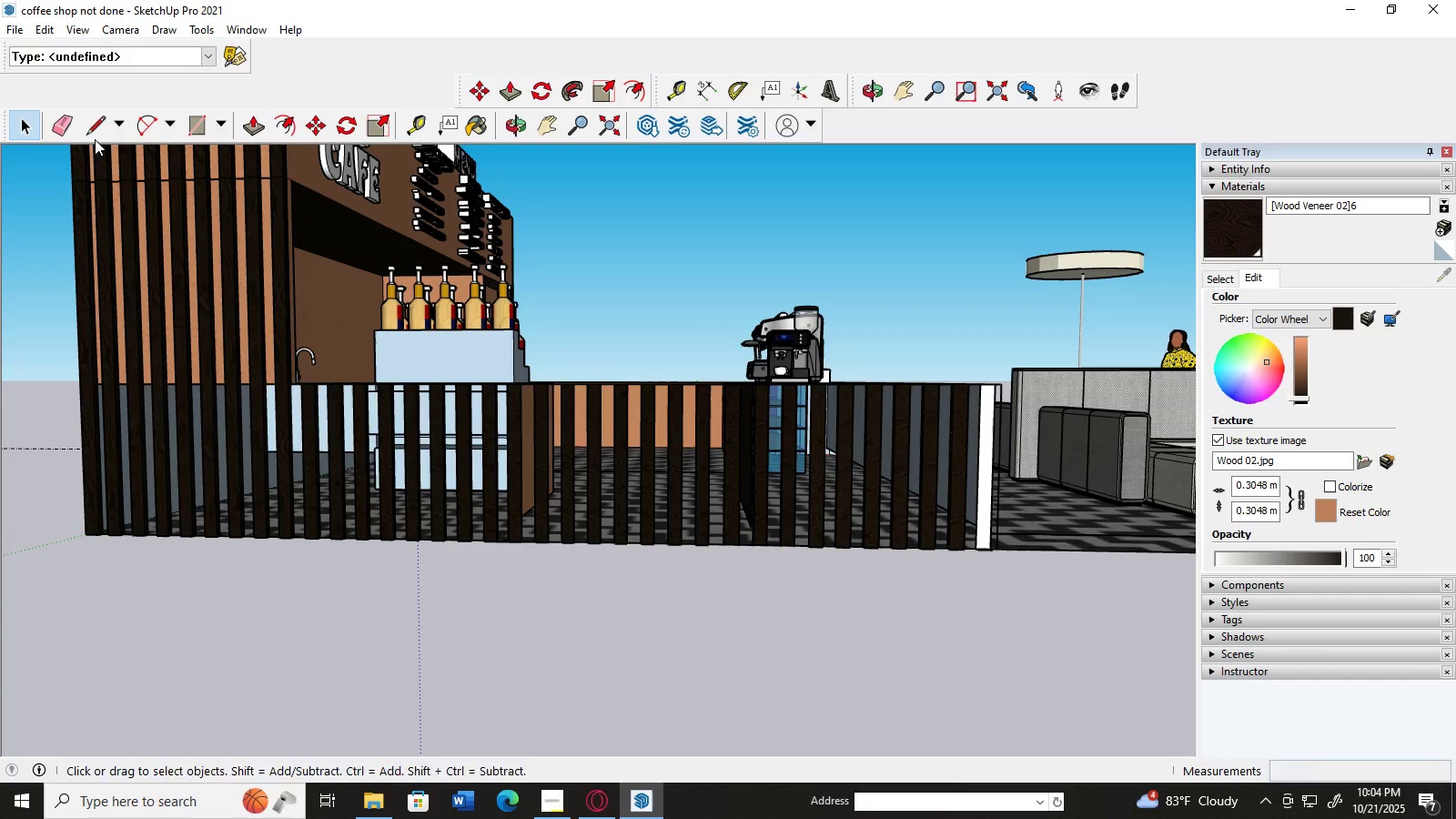 
left_click([67, 128])
 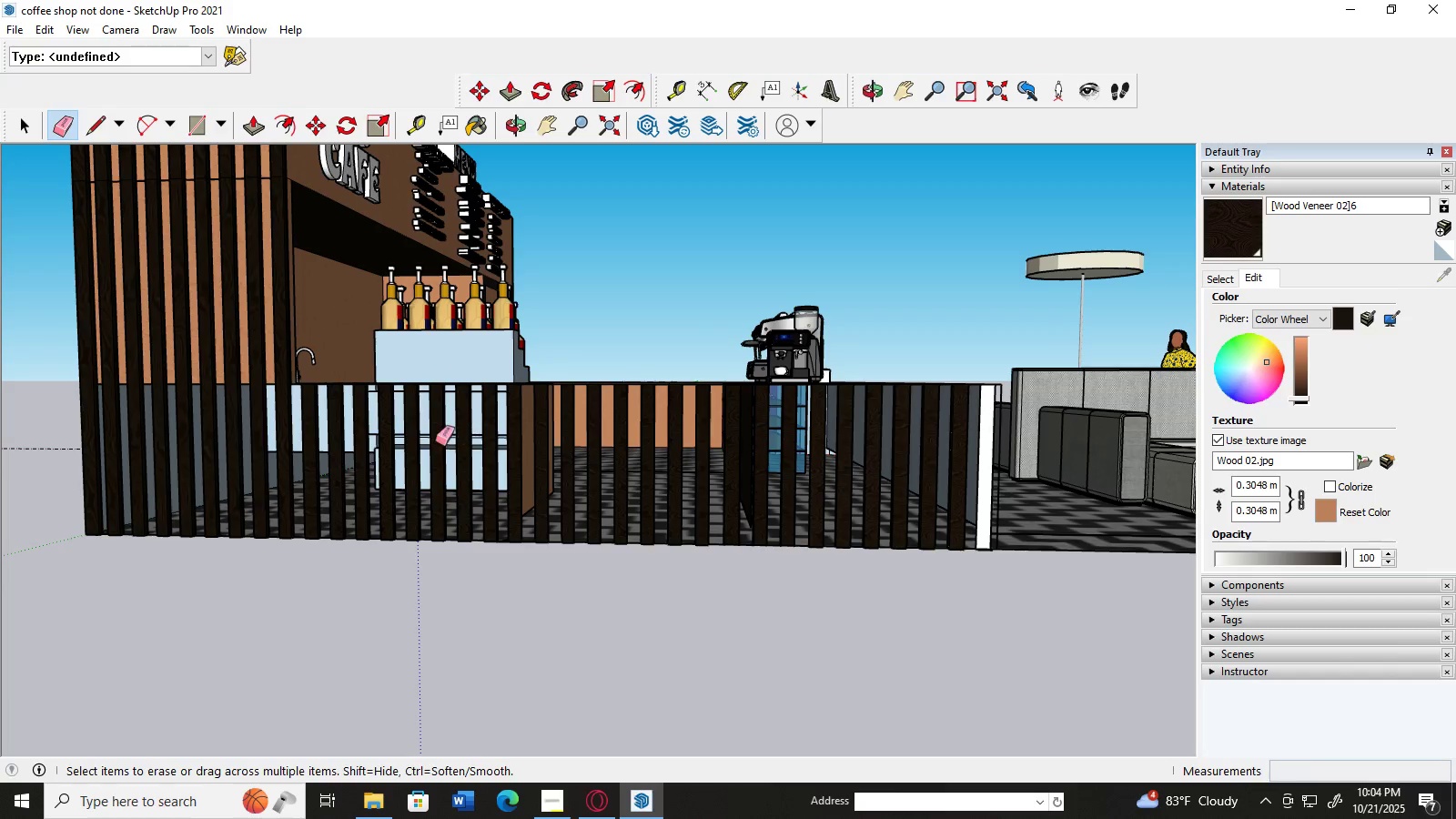 
left_click_drag(start_coordinate=[433, 441], to_coordinate=[570, 500])
 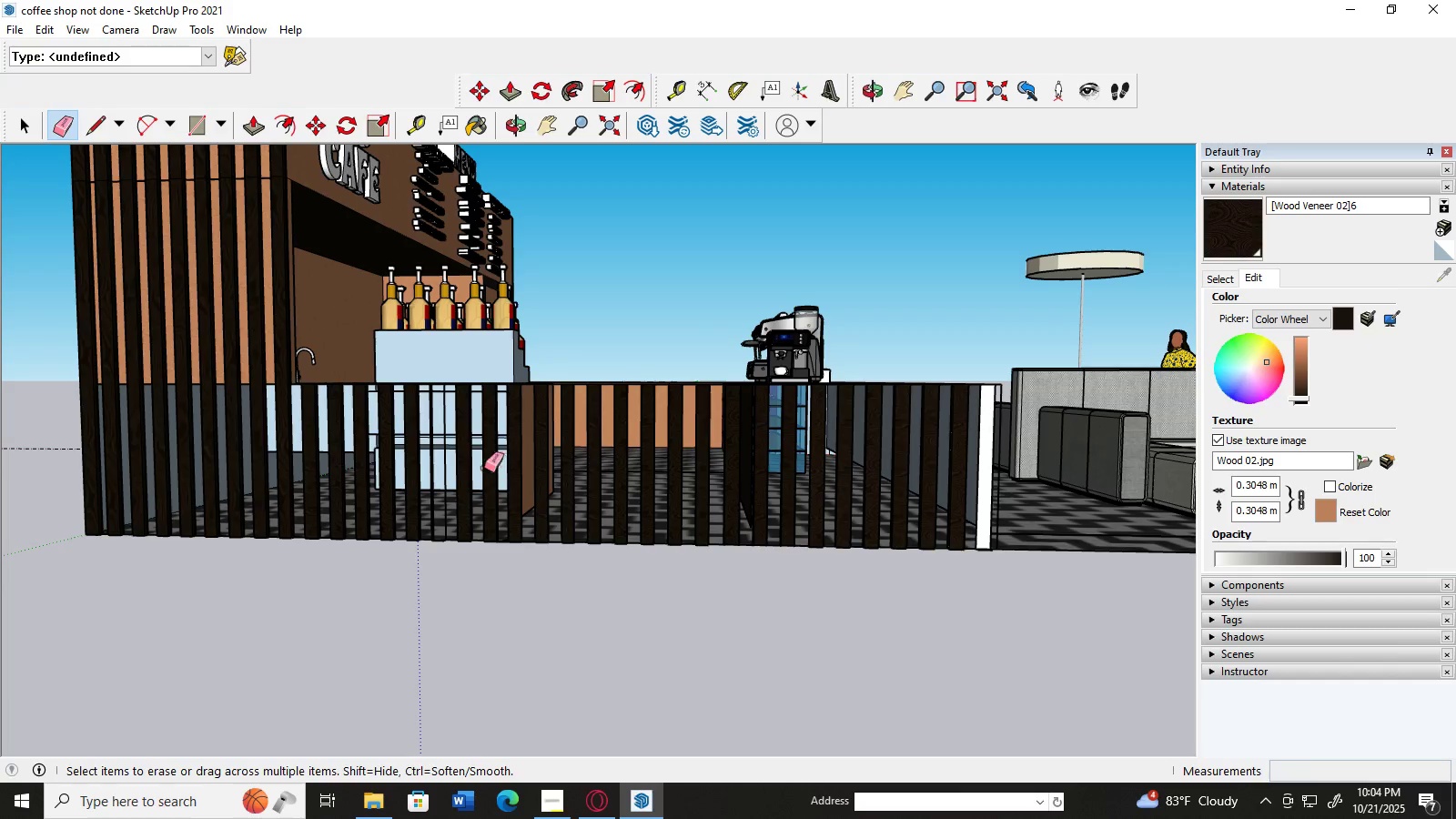 
left_click_drag(start_coordinate=[468, 456], to_coordinate=[595, 486])
 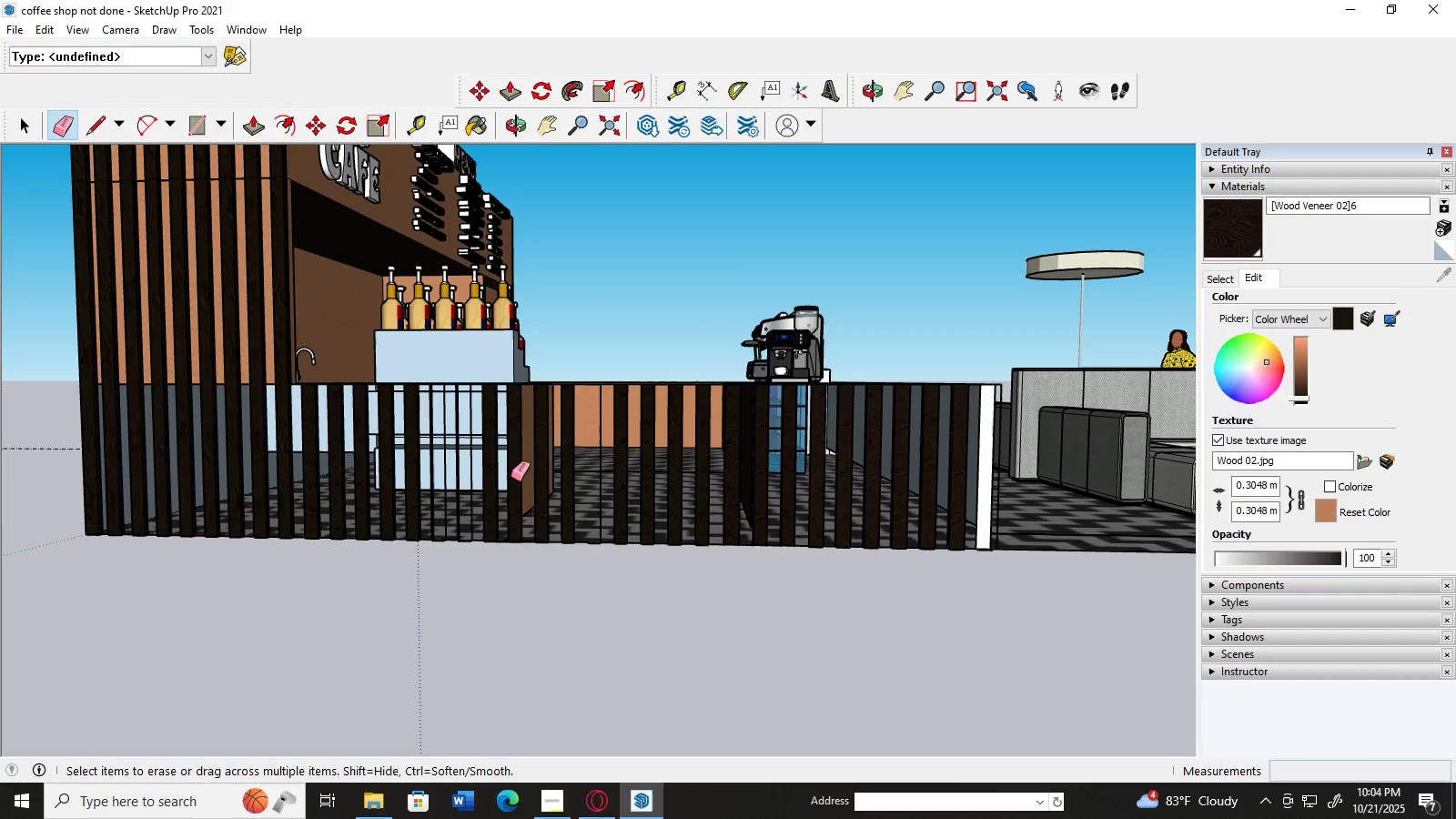 
left_click_drag(start_coordinate=[500, 477], to_coordinate=[707, 521])
 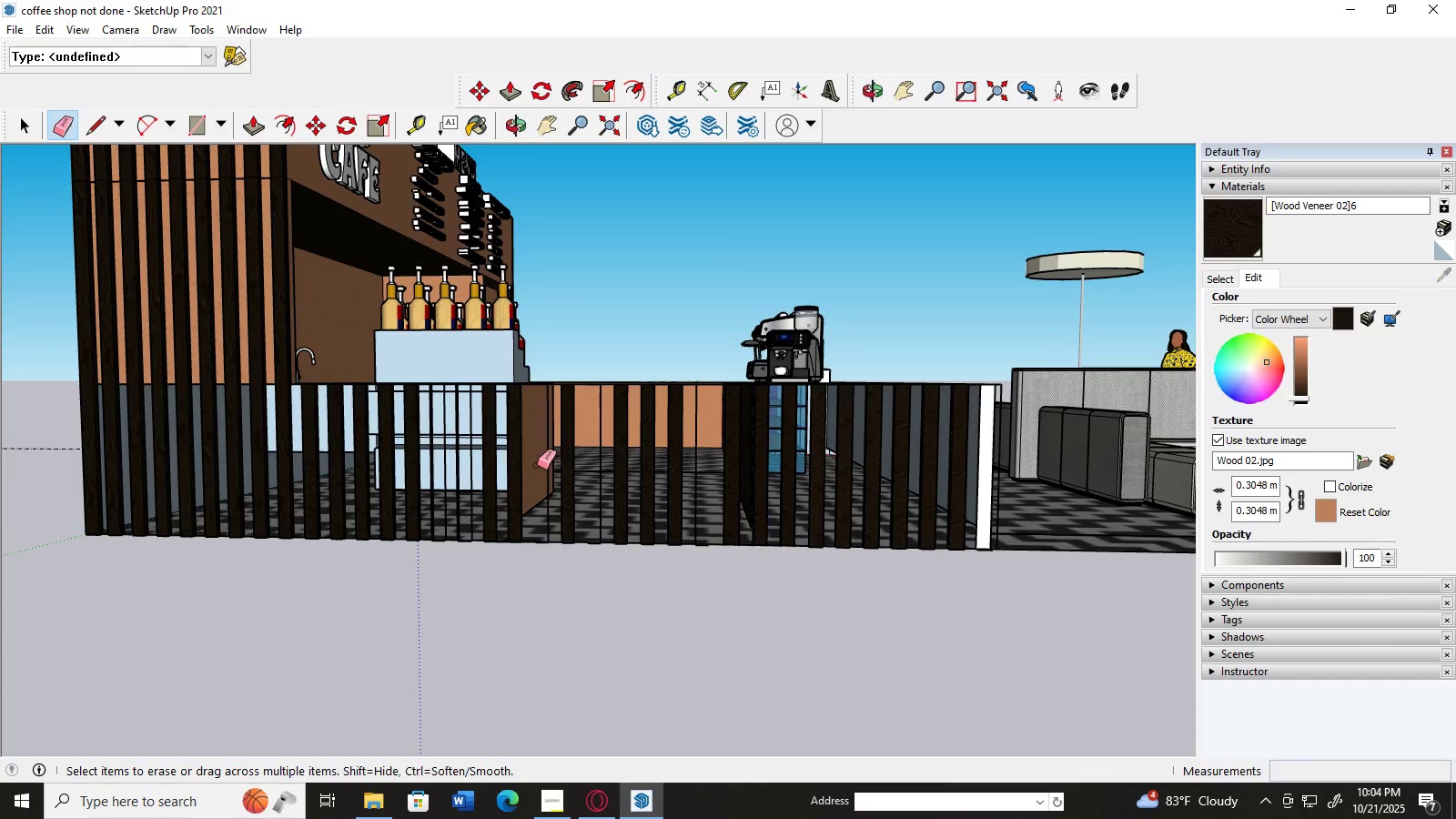 
left_click_drag(start_coordinate=[525, 465], to_coordinate=[876, 510])
 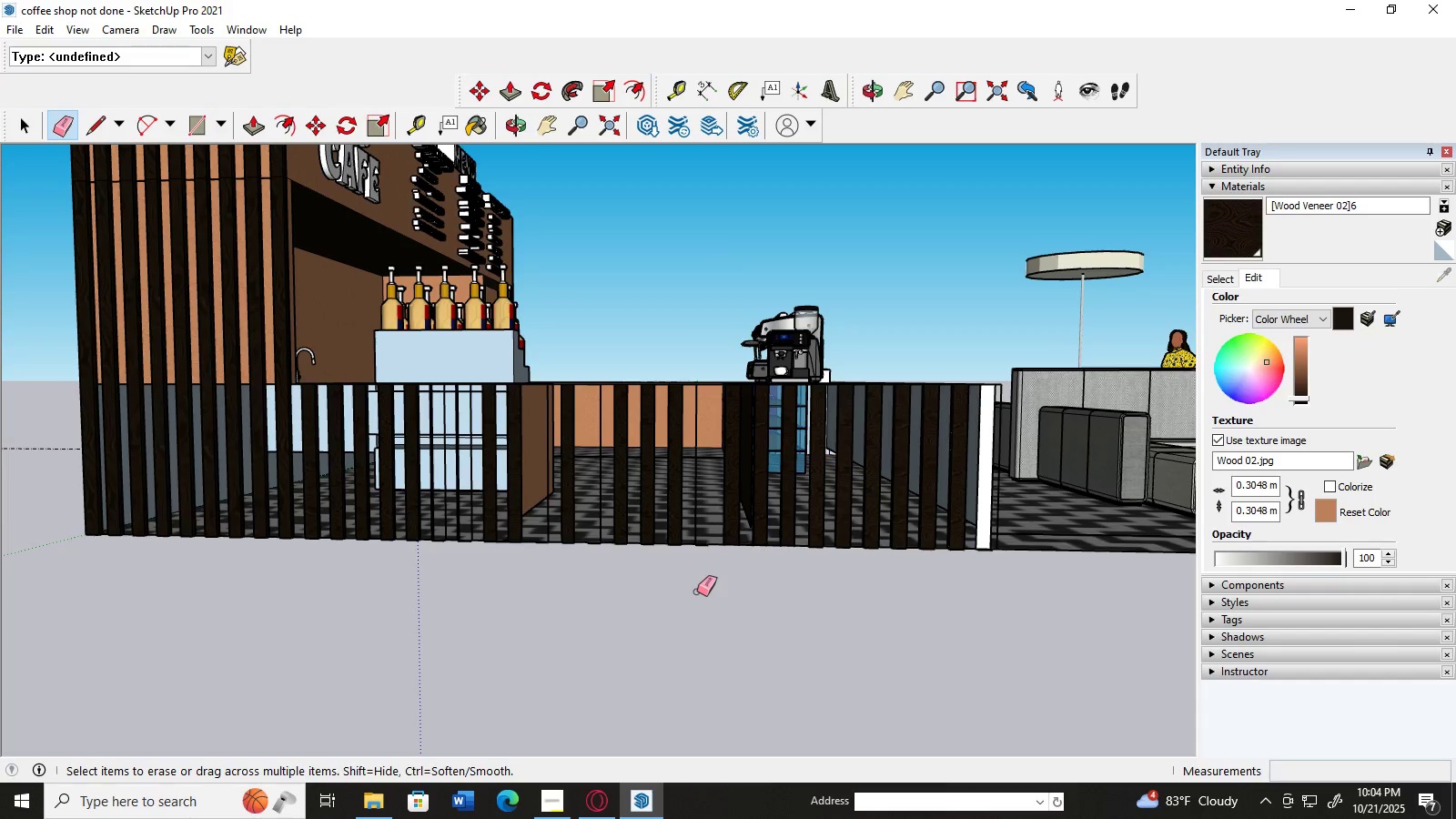 
key(Control+Z)
 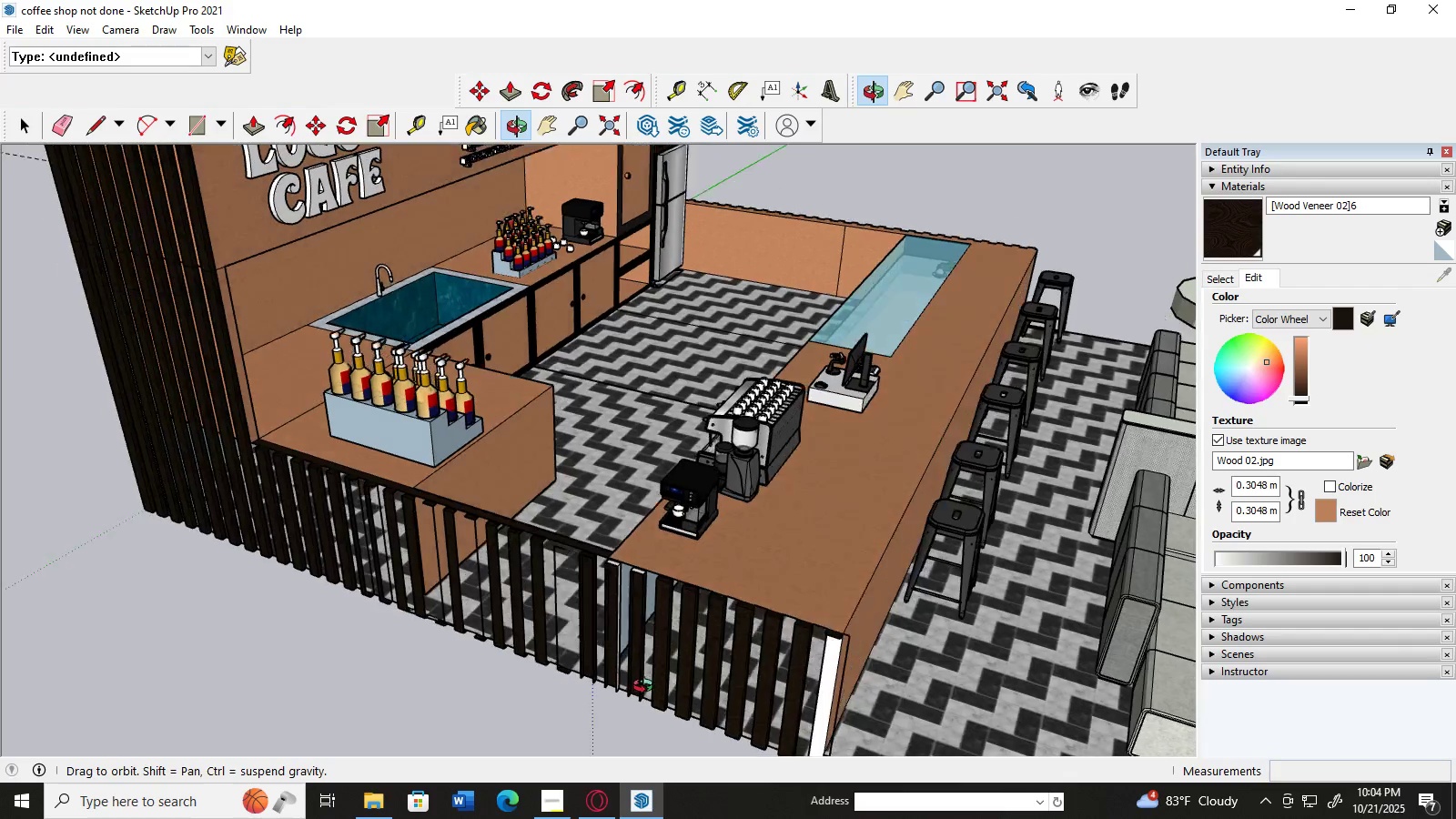 
scroll: coordinate [503, 592], scroll_direction: up, amount: 3.0
 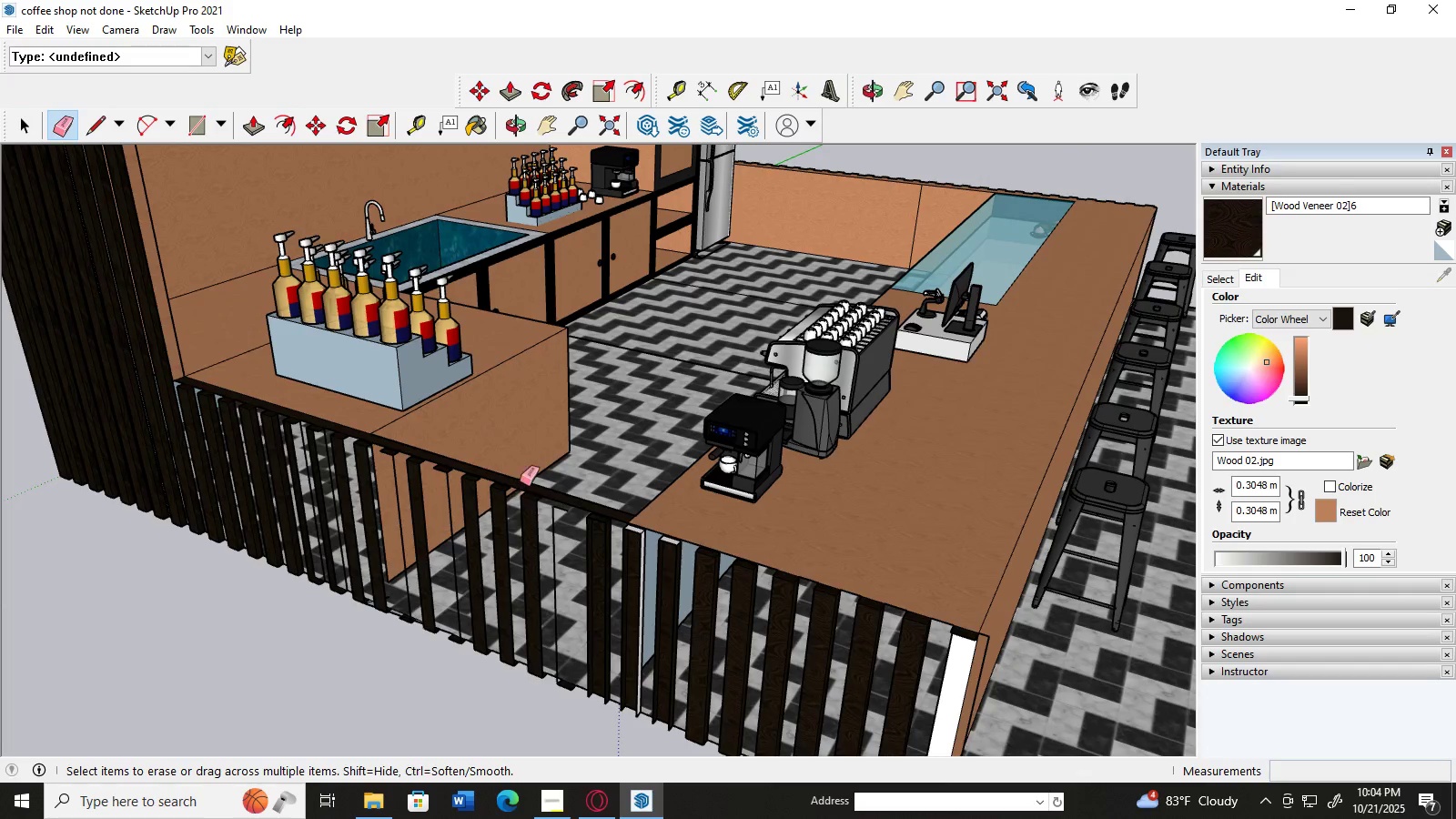 
left_click_drag(start_coordinate=[520, 480], to_coordinate=[512, 523])
 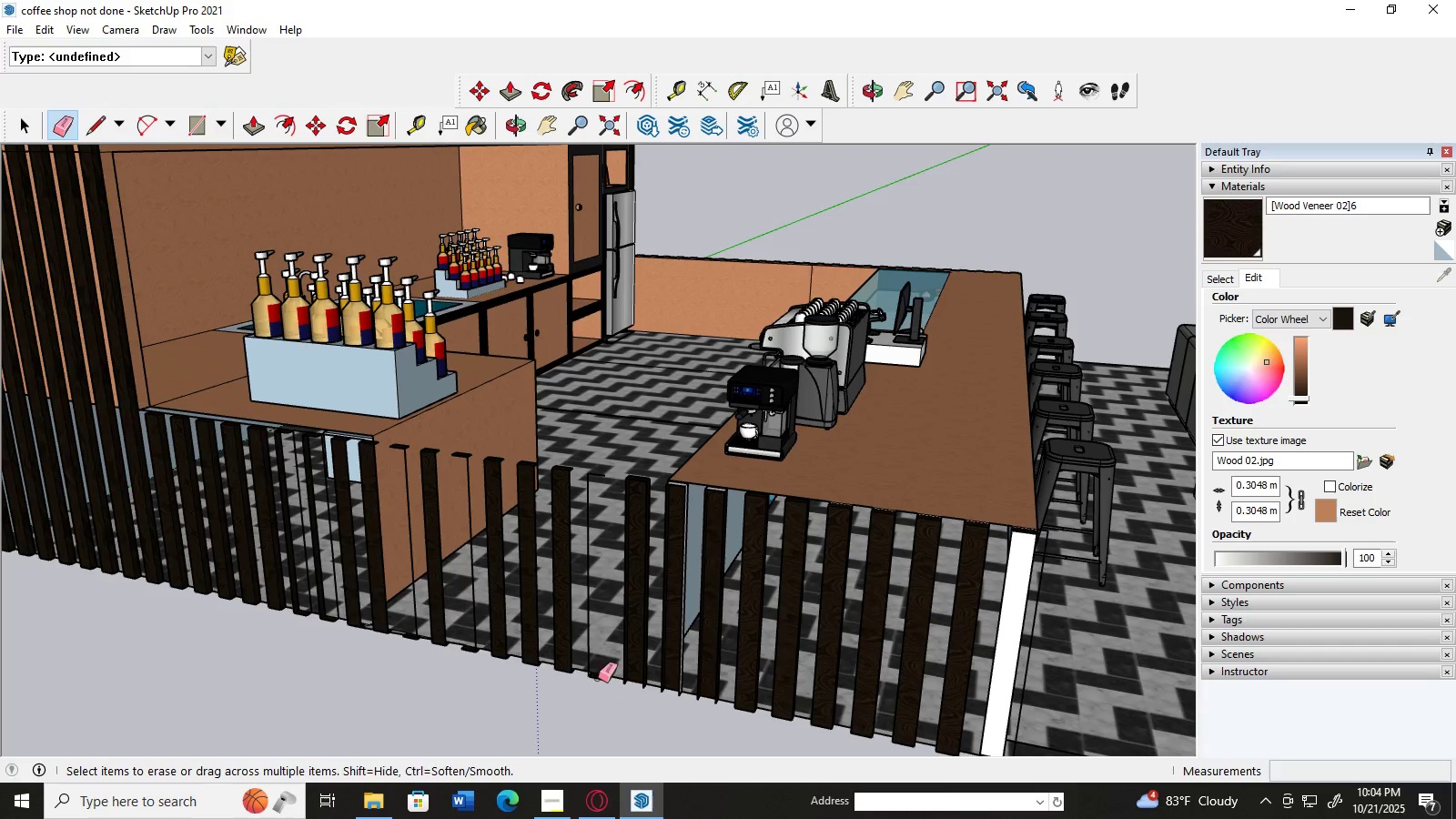 
left_click_drag(start_coordinate=[585, 541], to_coordinate=[593, 551])
 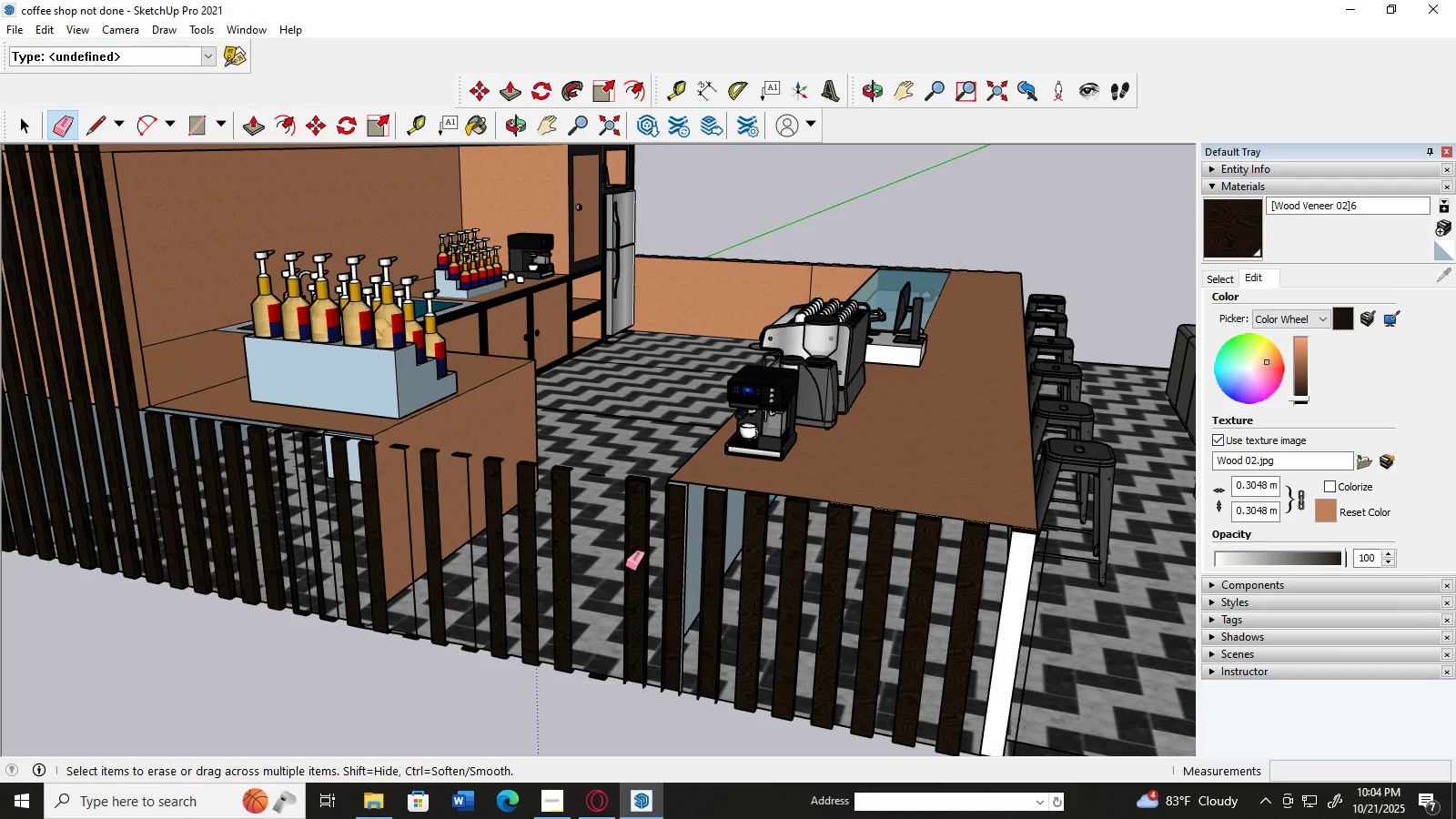 
left_click_drag(start_coordinate=[629, 559], to_coordinate=[652, 583])
 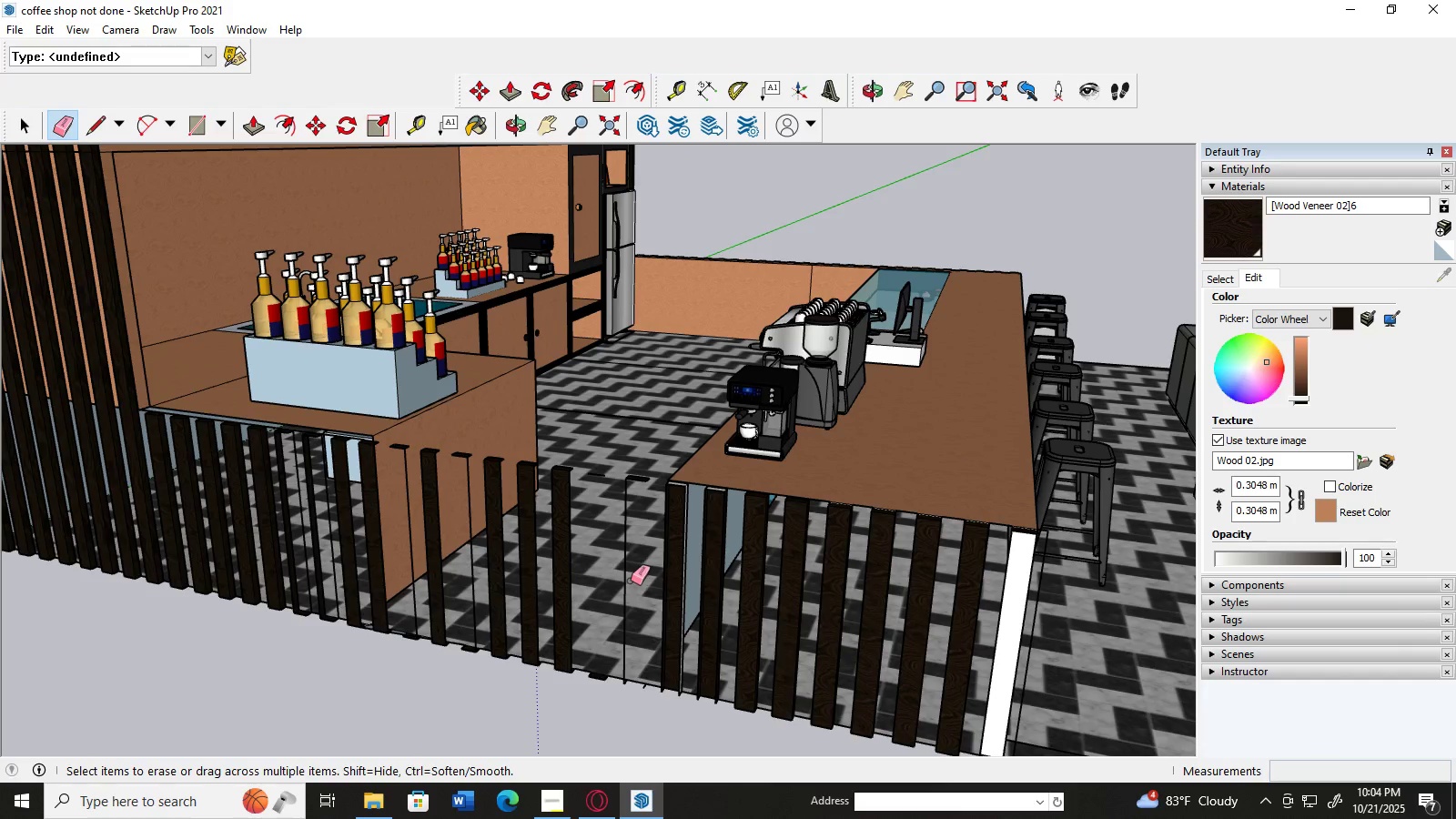 
left_click_drag(start_coordinate=[619, 579], to_coordinate=[645, 602])
 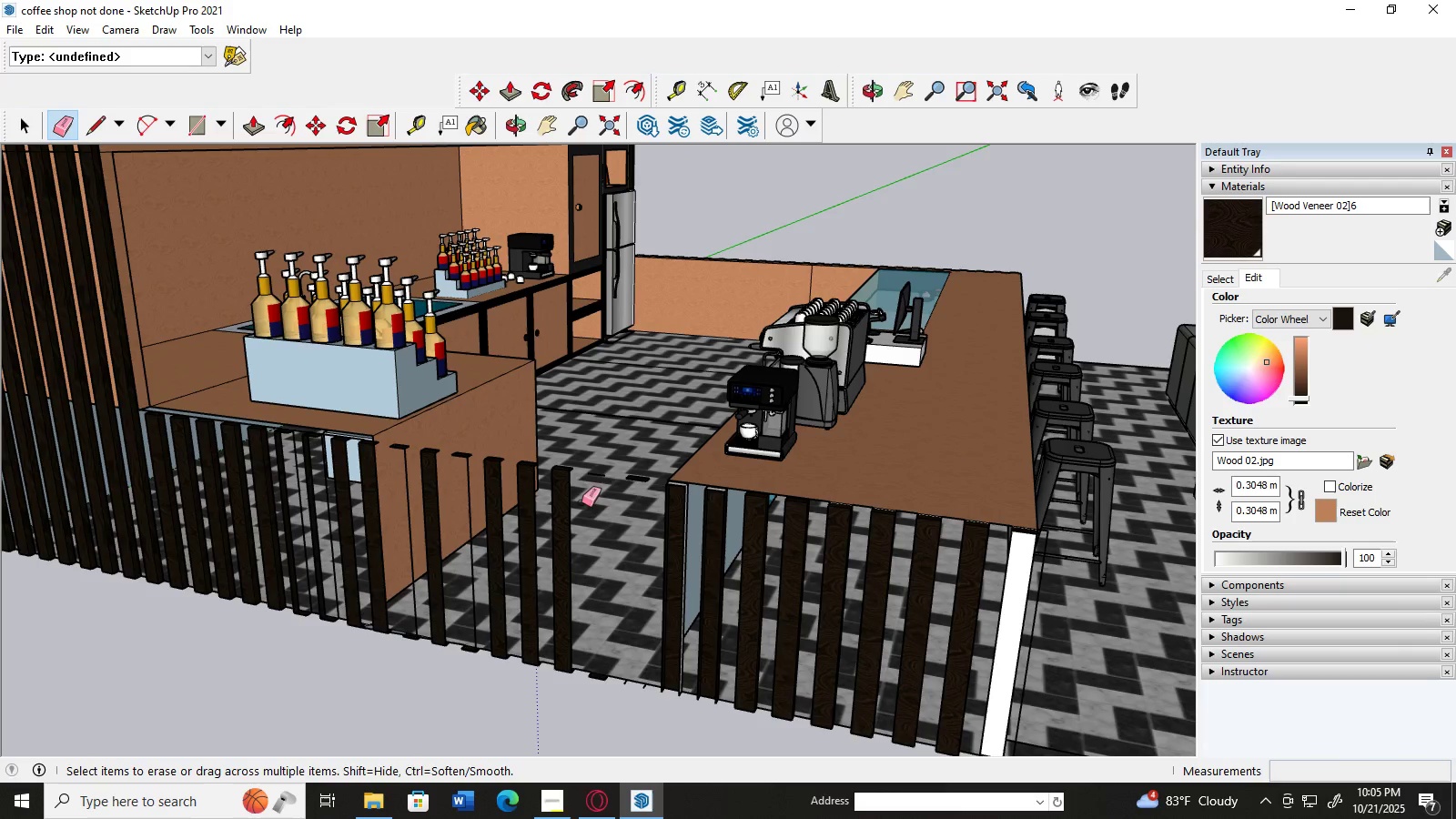 
left_click_drag(start_coordinate=[589, 469], to_coordinate=[594, 480])
 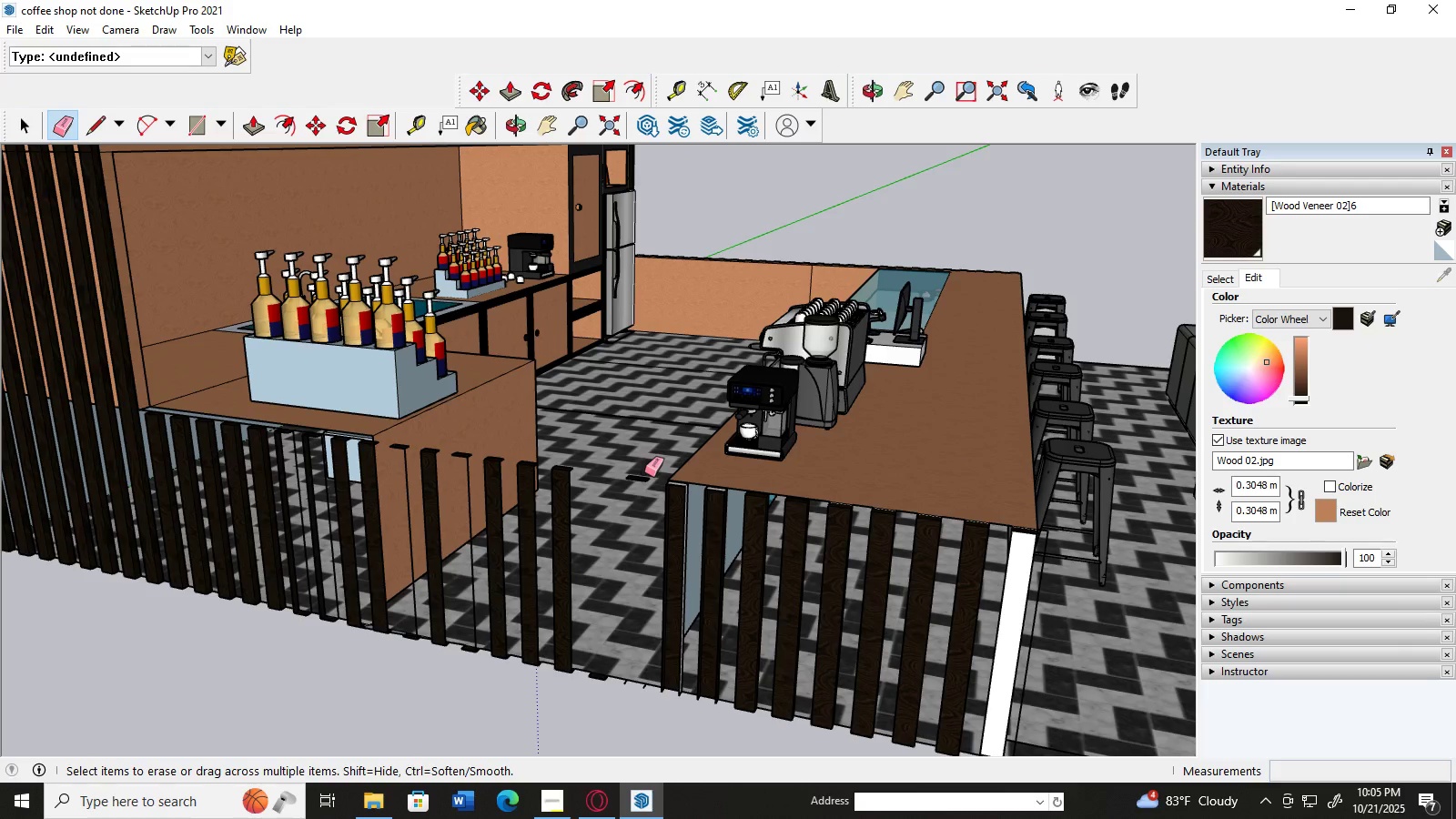 
left_click_drag(start_coordinate=[644, 469], to_coordinate=[638, 505])
 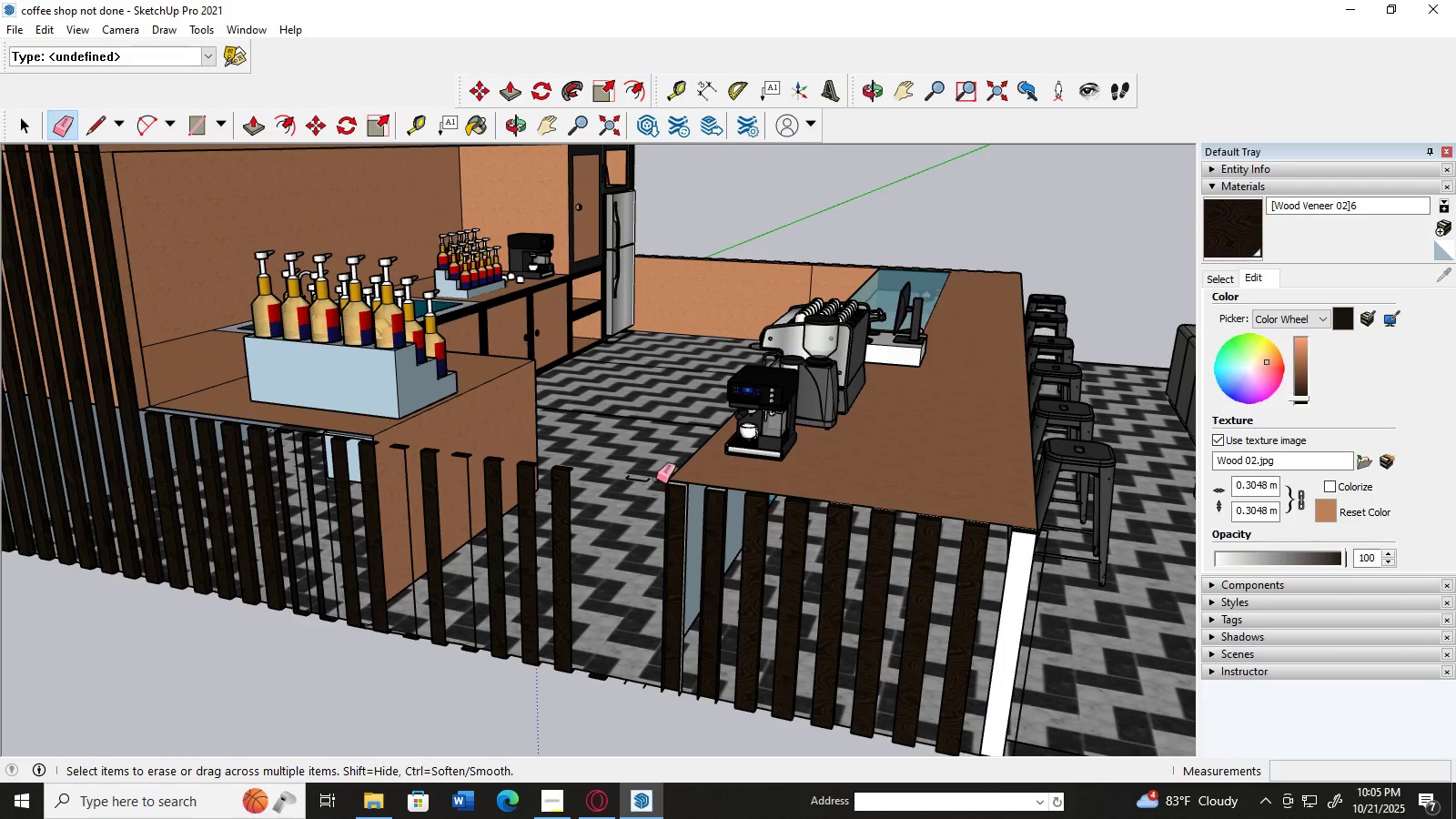 
left_click_drag(start_coordinate=[645, 473], to_coordinate=[632, 512])
 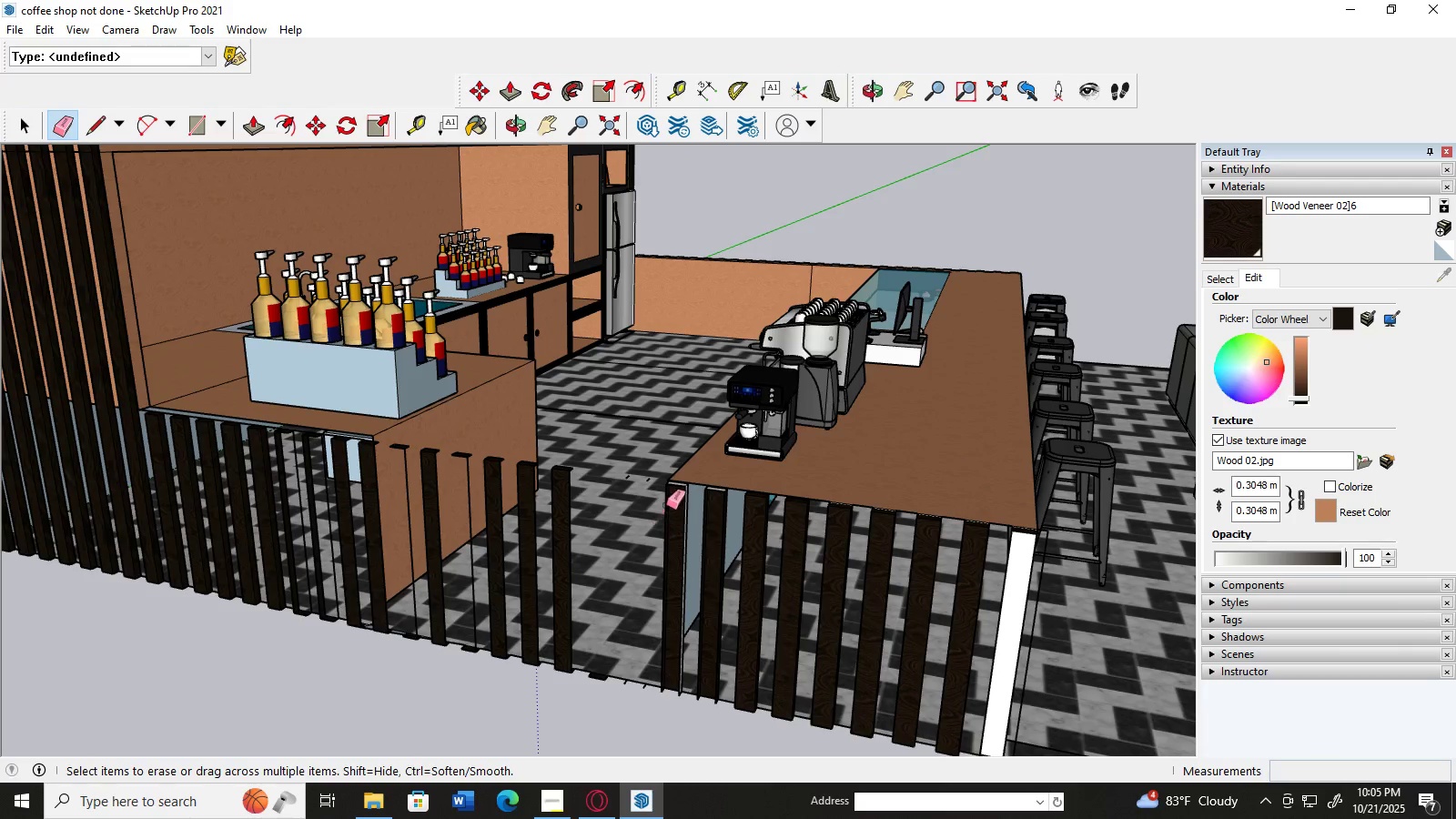 
left_click_drag(start_coordinate=[667, 505], to_coordinate=[715, 552])
 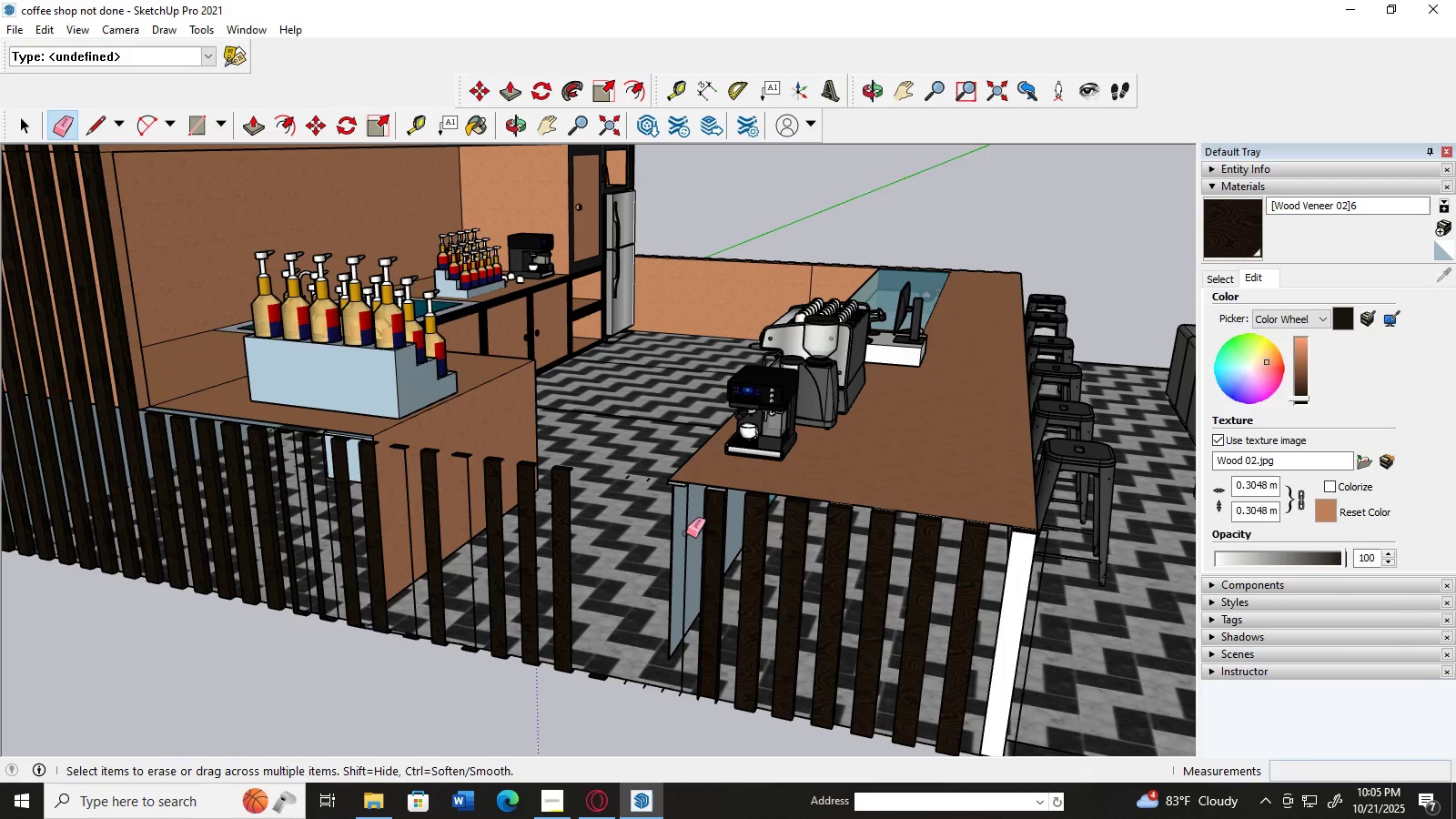 
left_click([686, 533])
 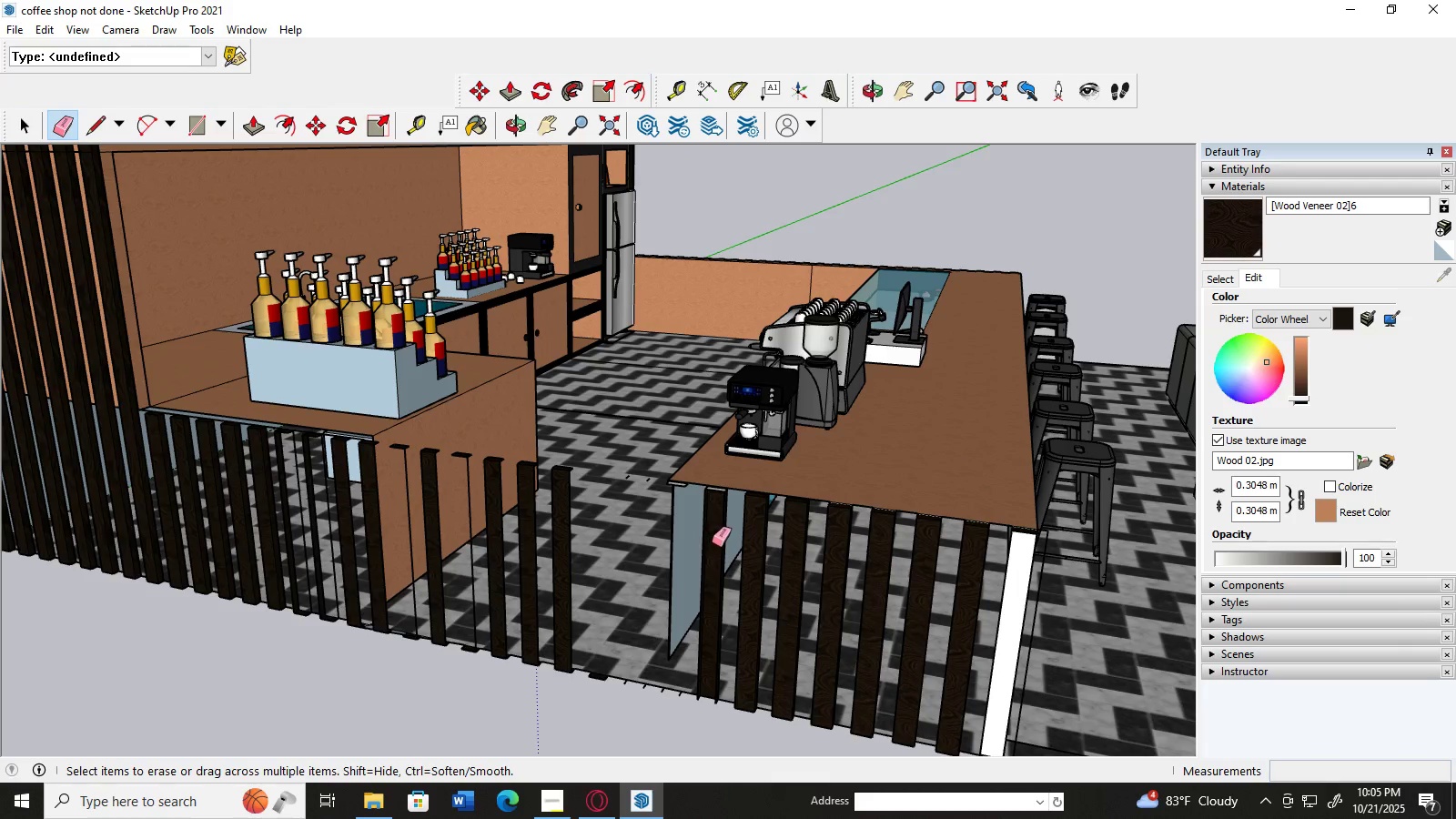 
left_click_drag(start_coordinate=[712, 542], to_coordinate=[768, 577])
 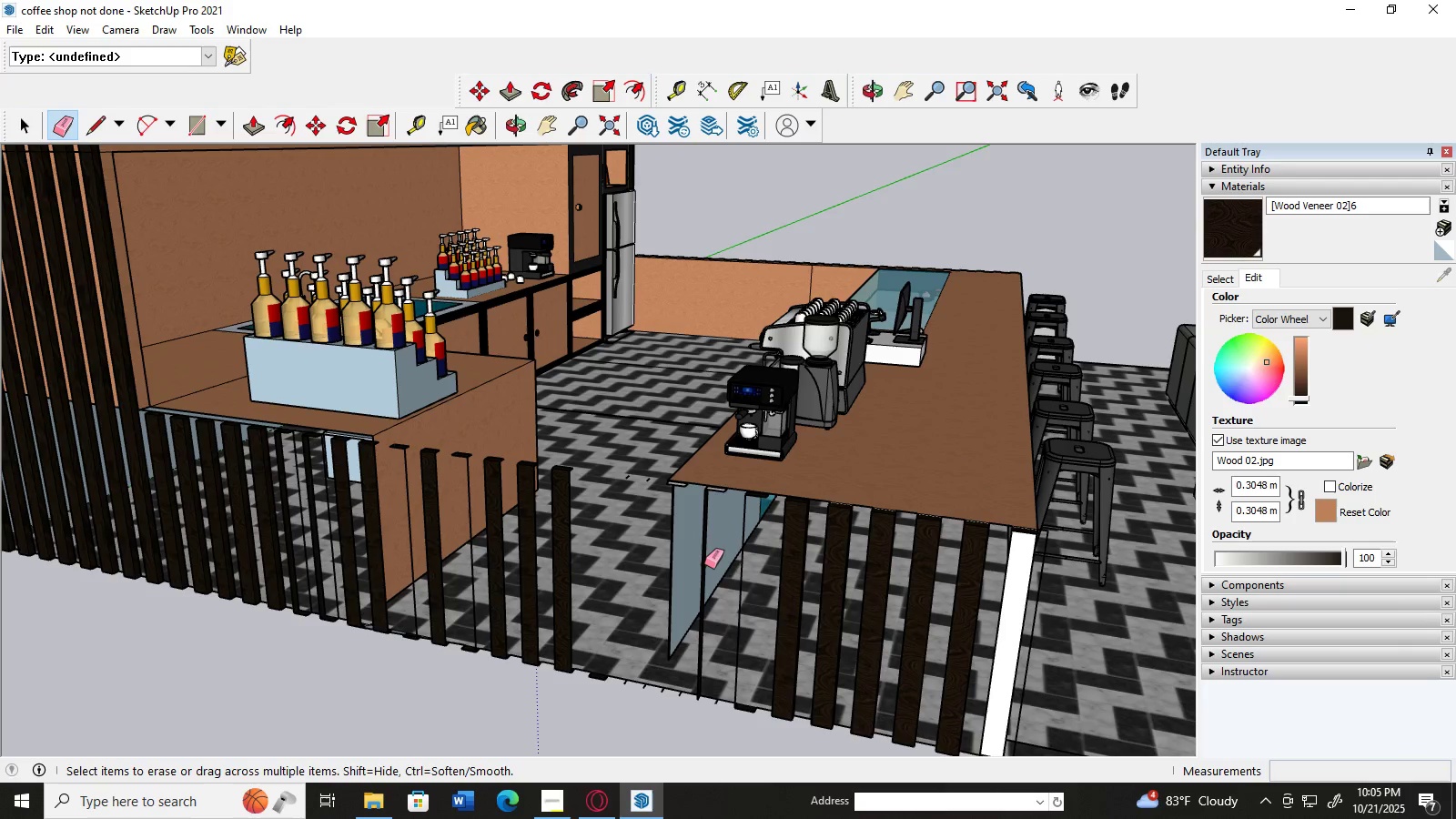 
left_click_drag(start_coordinate=[700, 563], to_coordinate=[739, 585])
 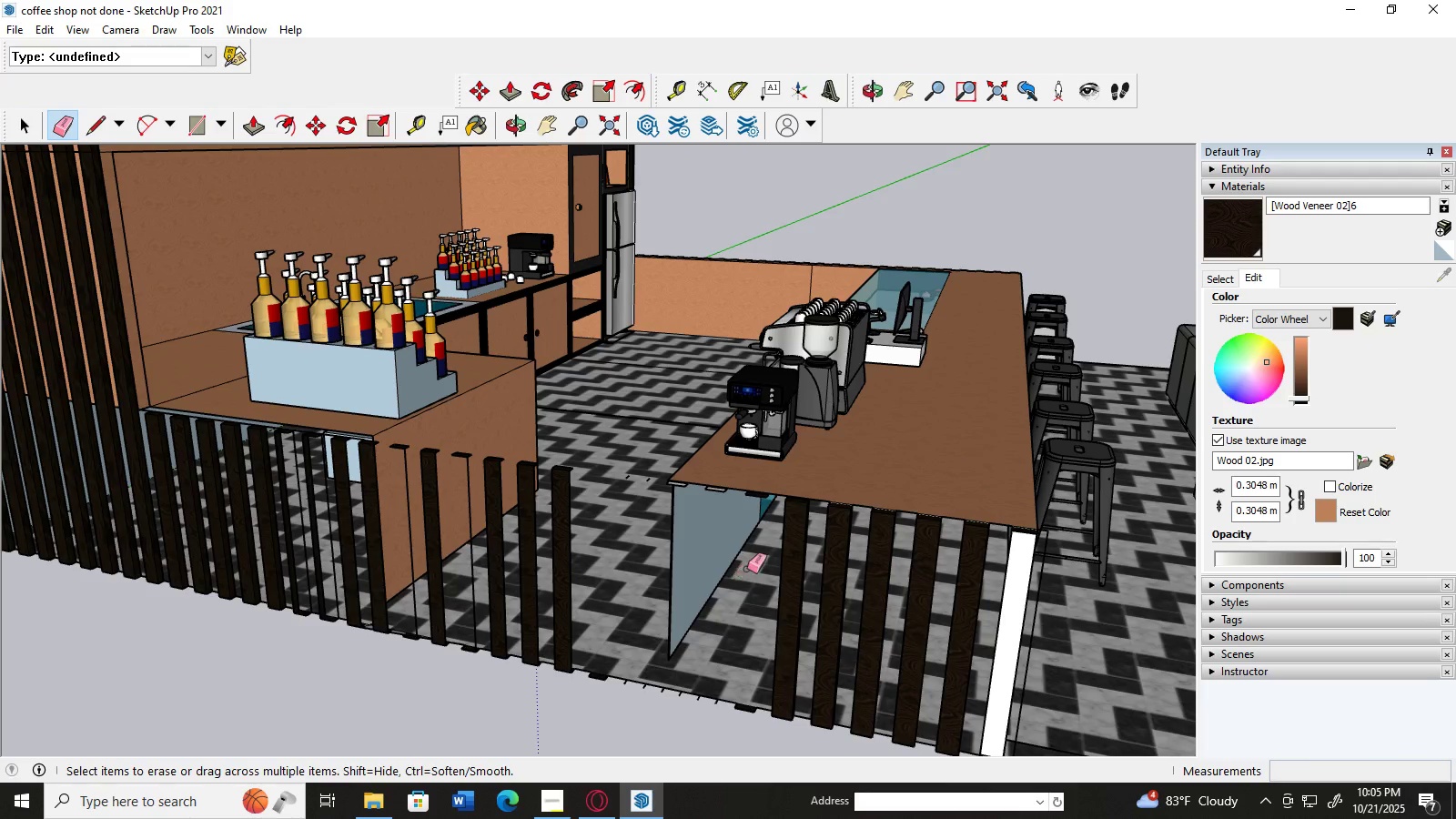 
left_click_drag(start_coordinate=[754, 571], to_coordinate=[842, 605])
 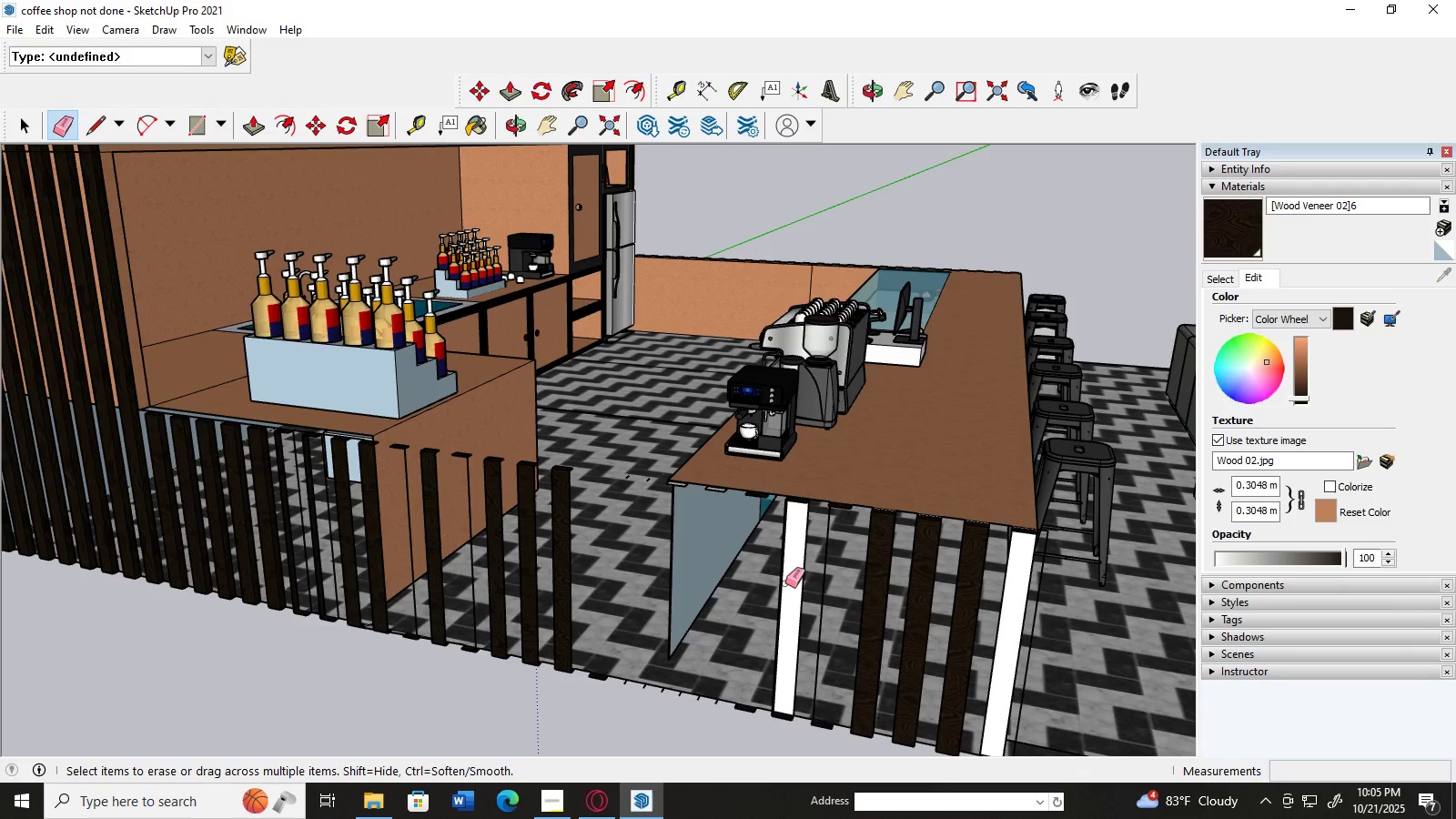 
left_click_drag(start_coordinate=[781, 582], to_coordinate=[853, 615])
 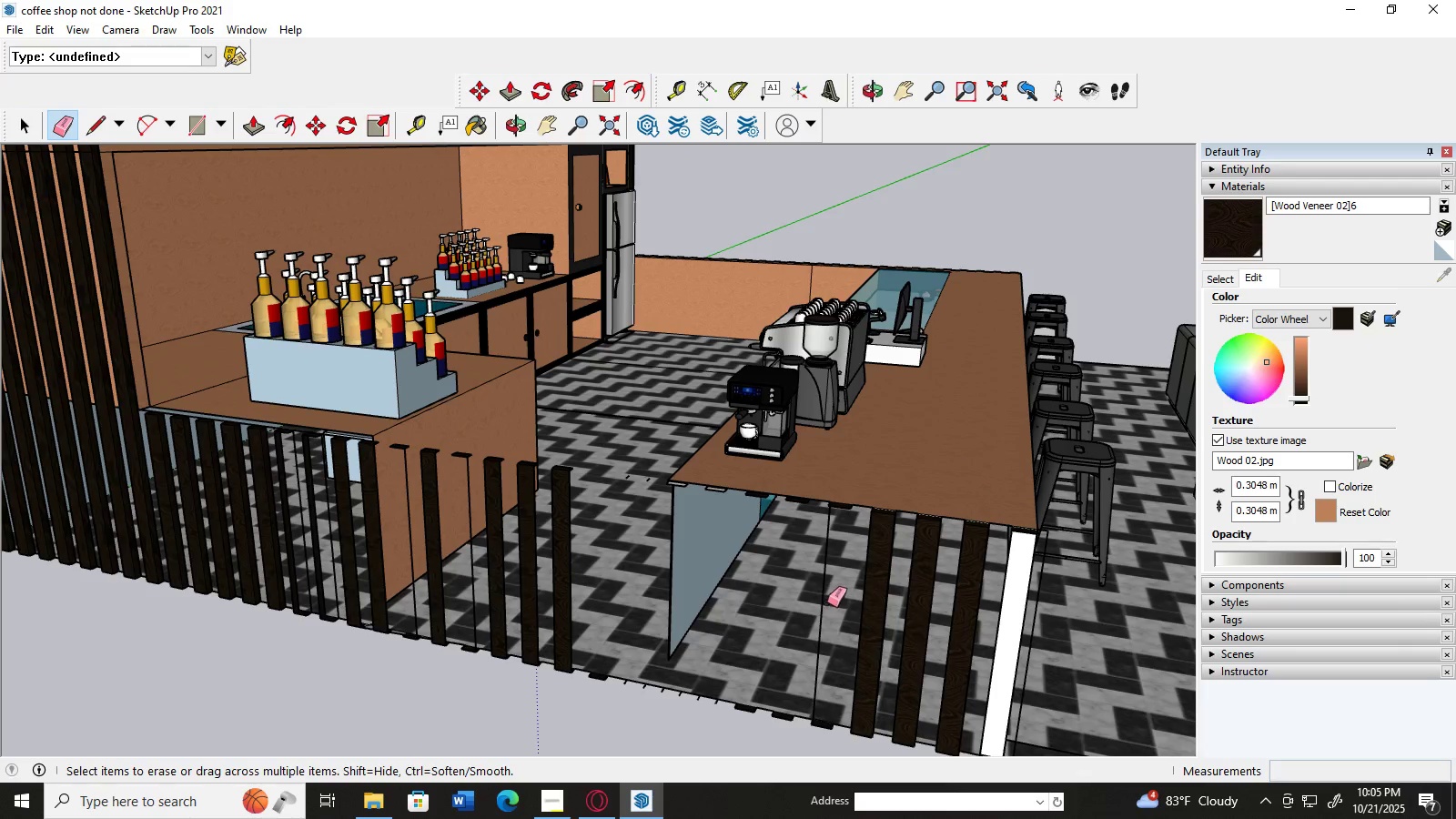 
left_click_drag(start_coordinate=[822, 601], to_coordinate=[833, 606])
 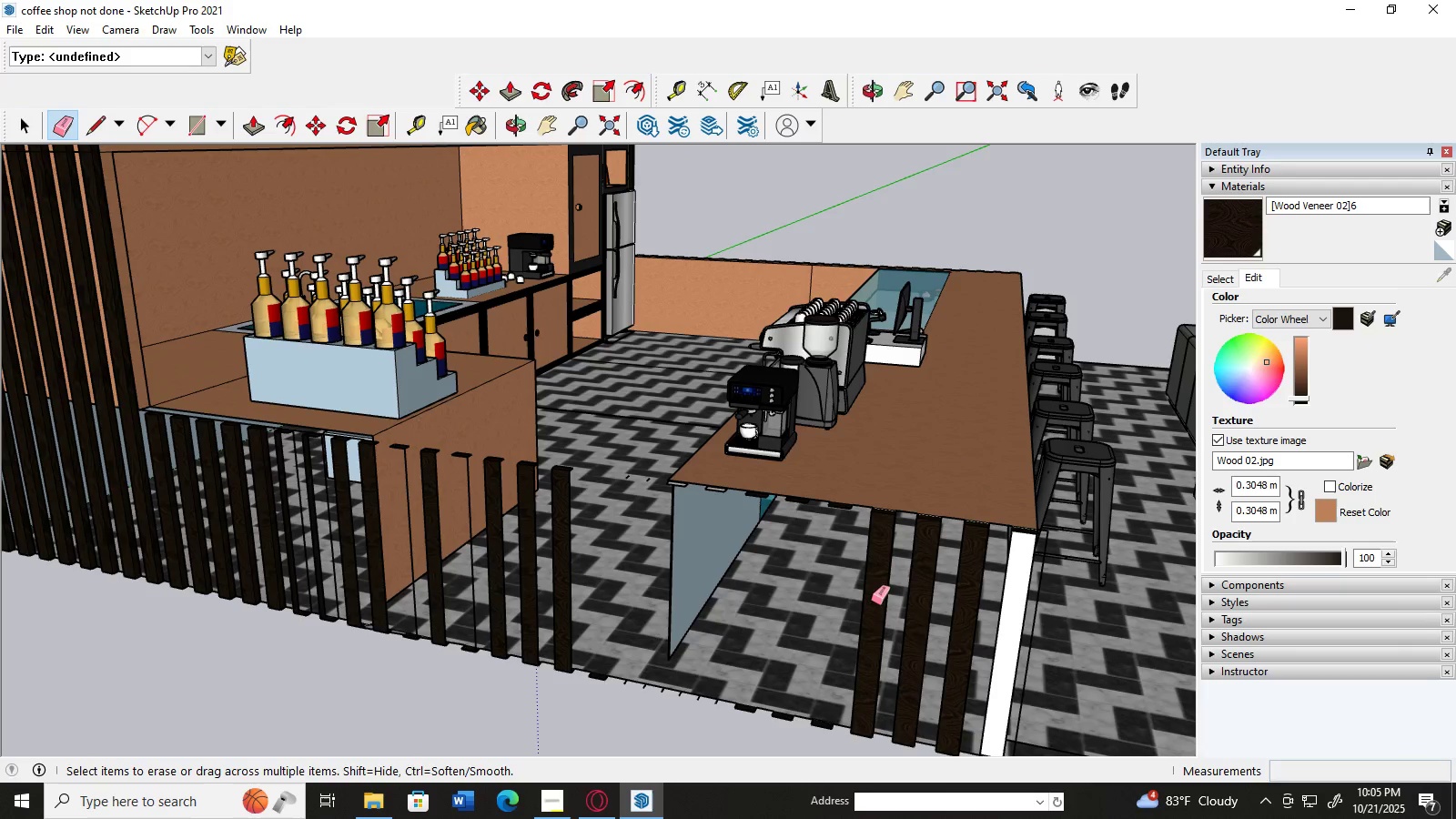 
left_click_drag(start_coordinate=[867, 599], to_coordinate=[919, 618])
 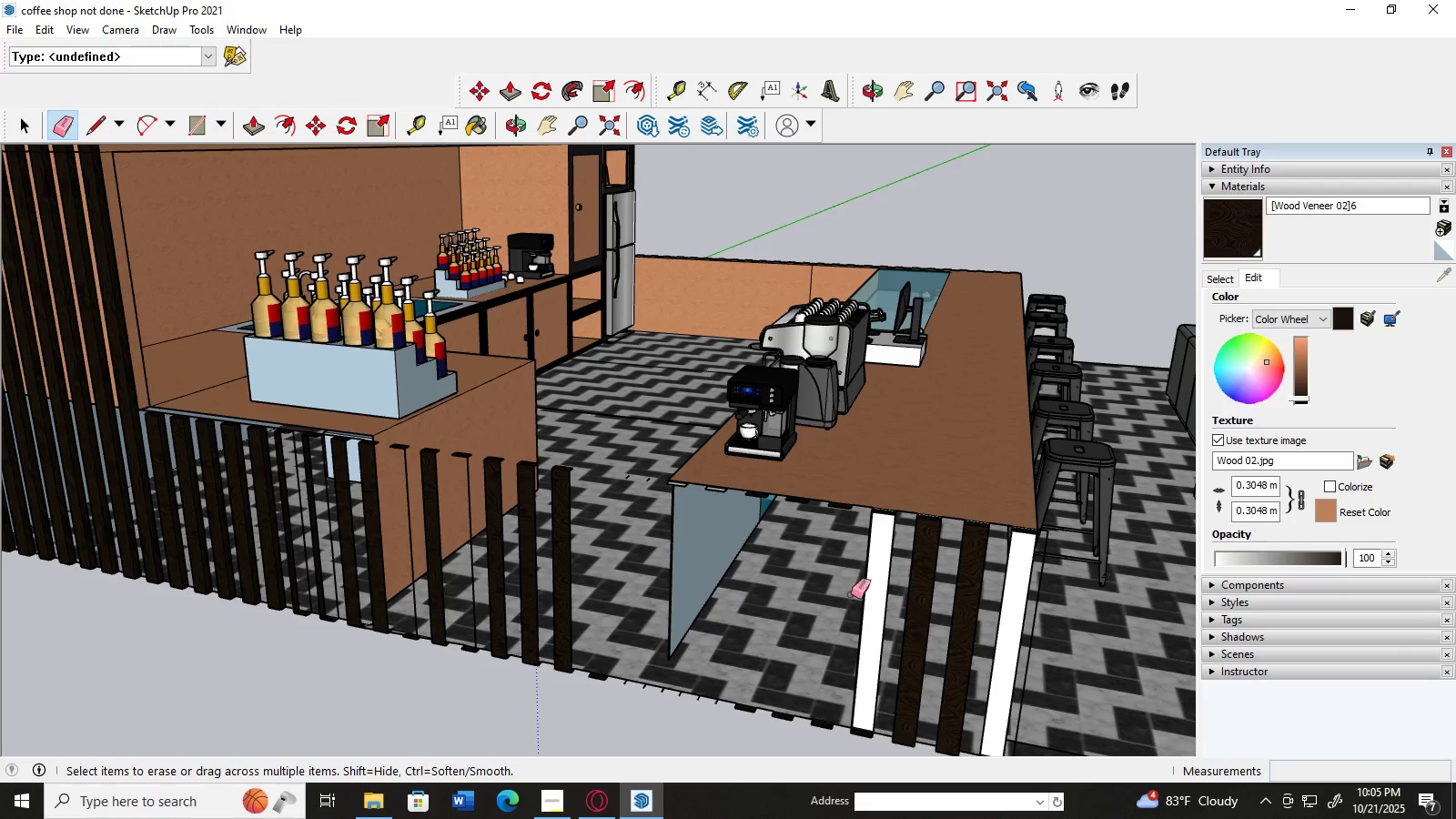 
left_click_drag(start_coordinate=[832, 590], to_coordinate=[930, 632])
 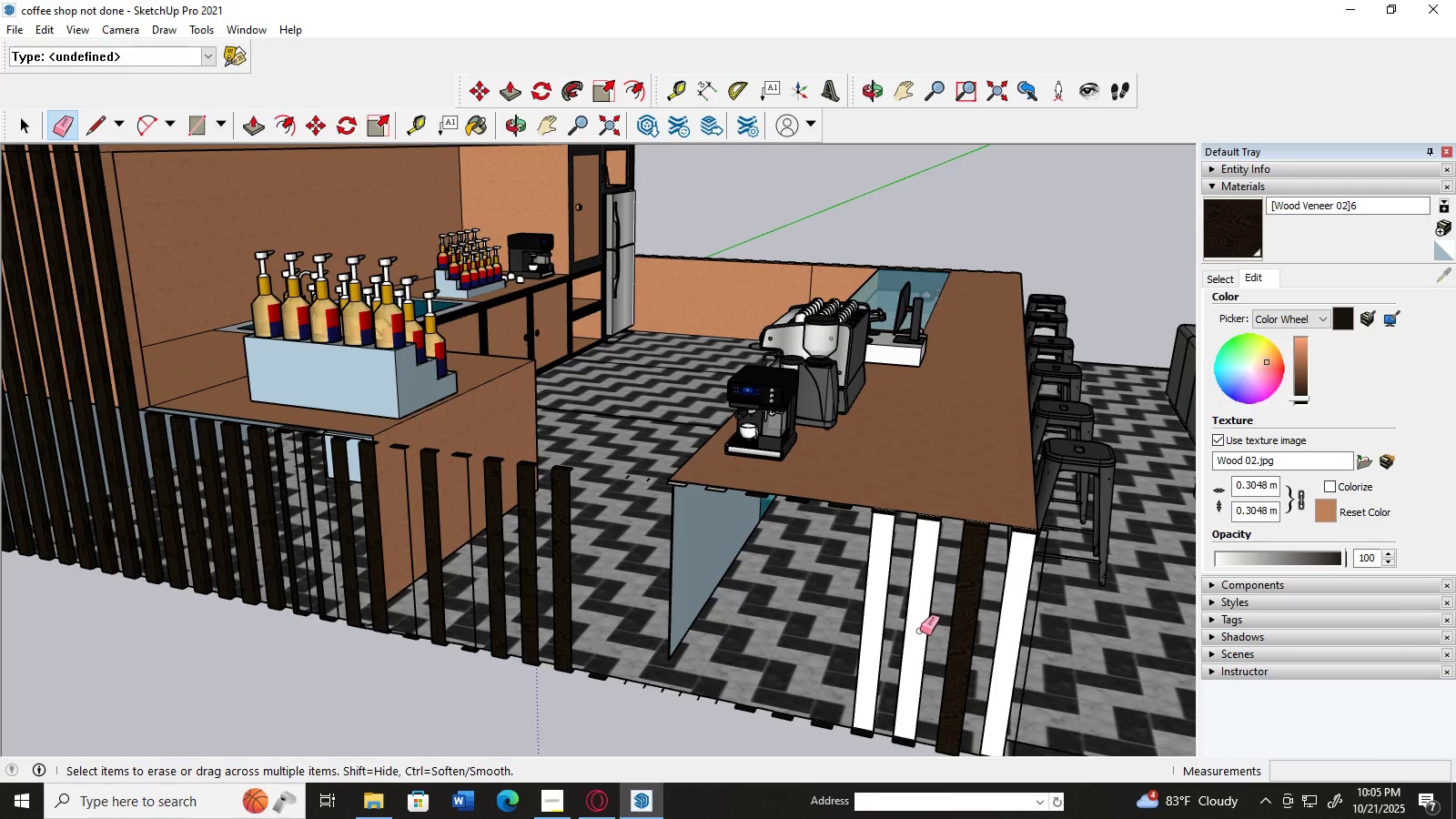 
left_click_drag(start_coordinate=[915, 628], to_coordinate=[948, 656])
 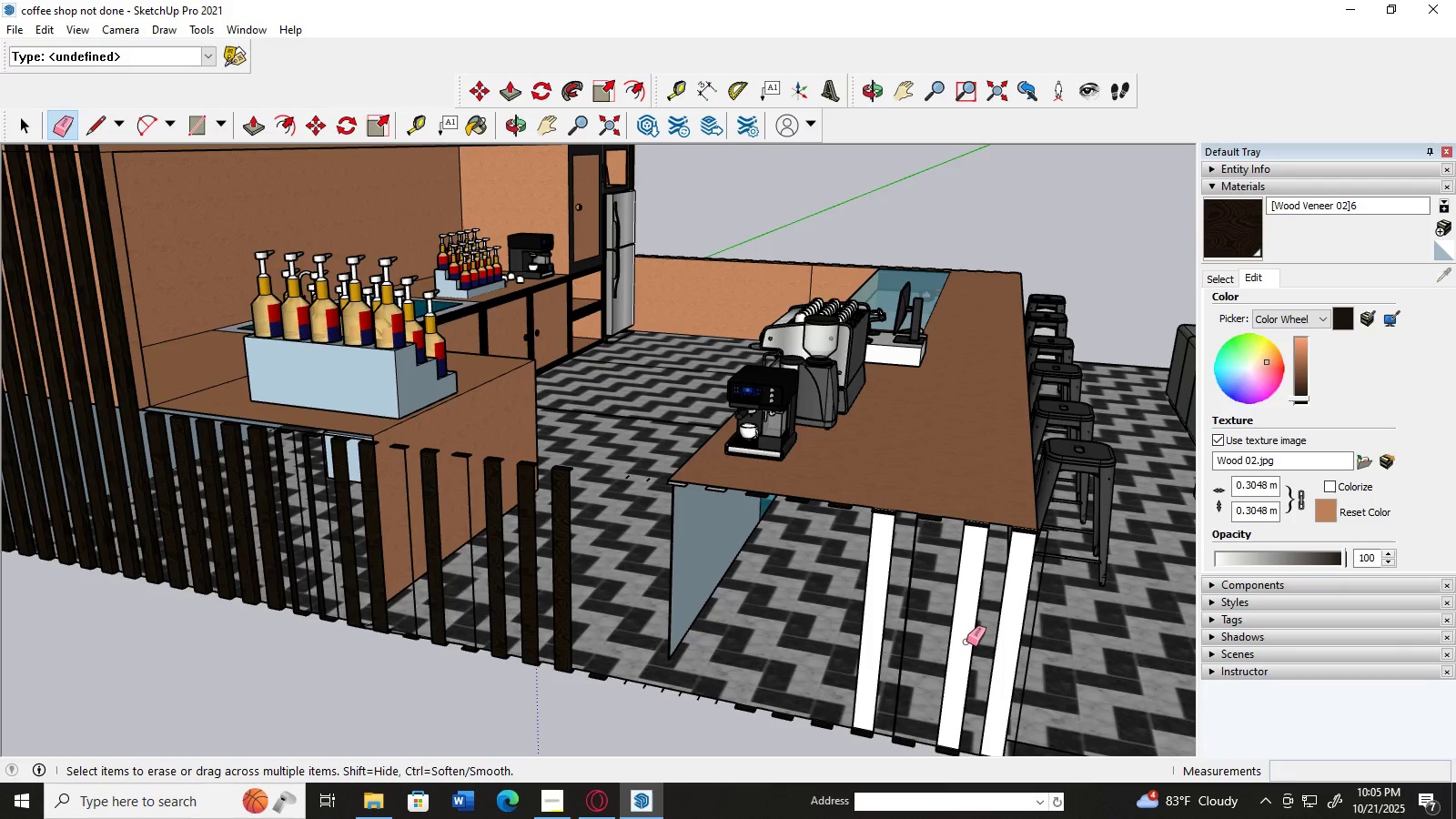 
left_click_drag(start_coordinate=[966, 641], to_coordinate=[1002, 666])
 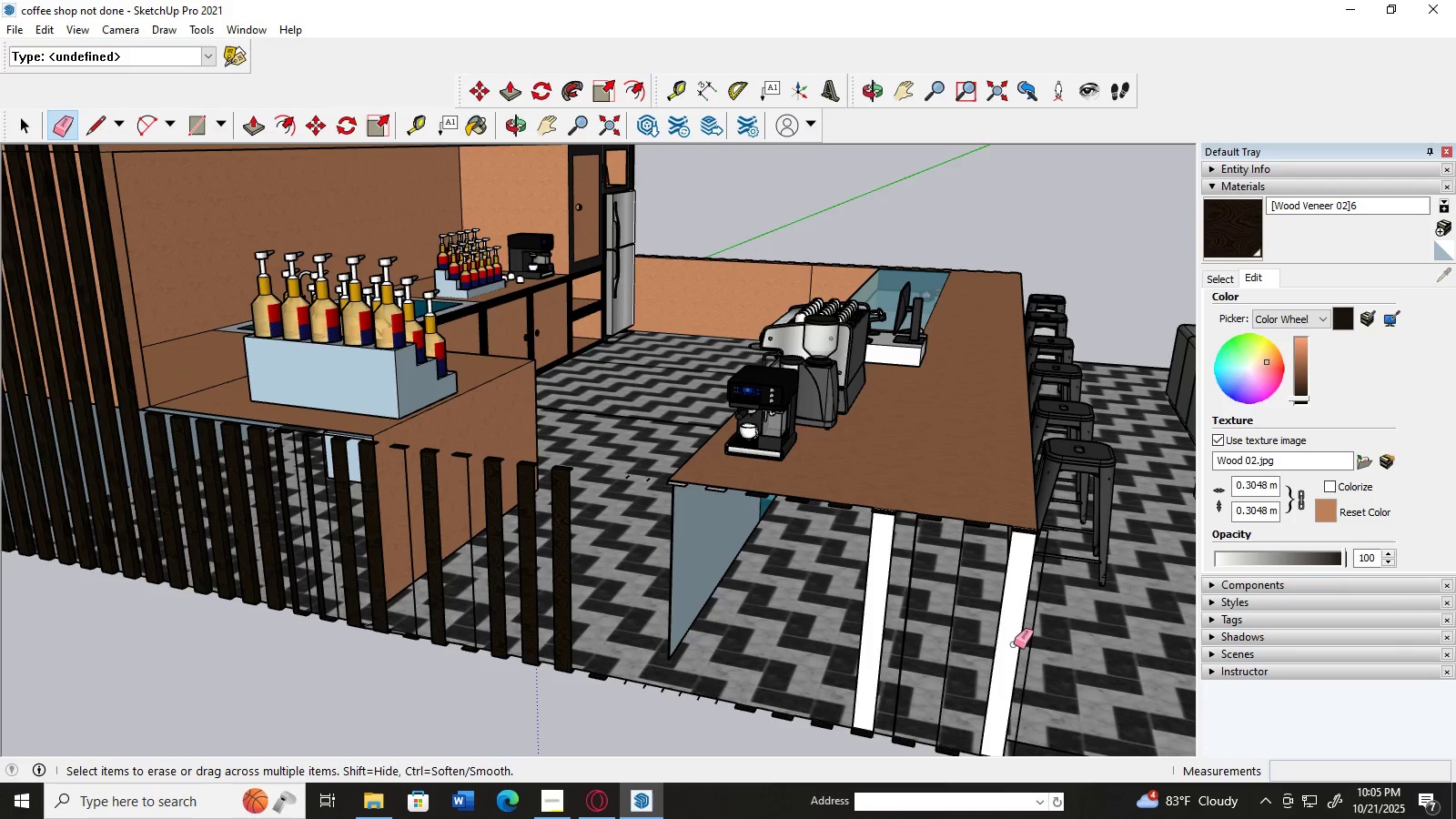 
left_click_drag(start_coordinate=[1015, 644], to_coordinate=[1046, 668])
 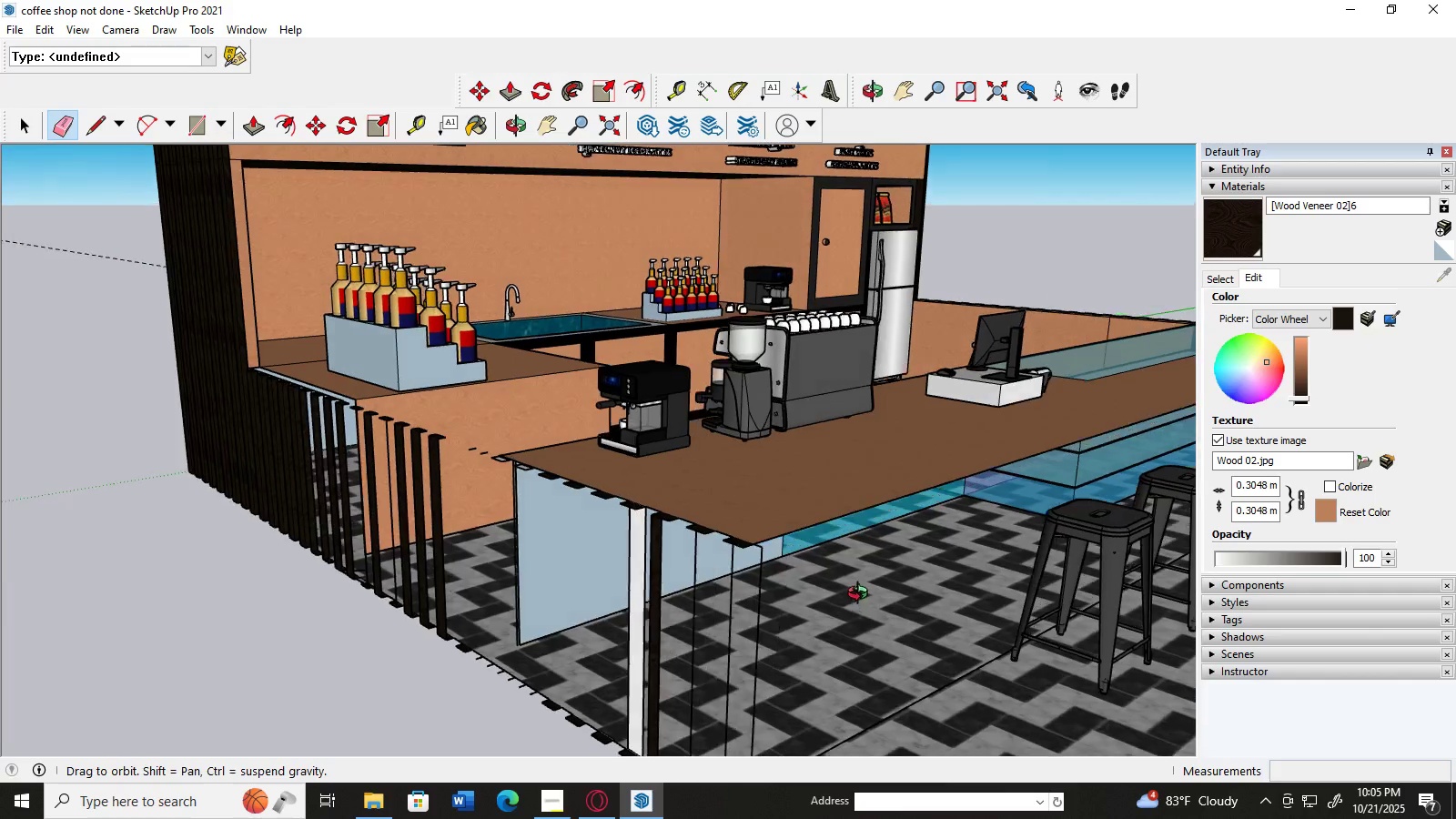 
key(Control+Z)
 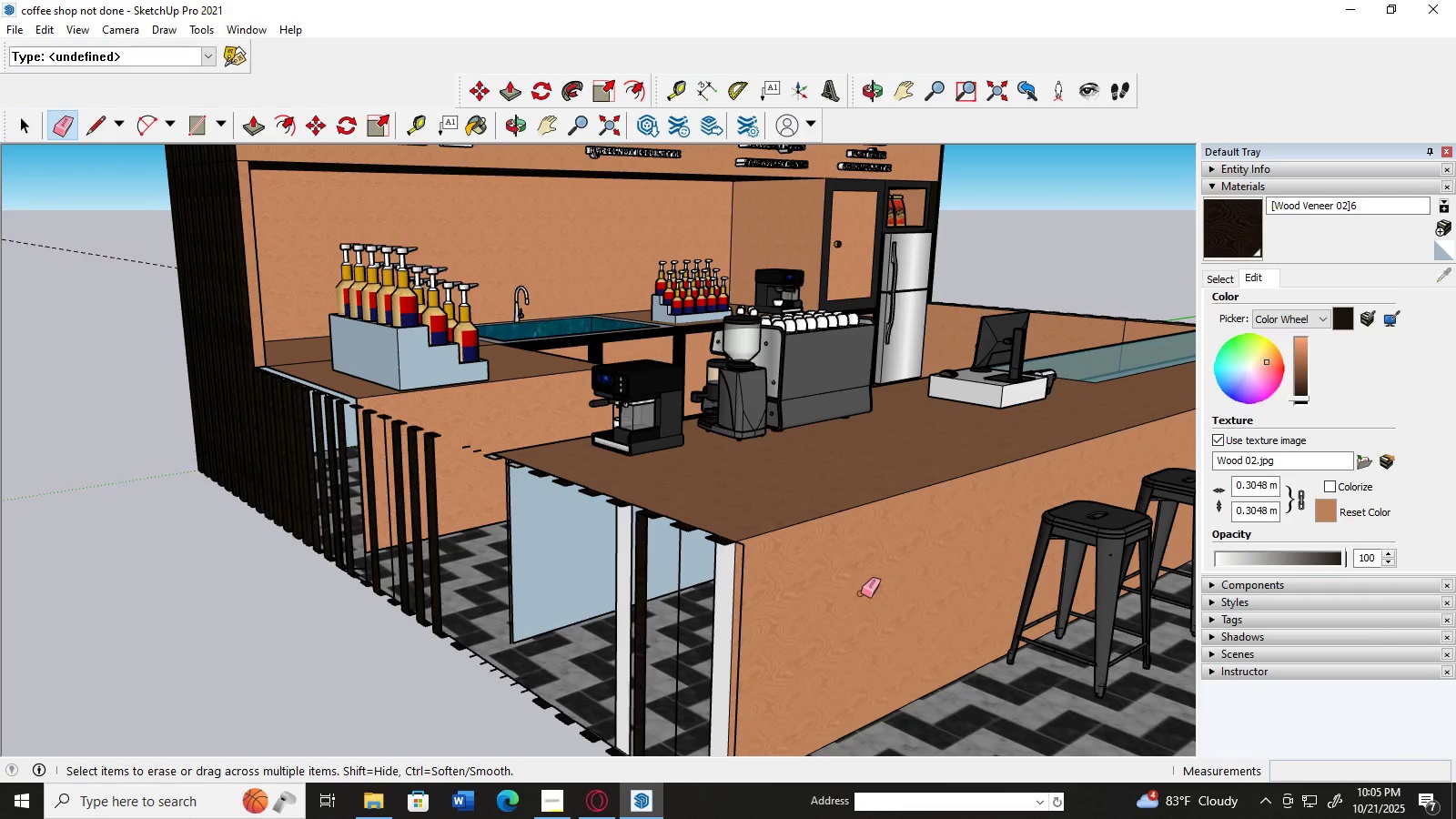 
key(Control+Z)
 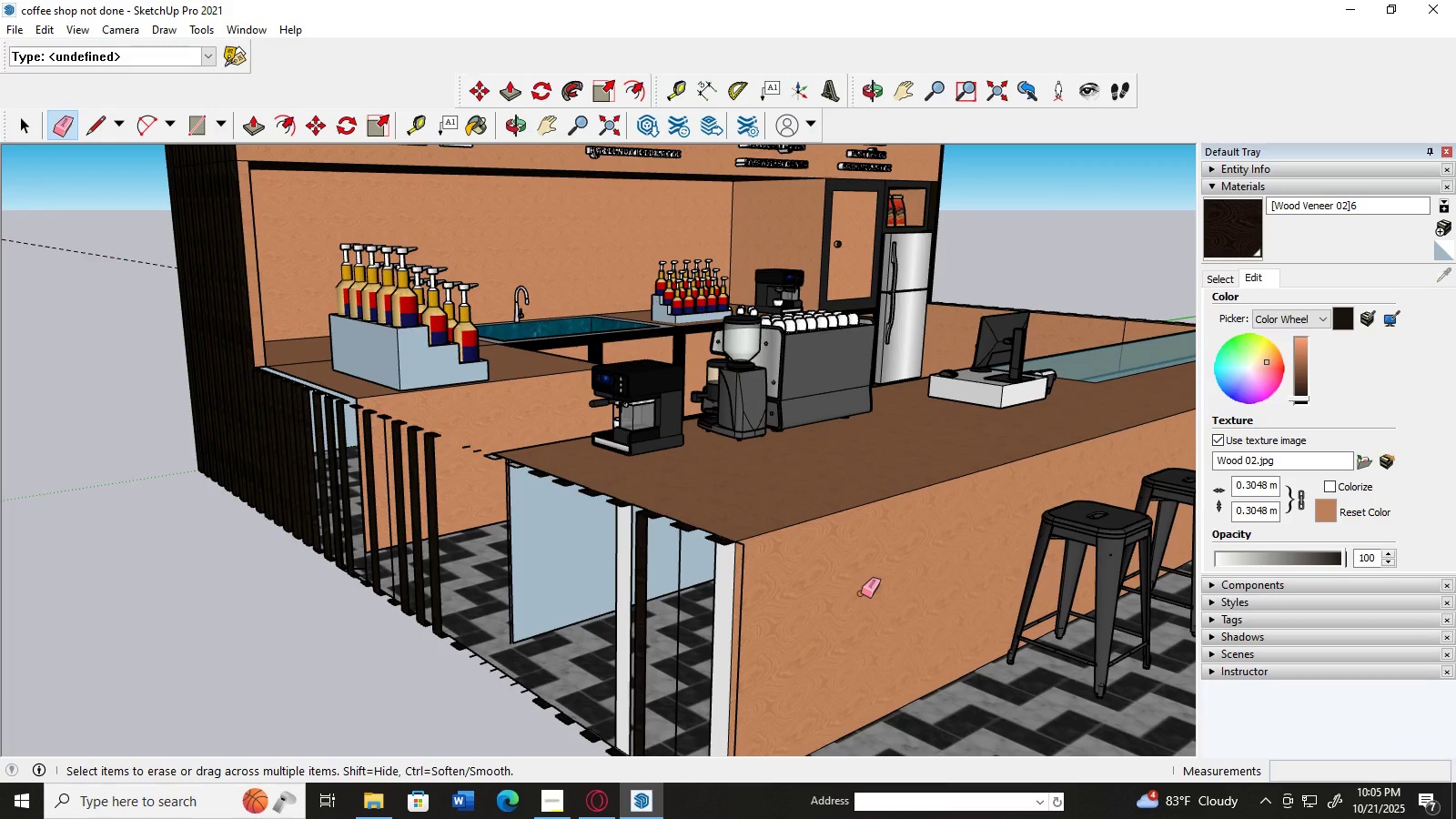 
key(Control+Z)
 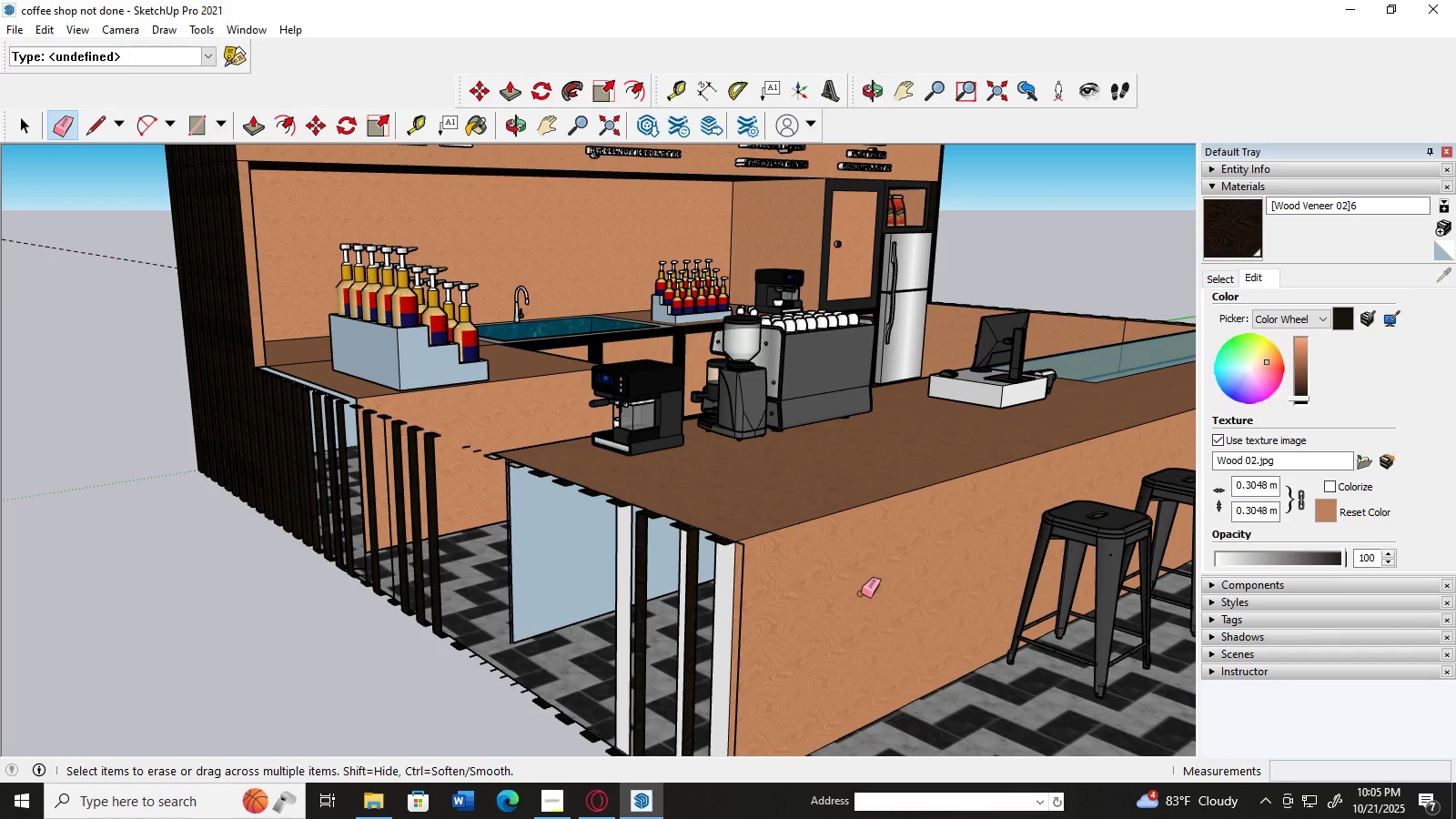 
key(Control+Z)
 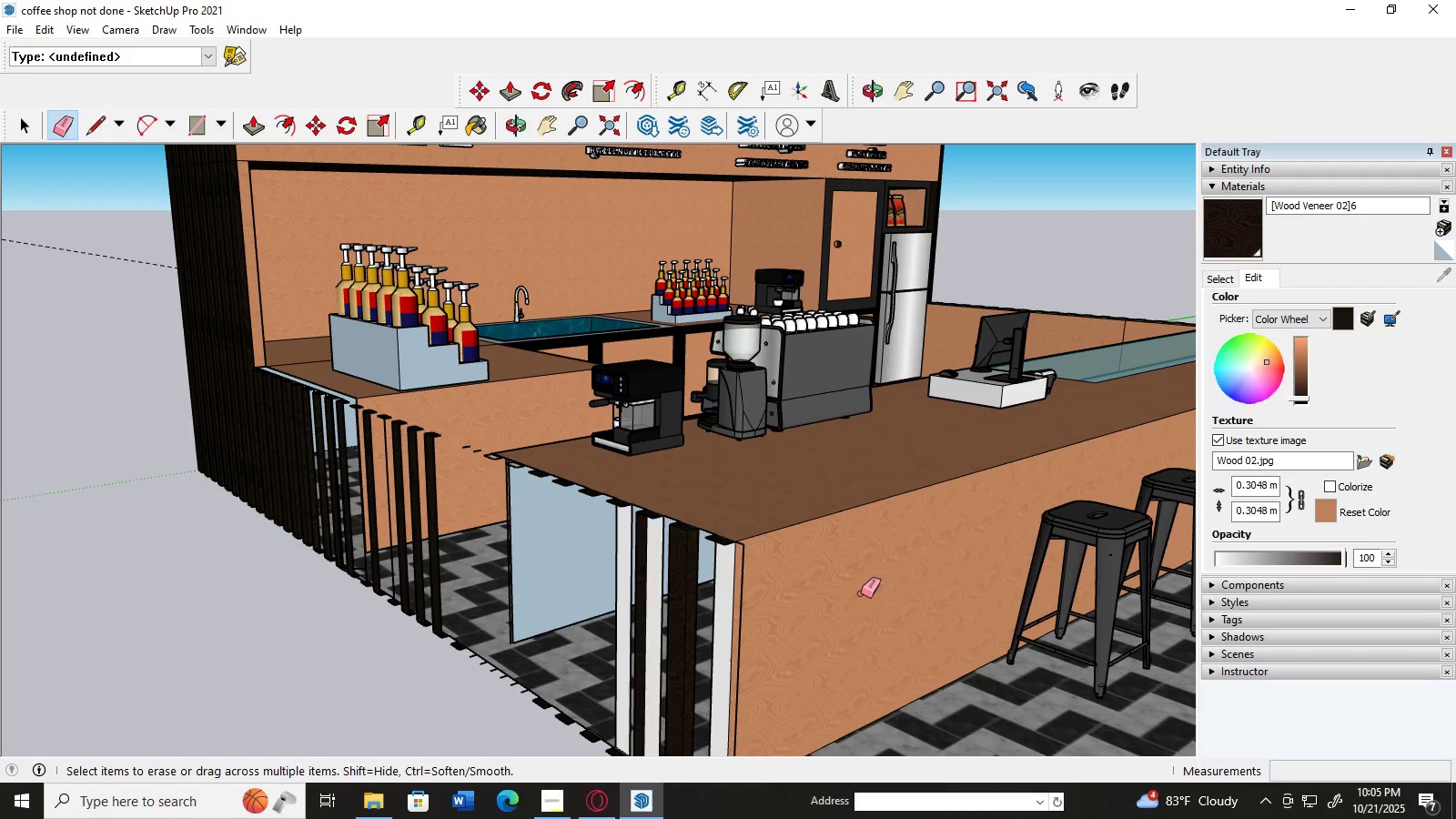 
key(Control+Z)
 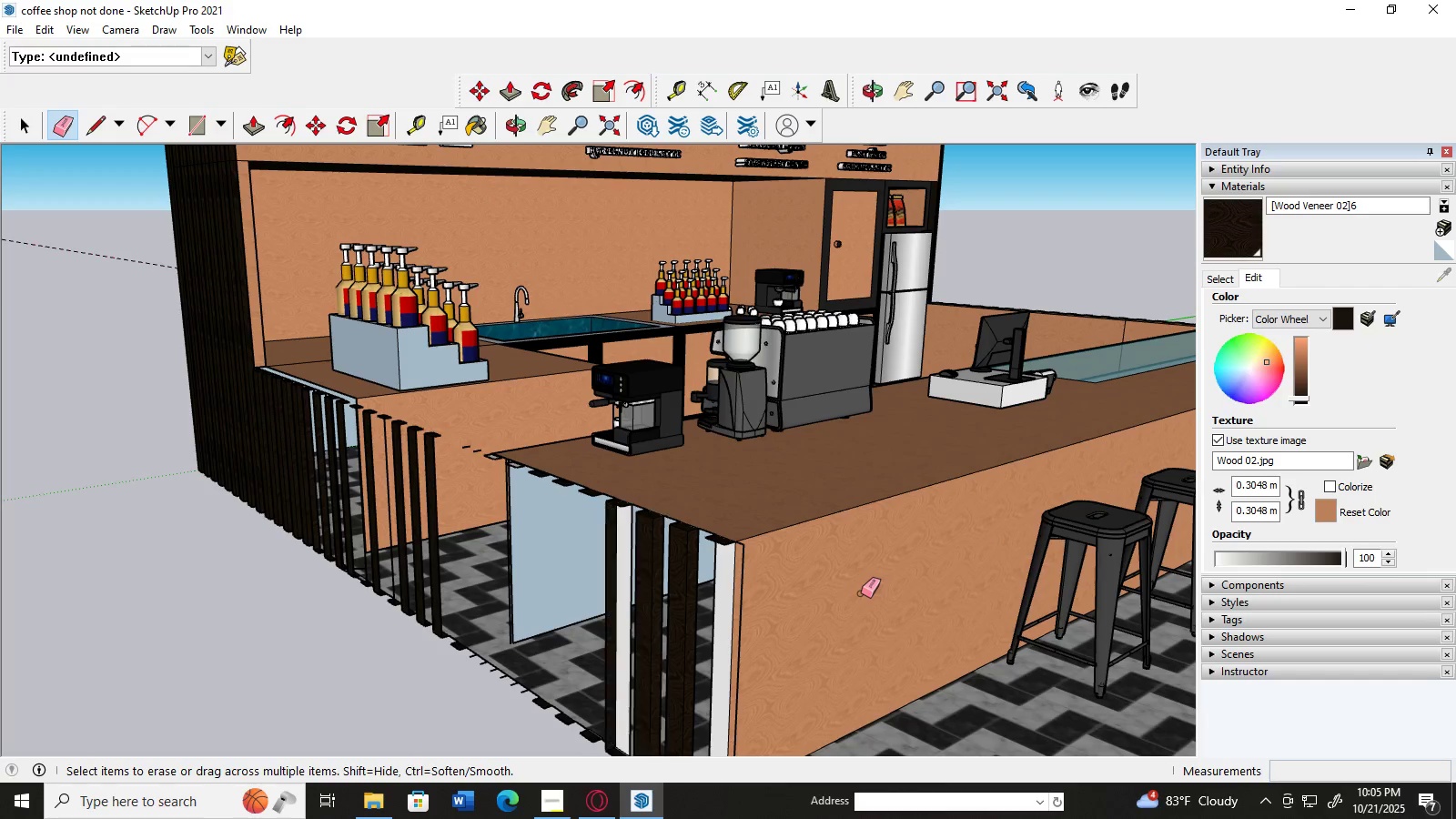 
key(Control+Z)
 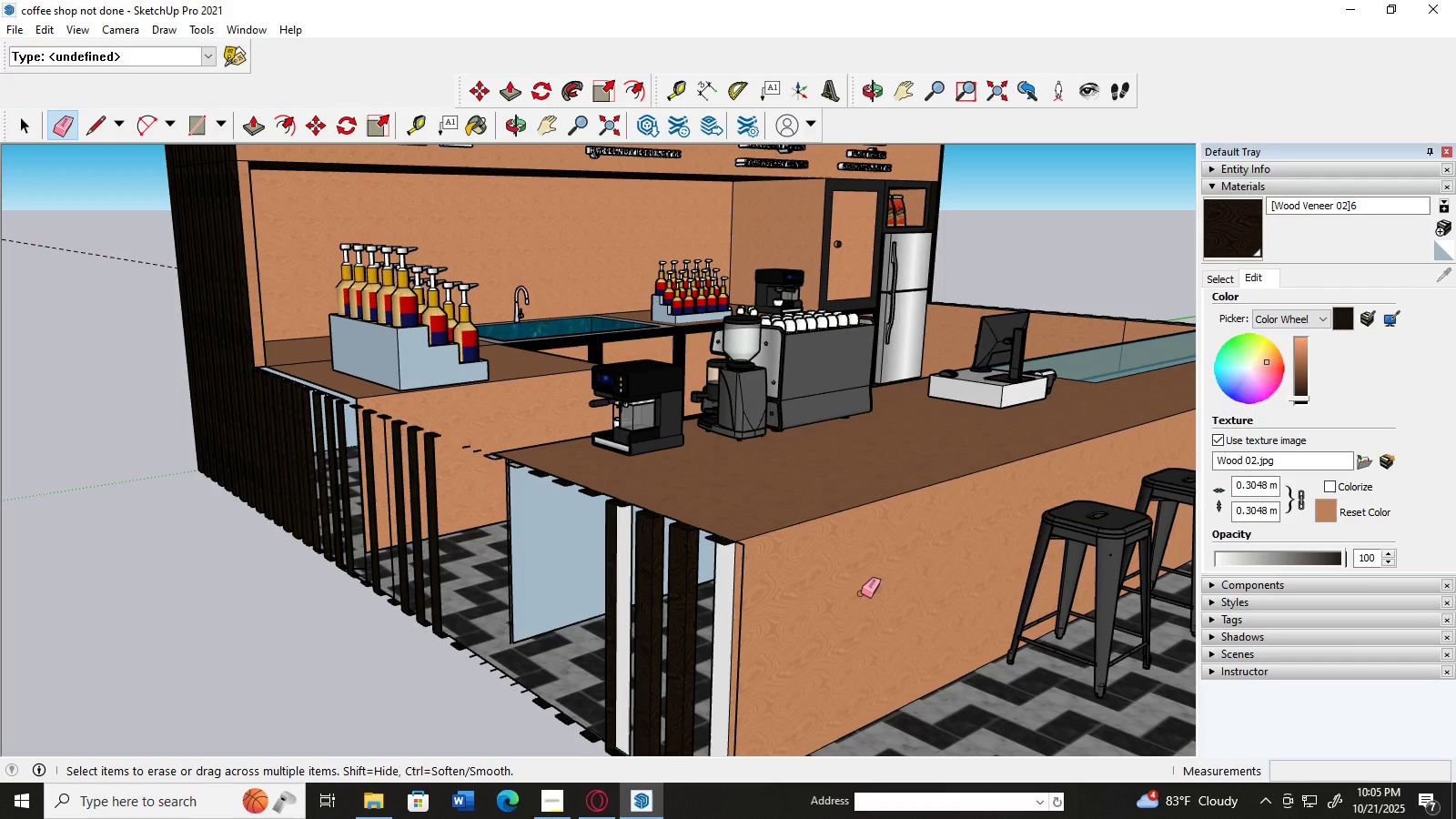 
key(Control+Z)
 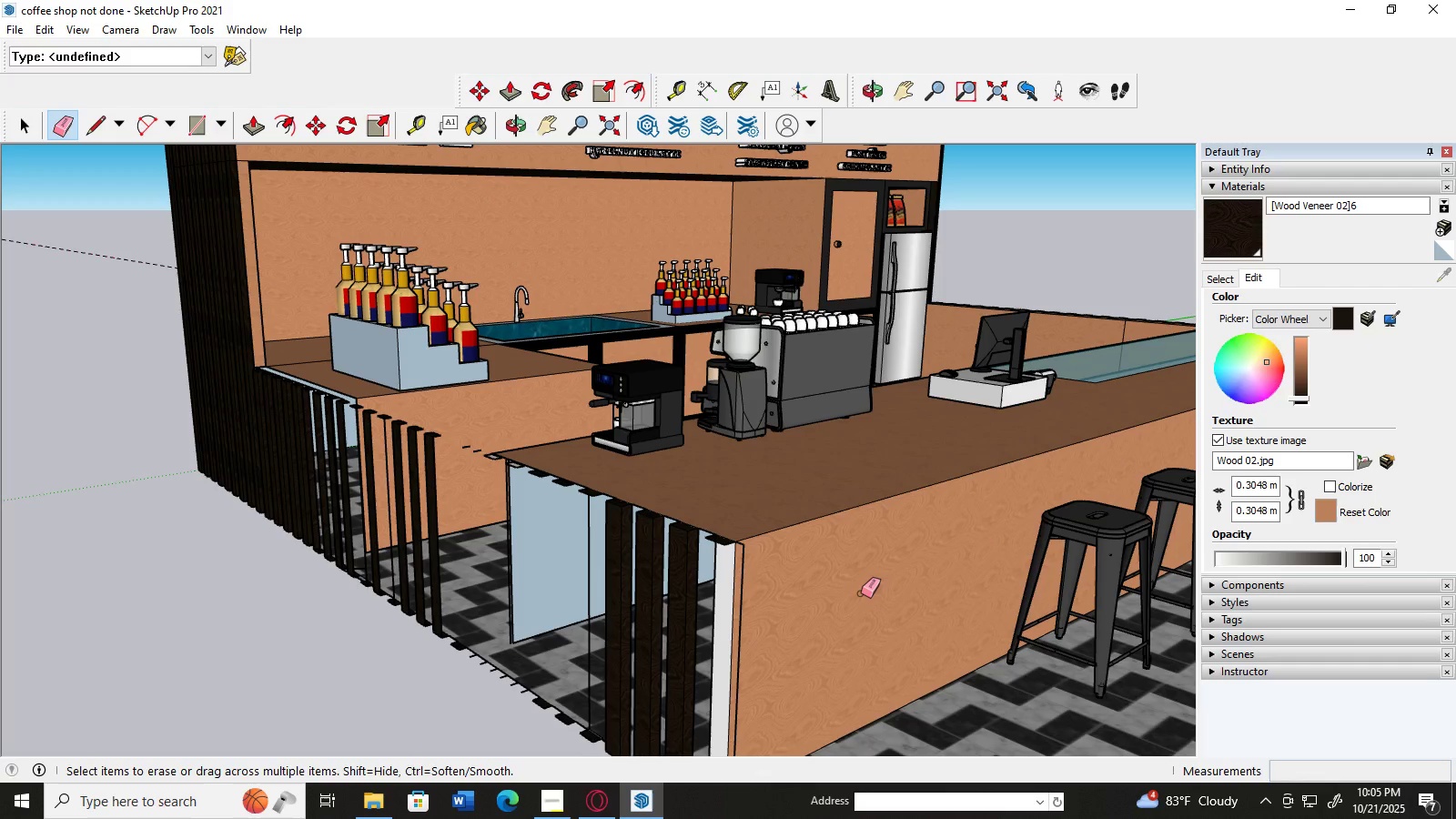 
key(Control+Z)
 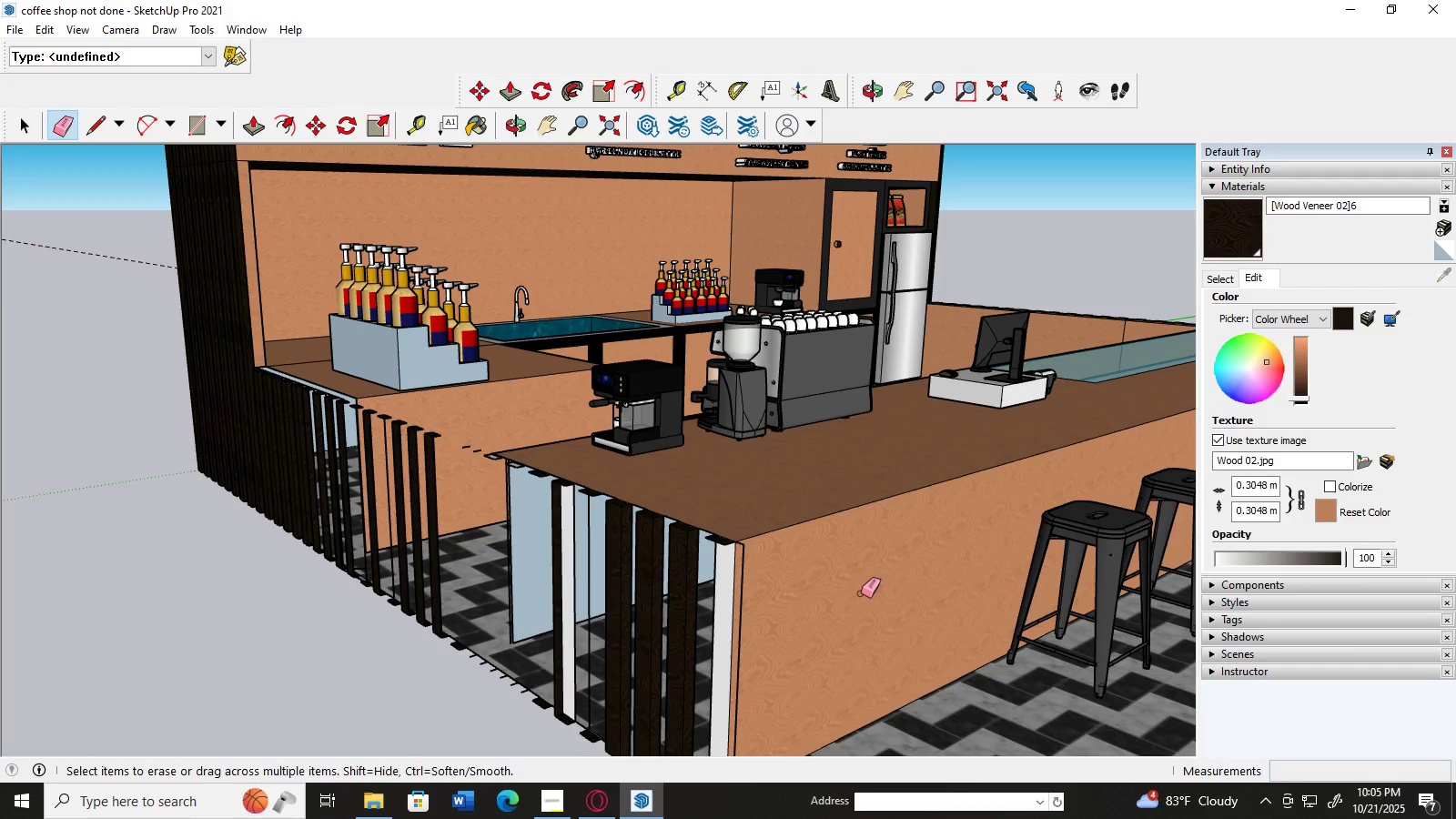 
key(Control+Z)
 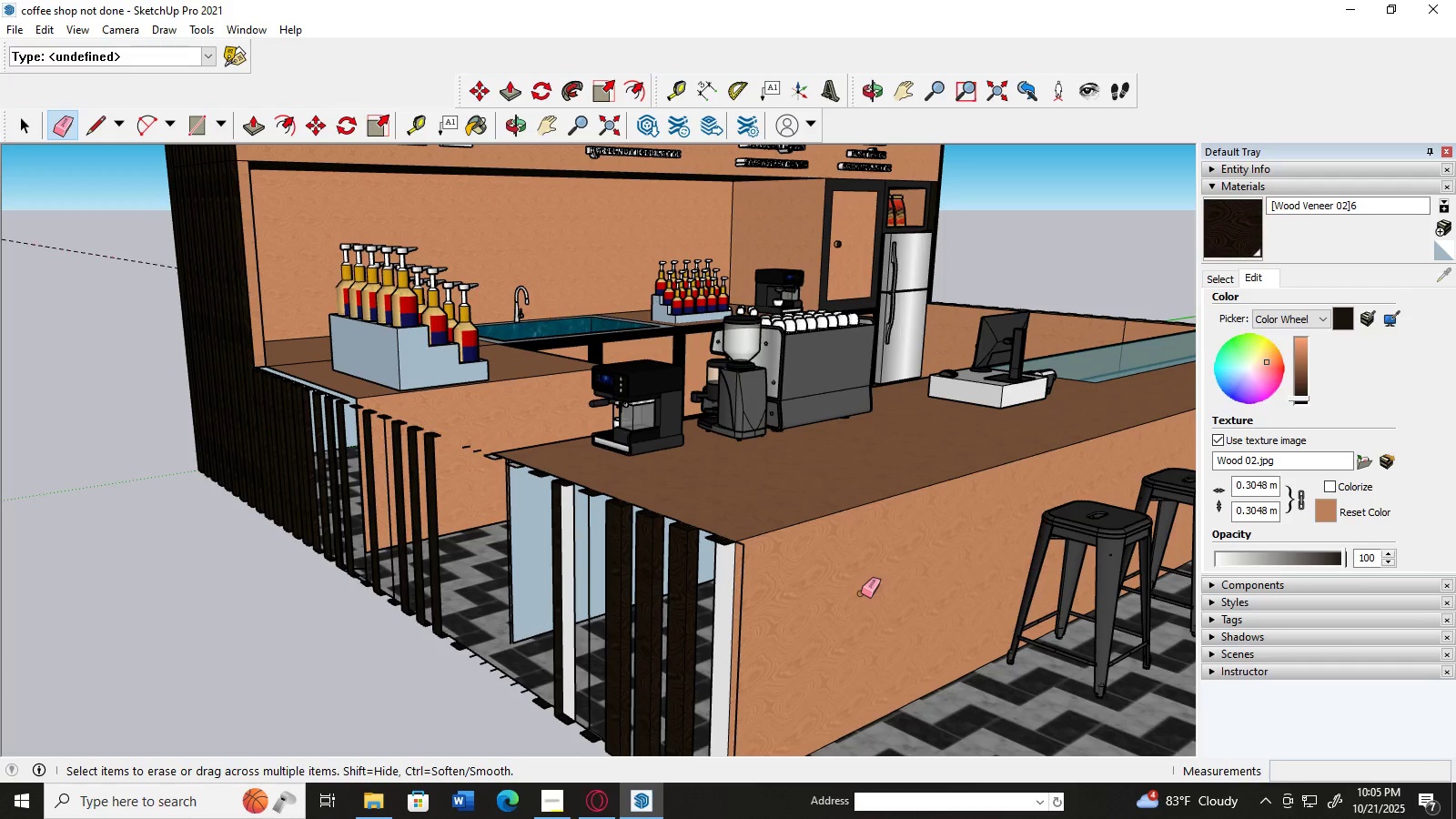 
key(Control+Z)
 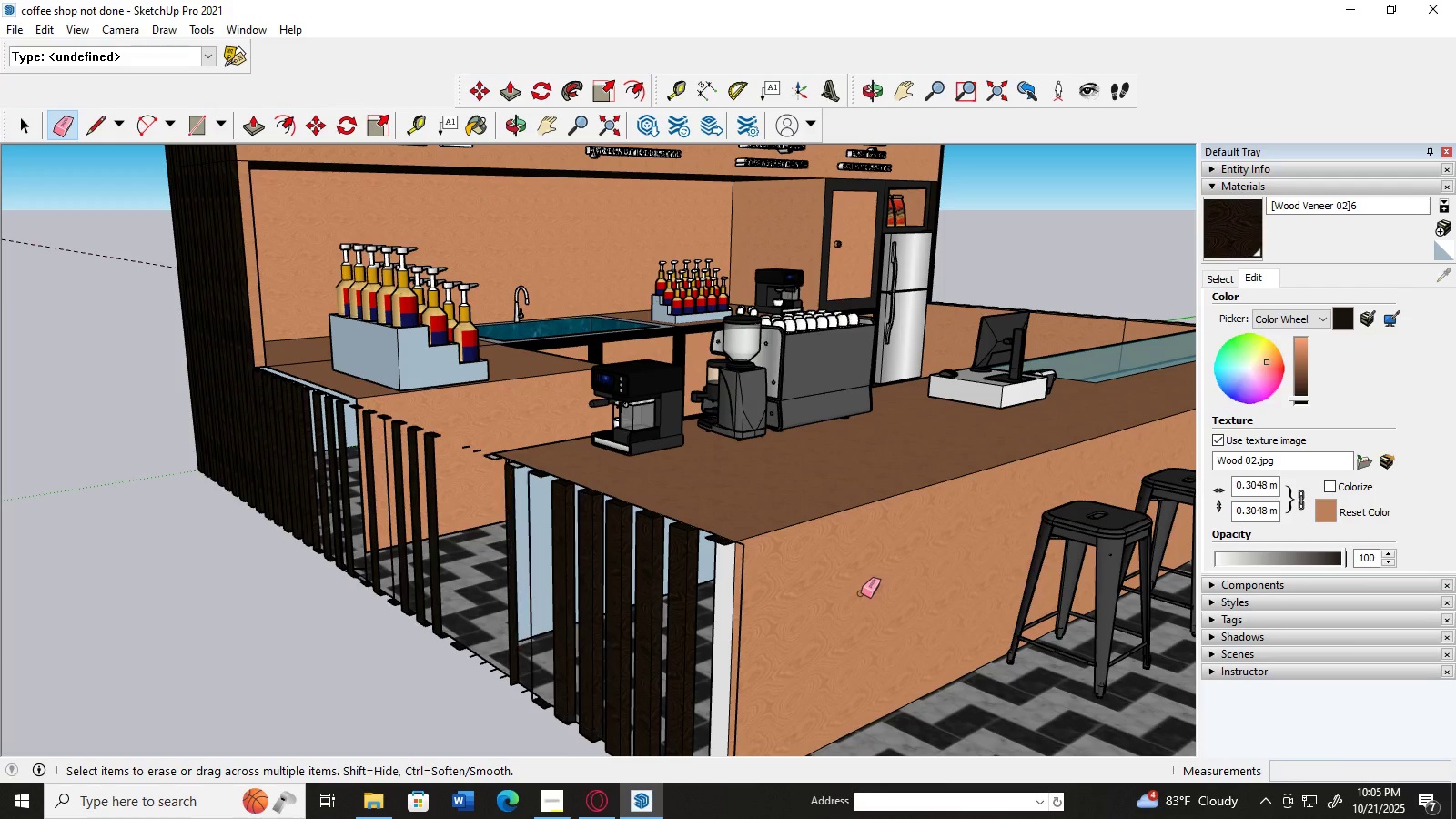 
key(Control+Z)
 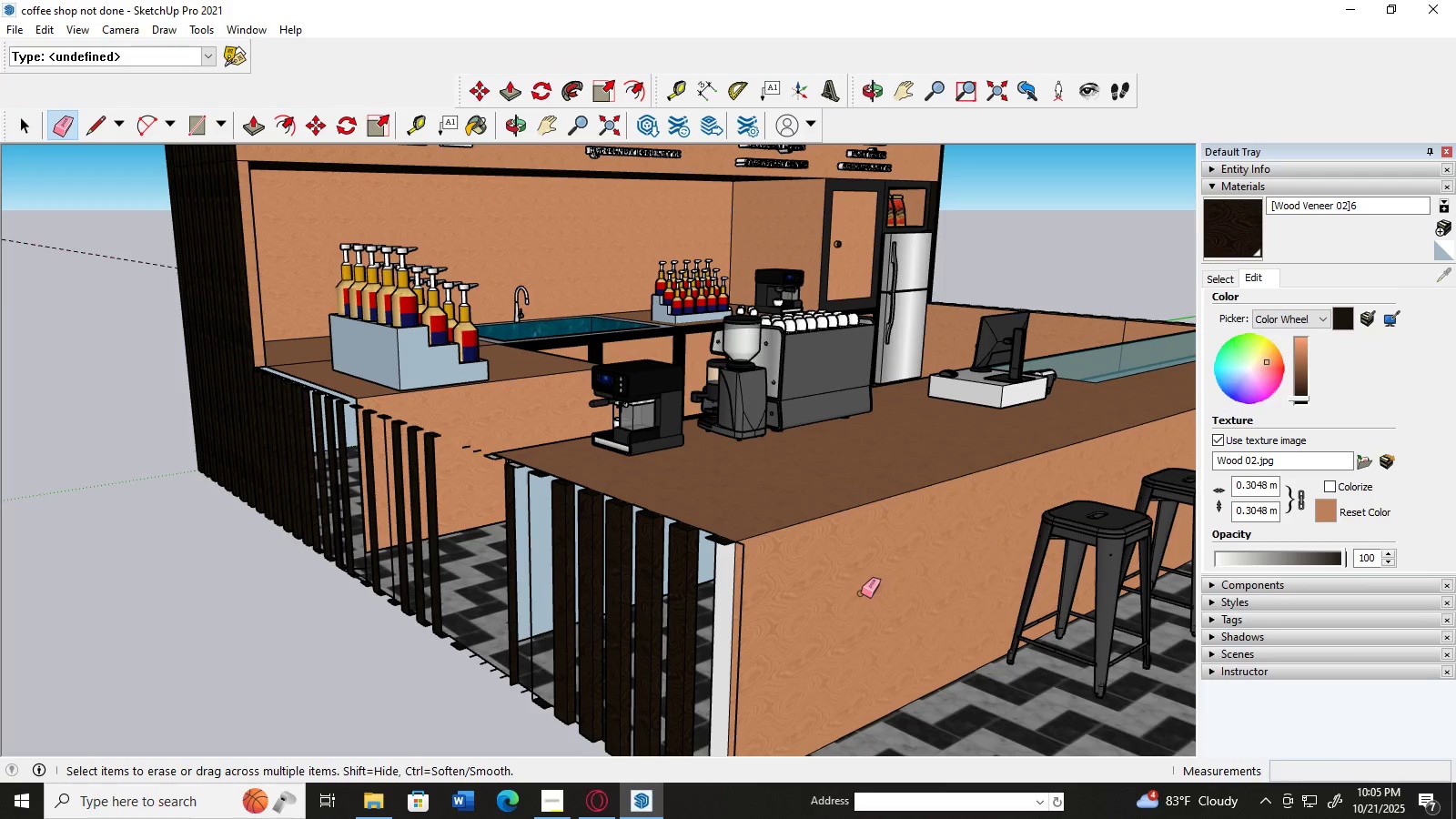 
key(Control+Z)
 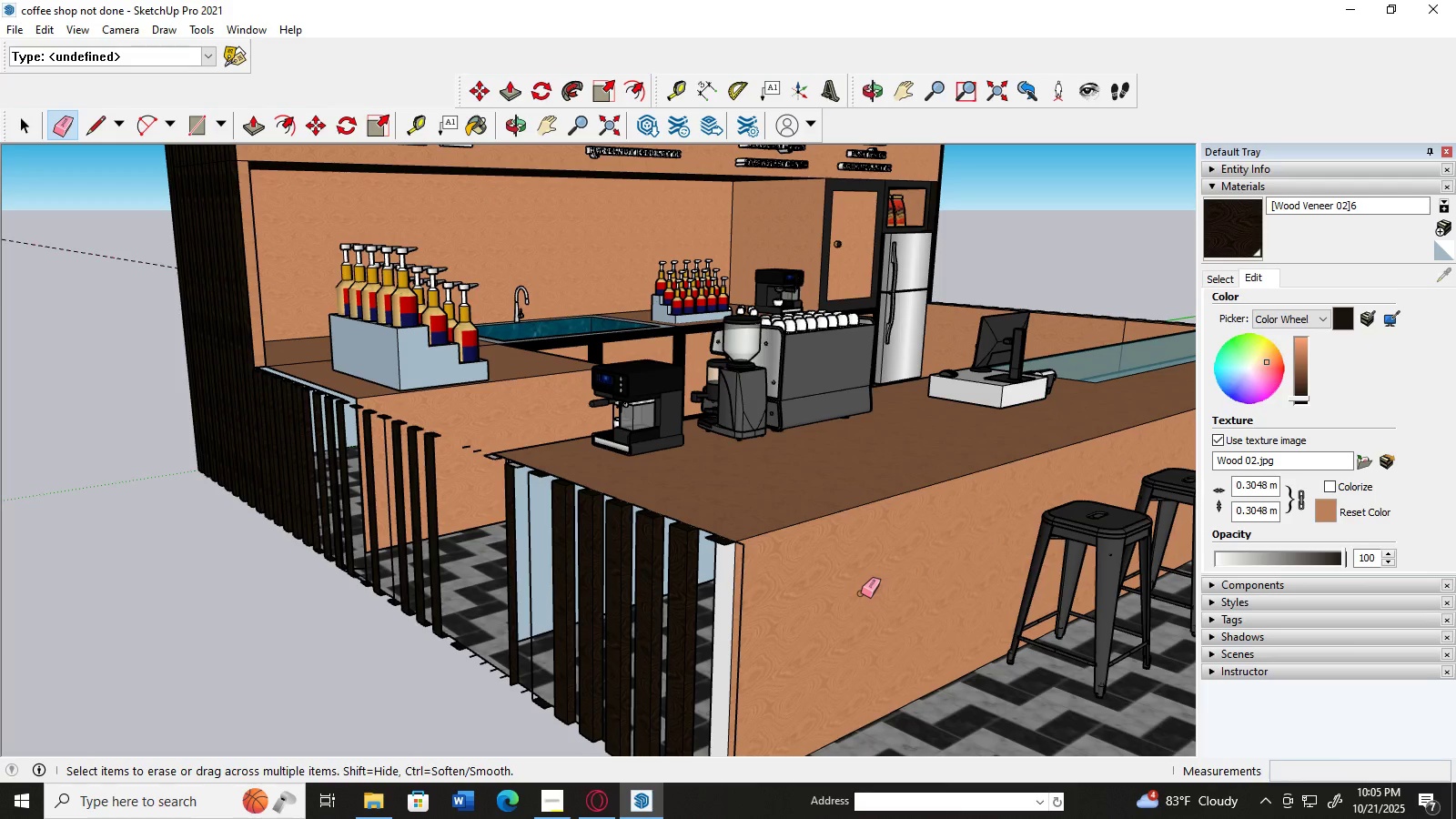 
key(Control+Z)
 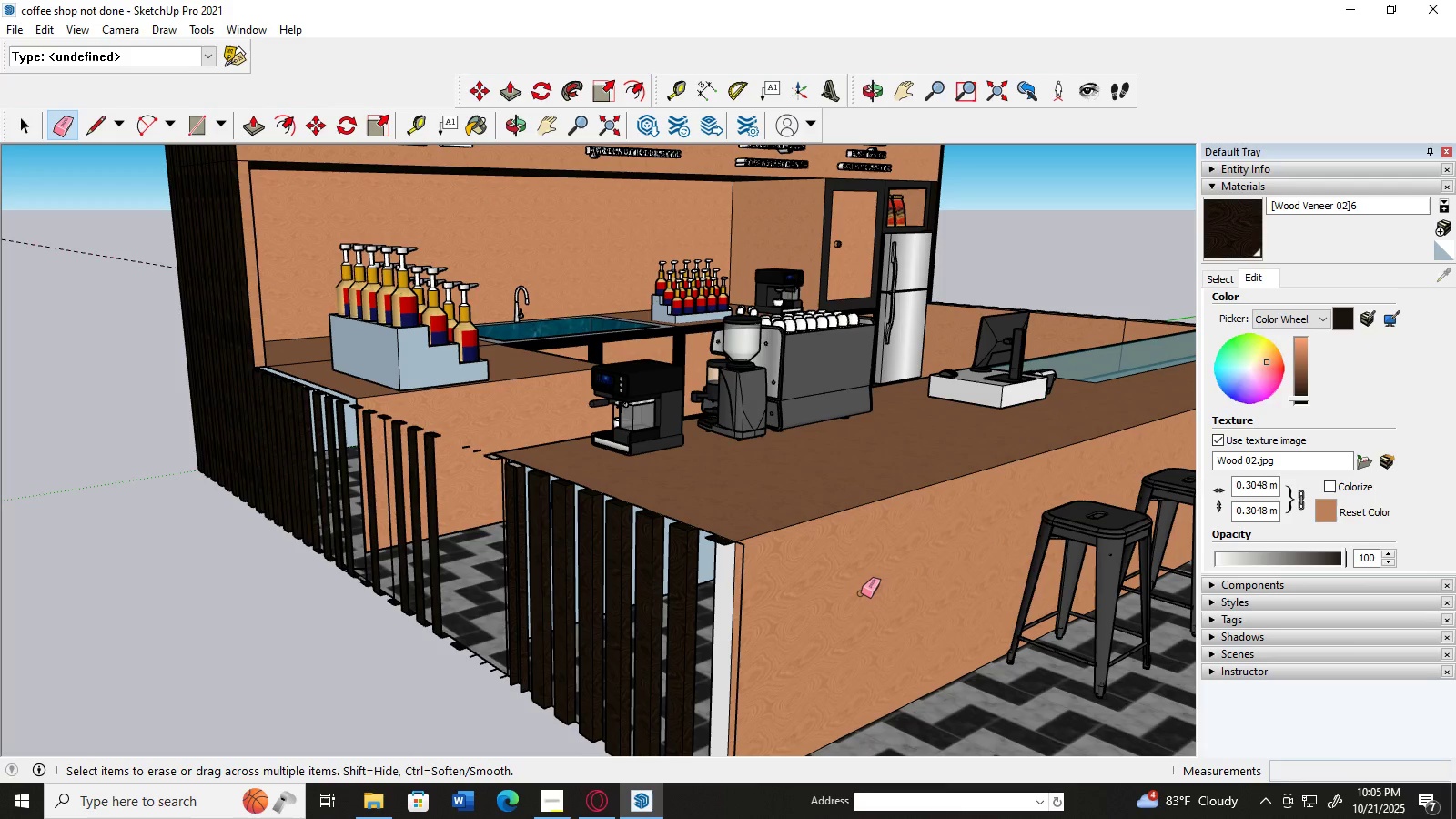 
key(Control+Z)
 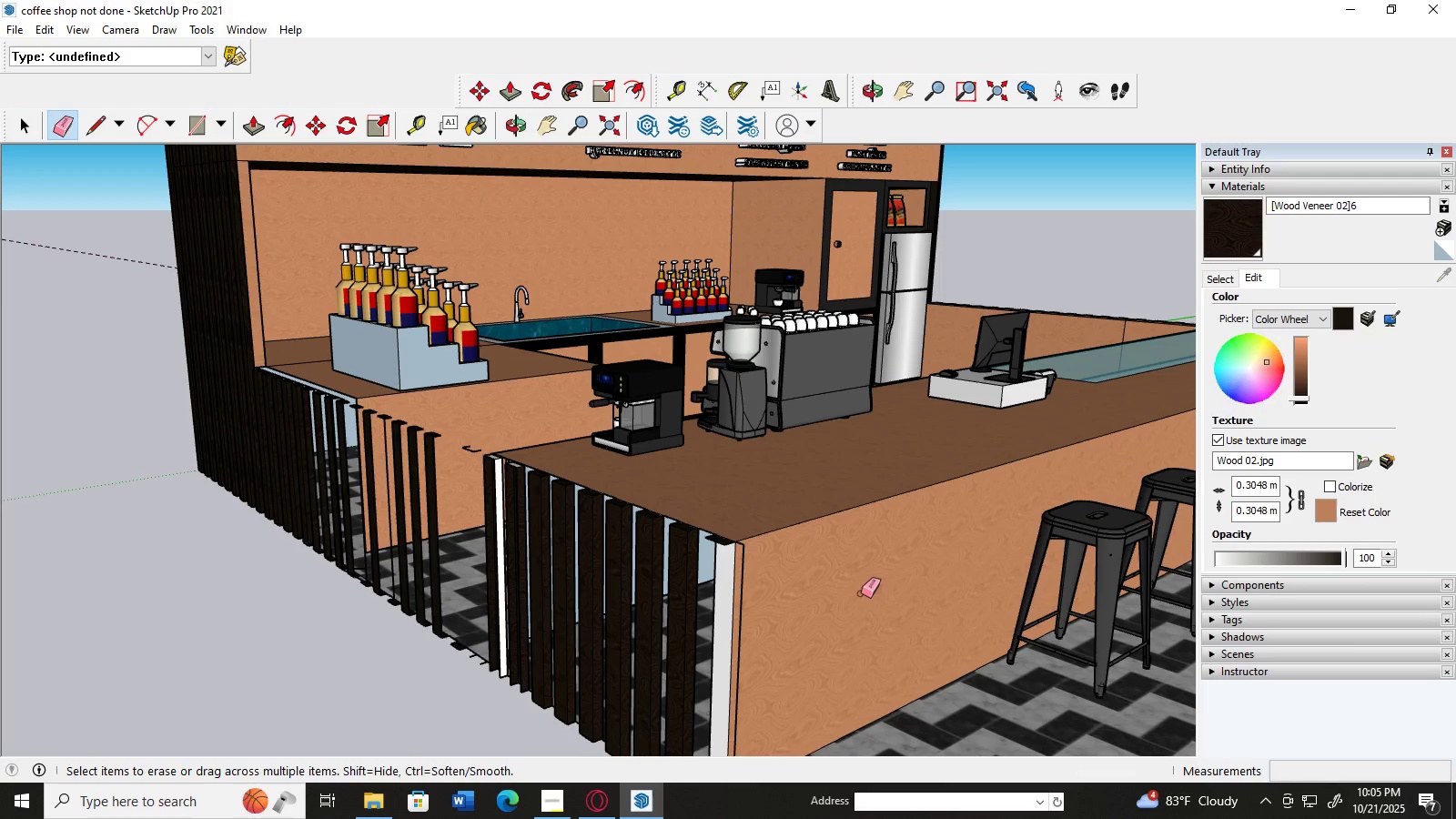 
key(Control+Z)
 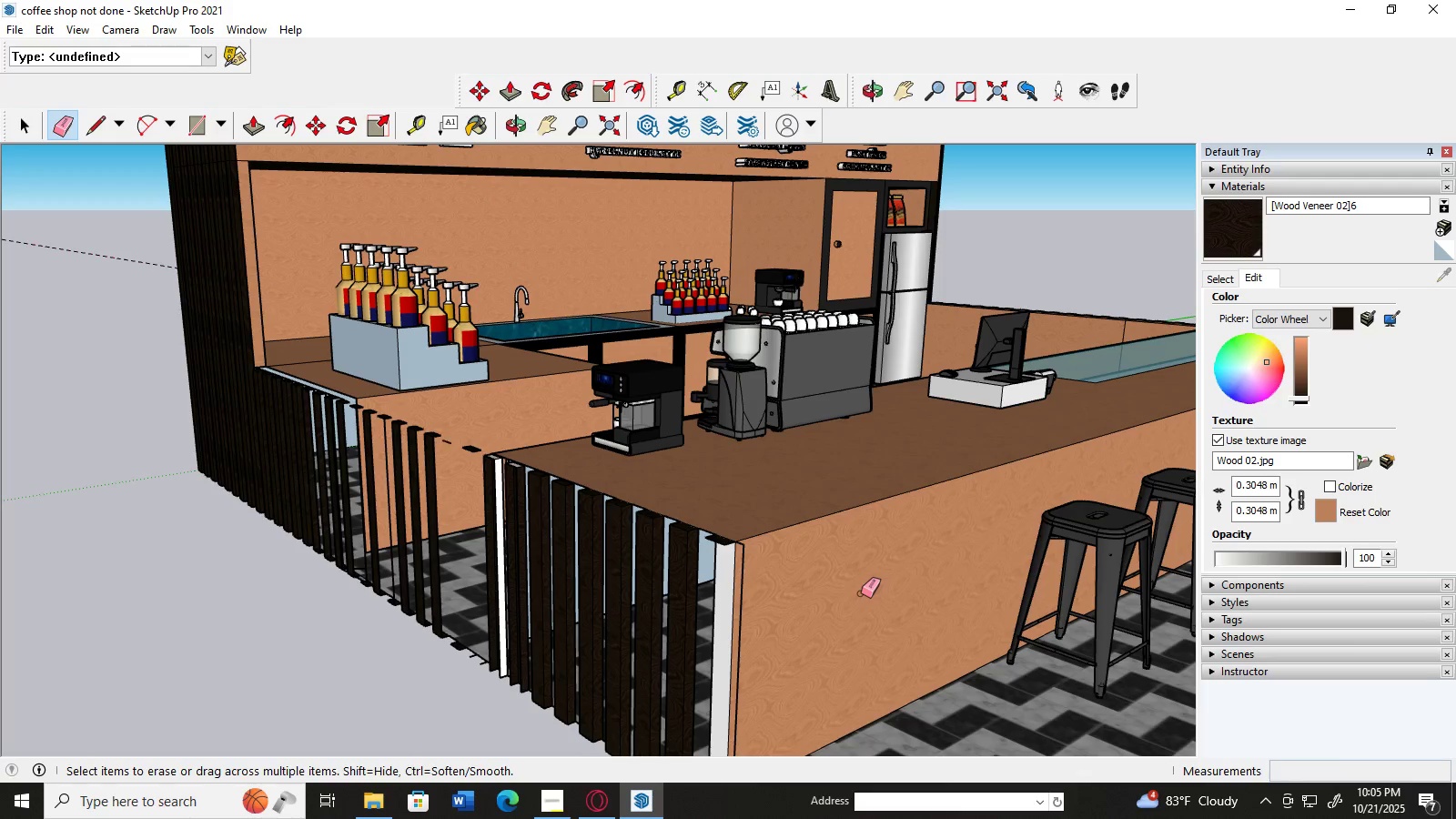 
key(Control+Z)
 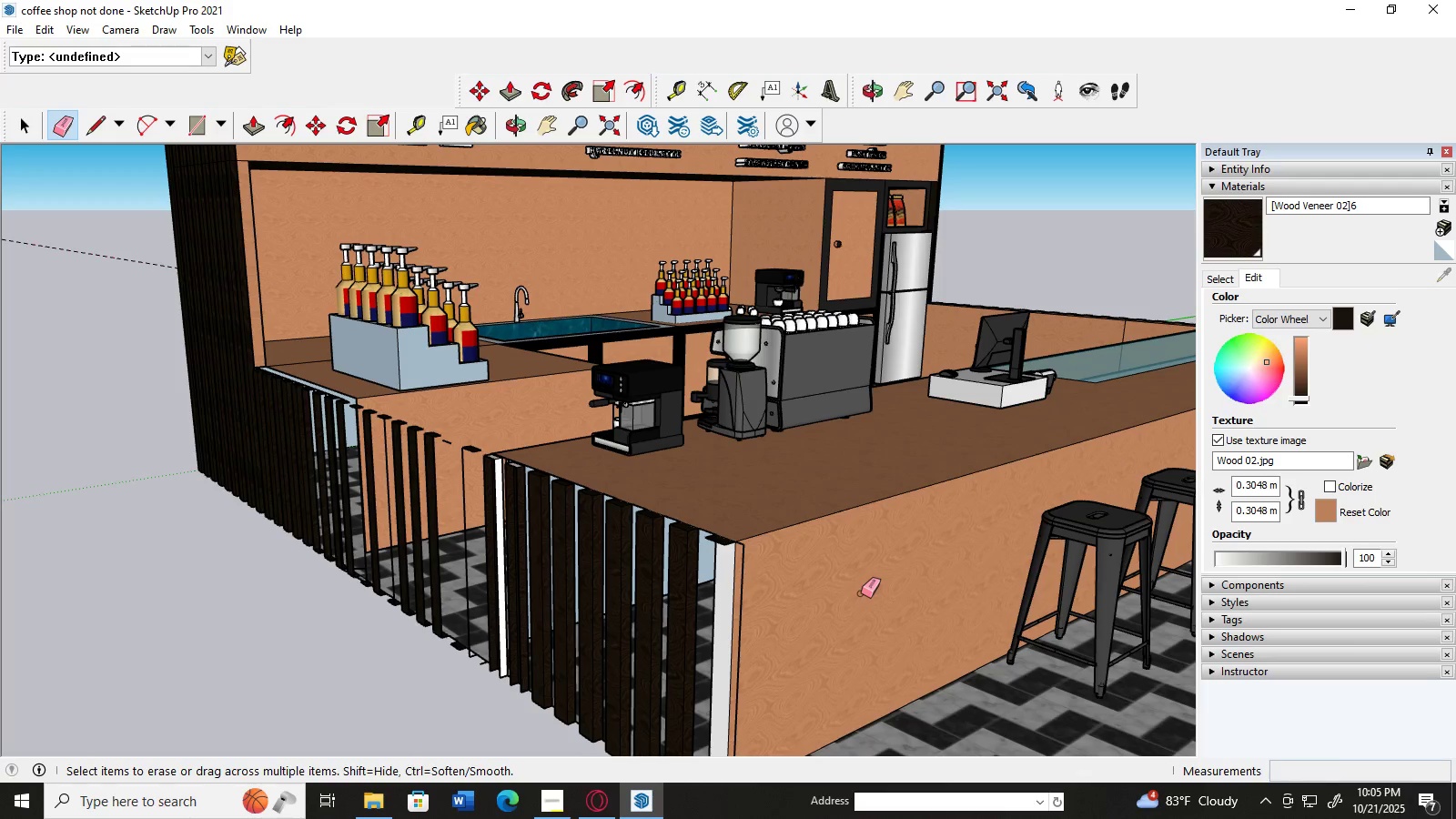 
key(Control+Z)
 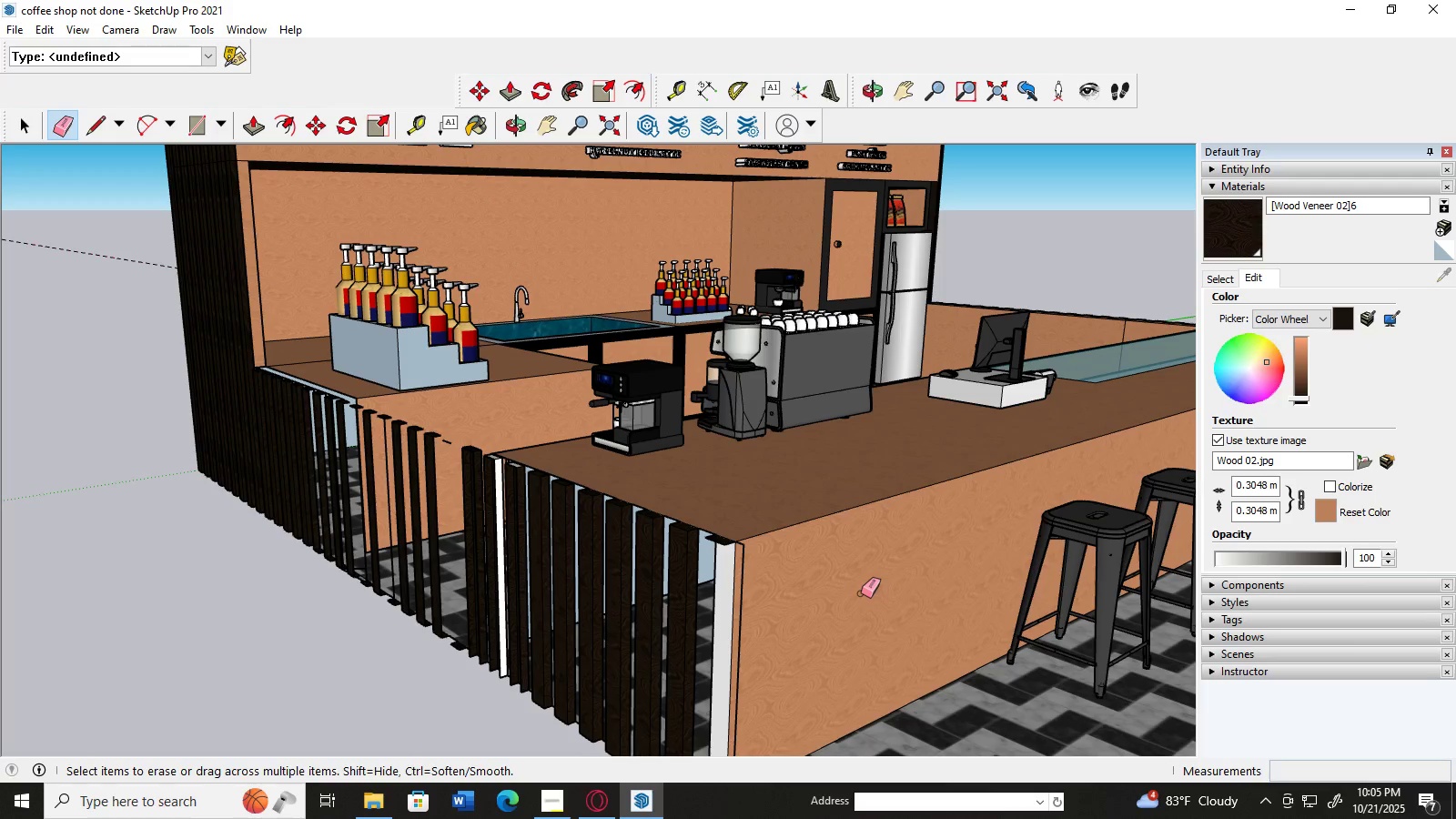 
key(Control+Z)
 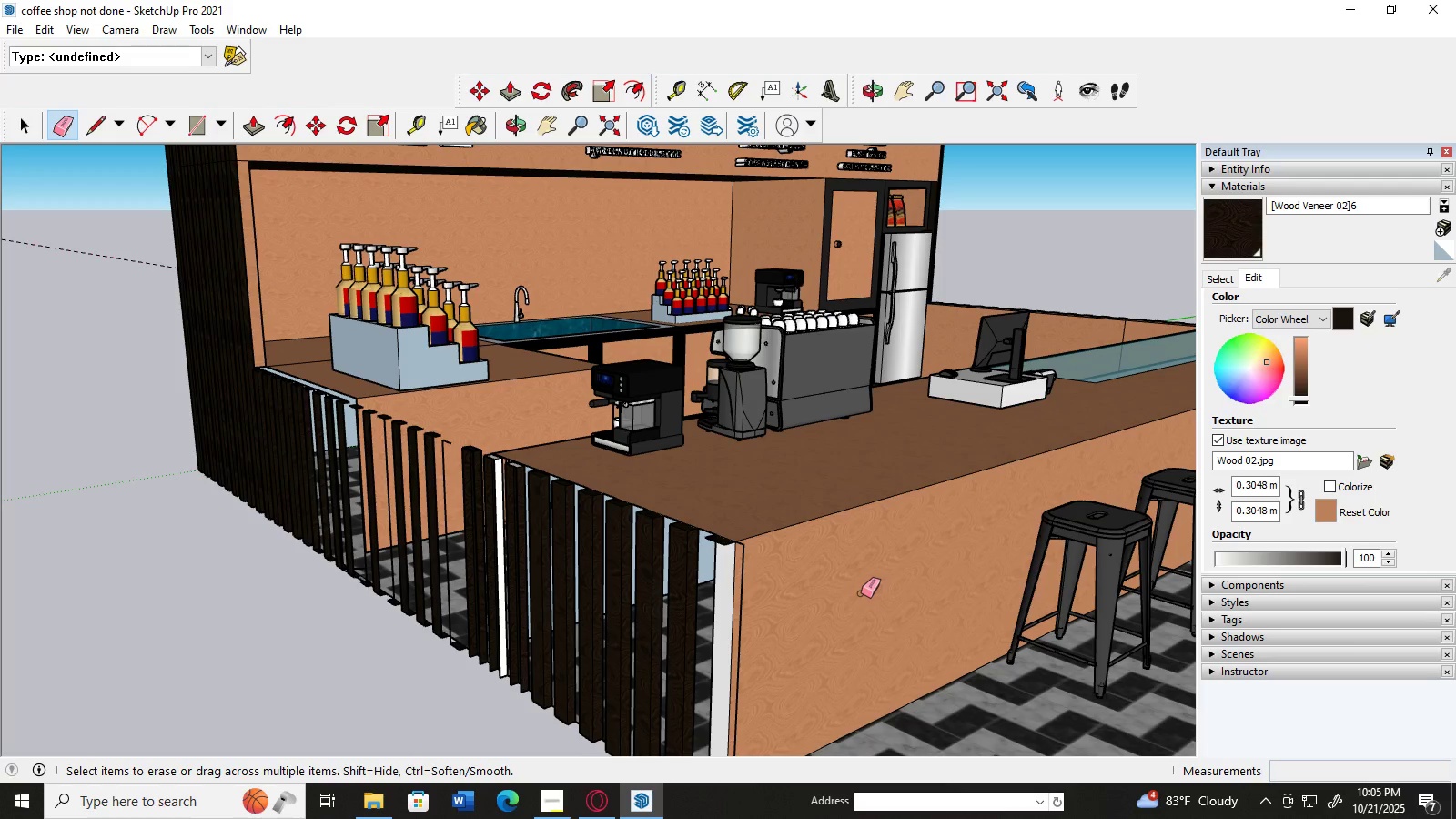 
key(Control+Z)
 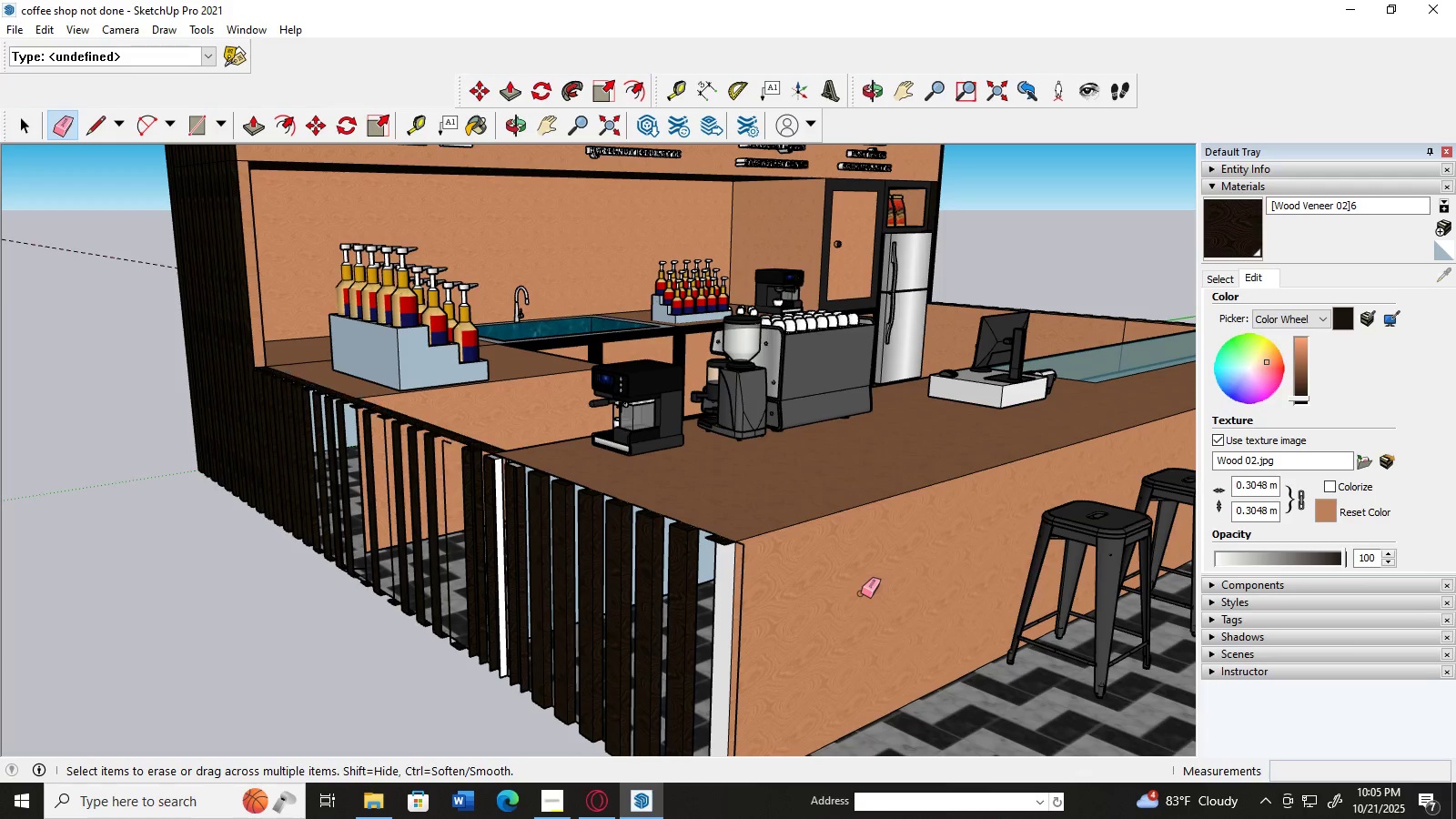 
key(Control+Z)
 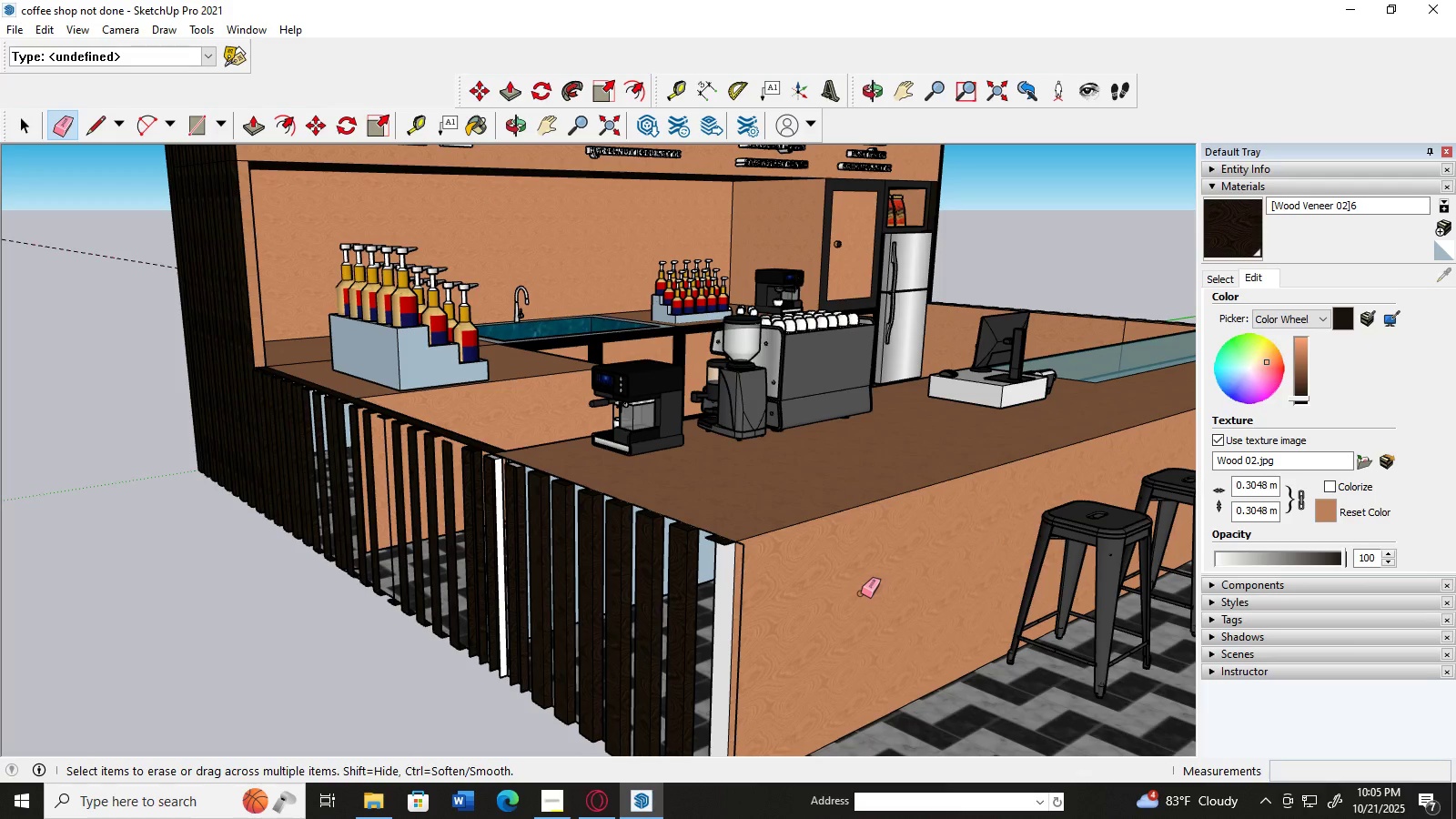 
key(Control+Z)
 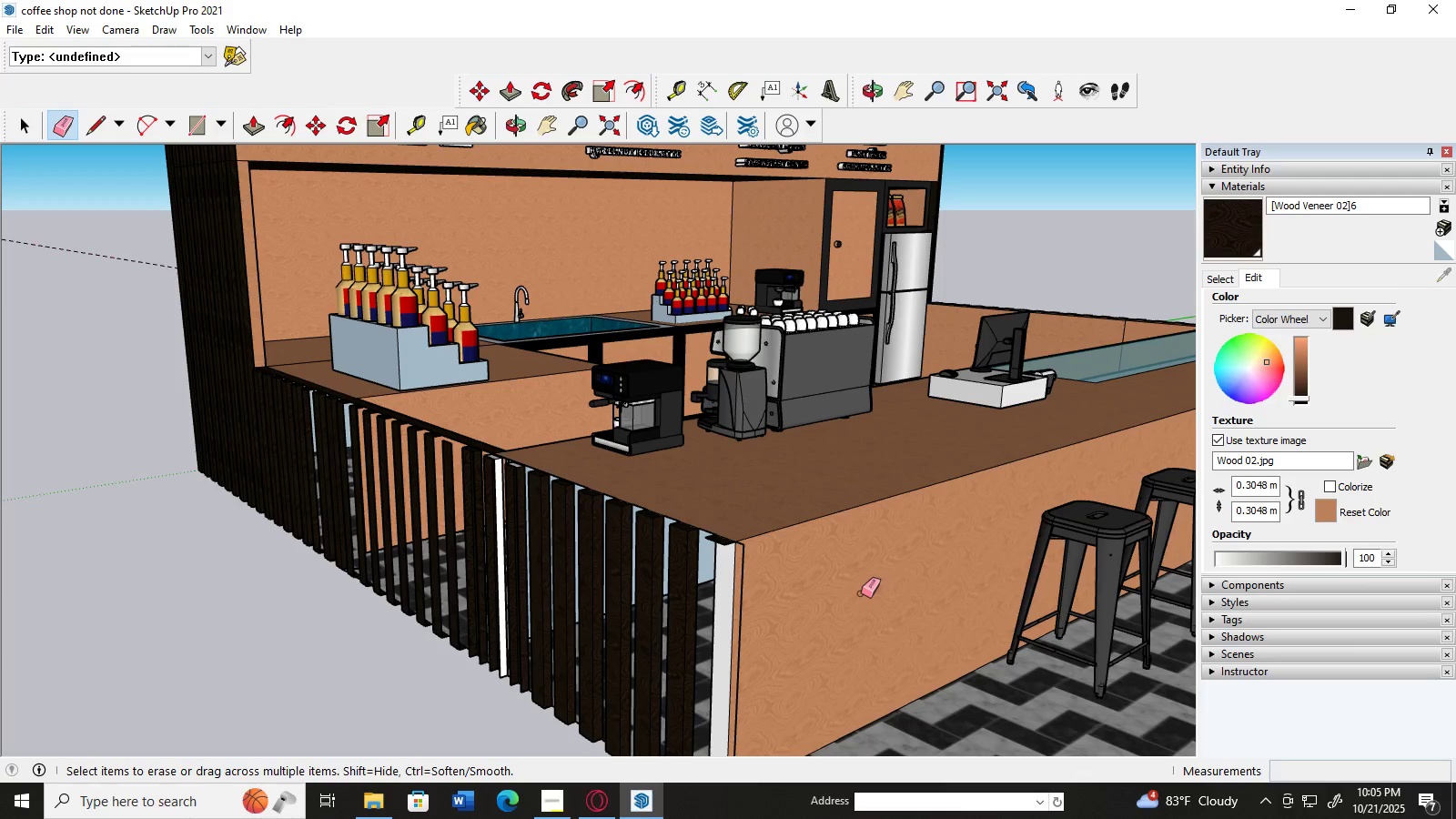 
key(Control+Z)
 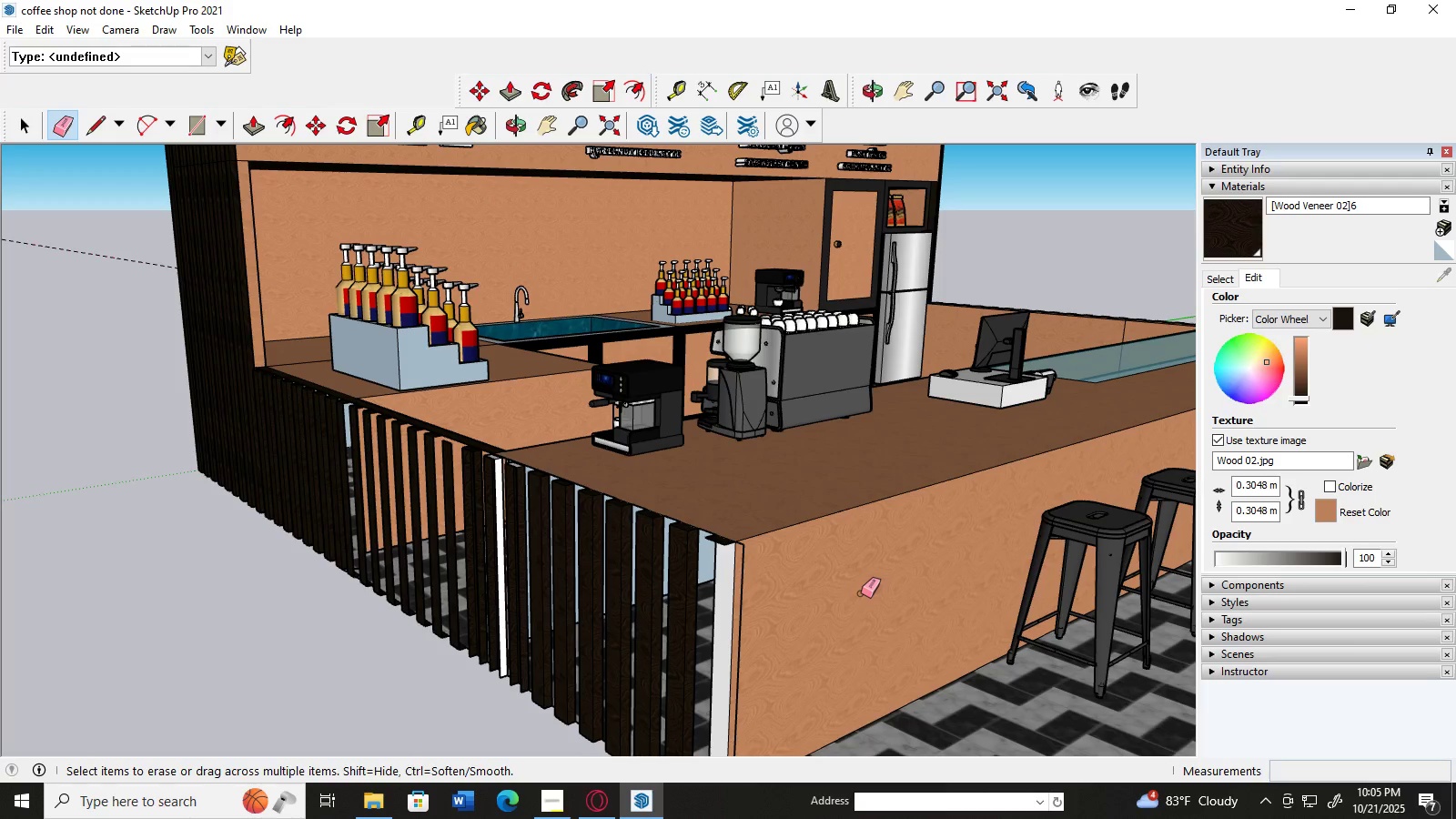 
key(Control+Z)
 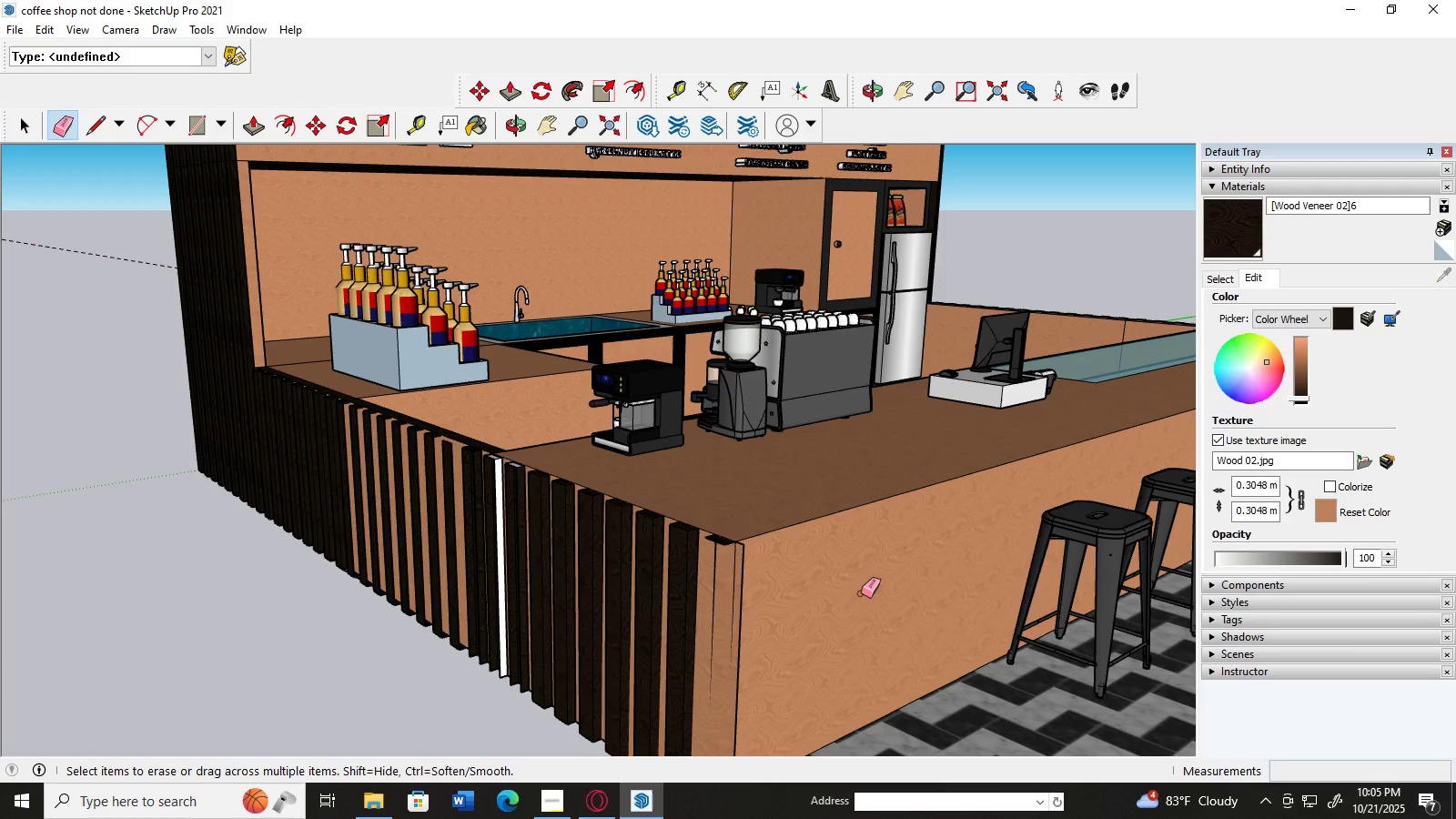 
key(Control+Z)
 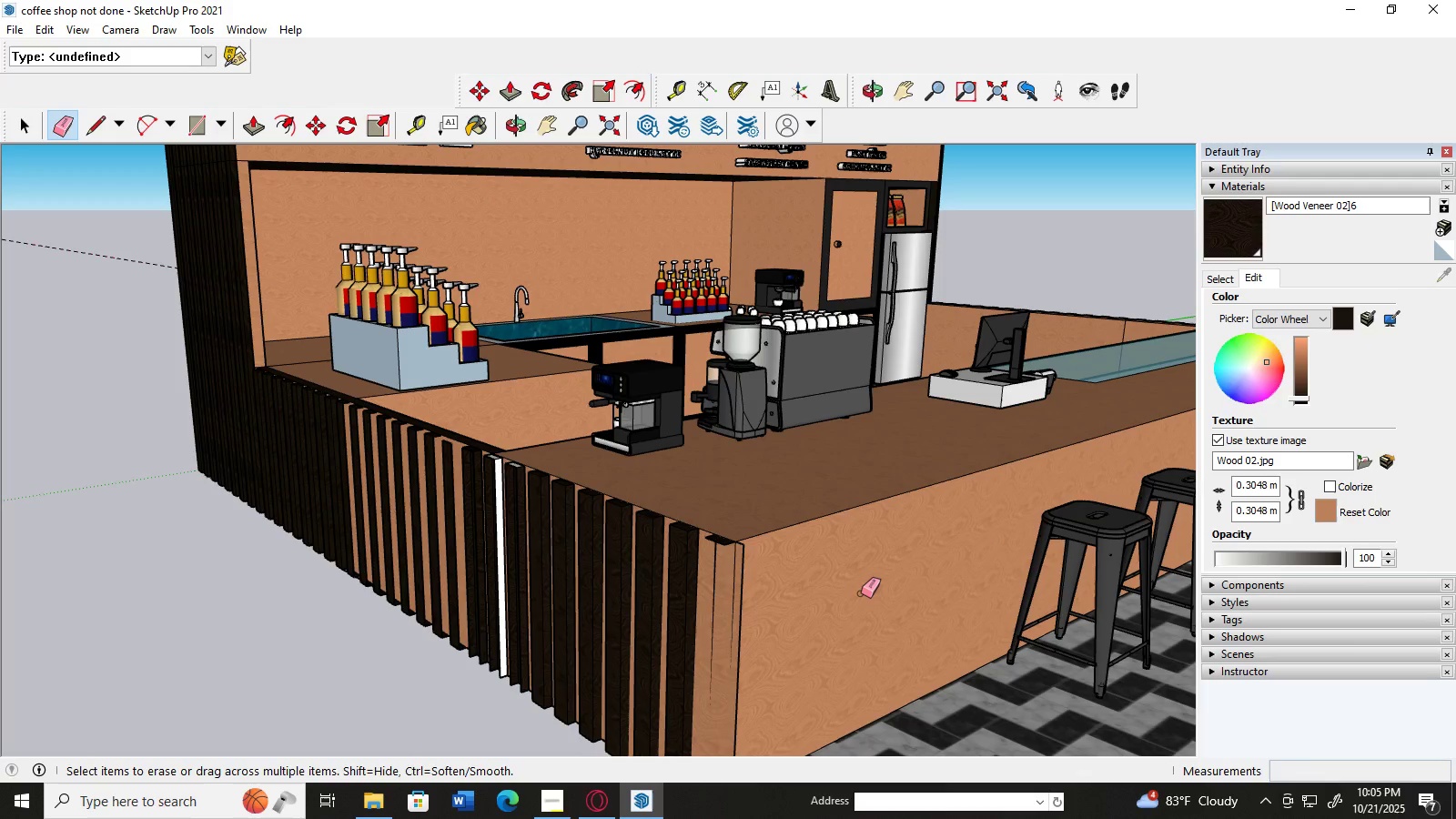 
key(Control+Z)
 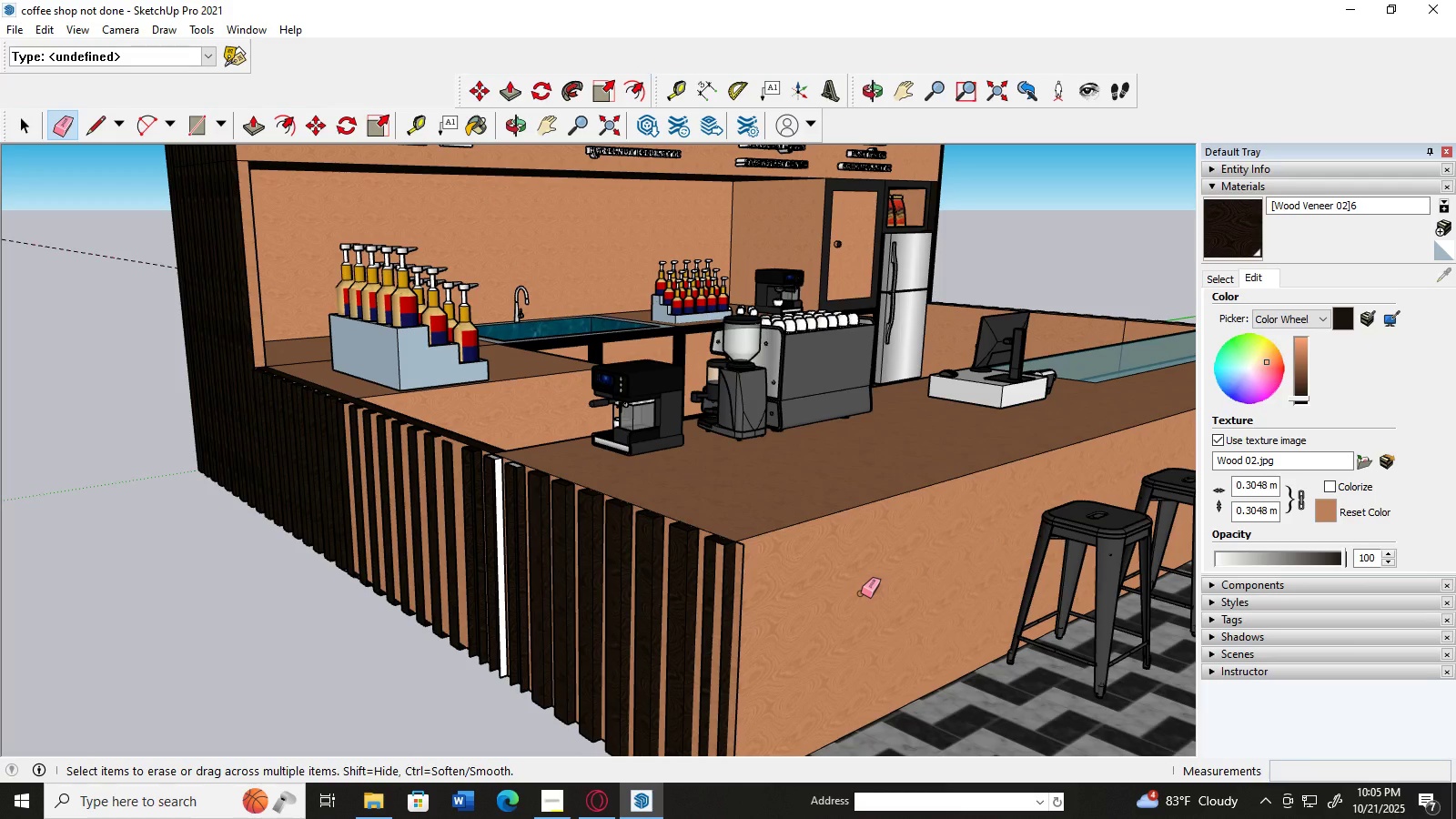 
key(Control+Z)
 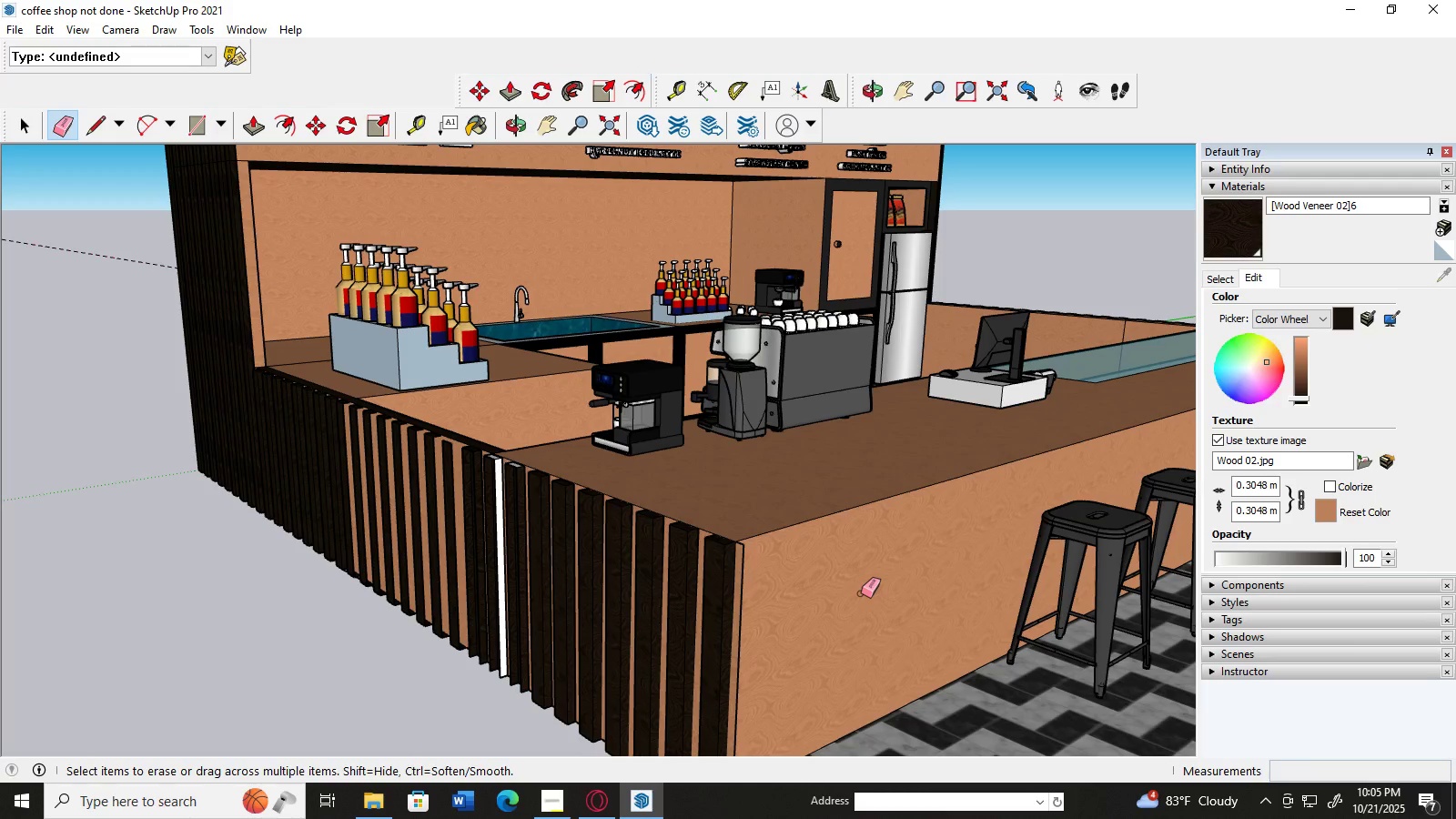 
key(Control+Z)
 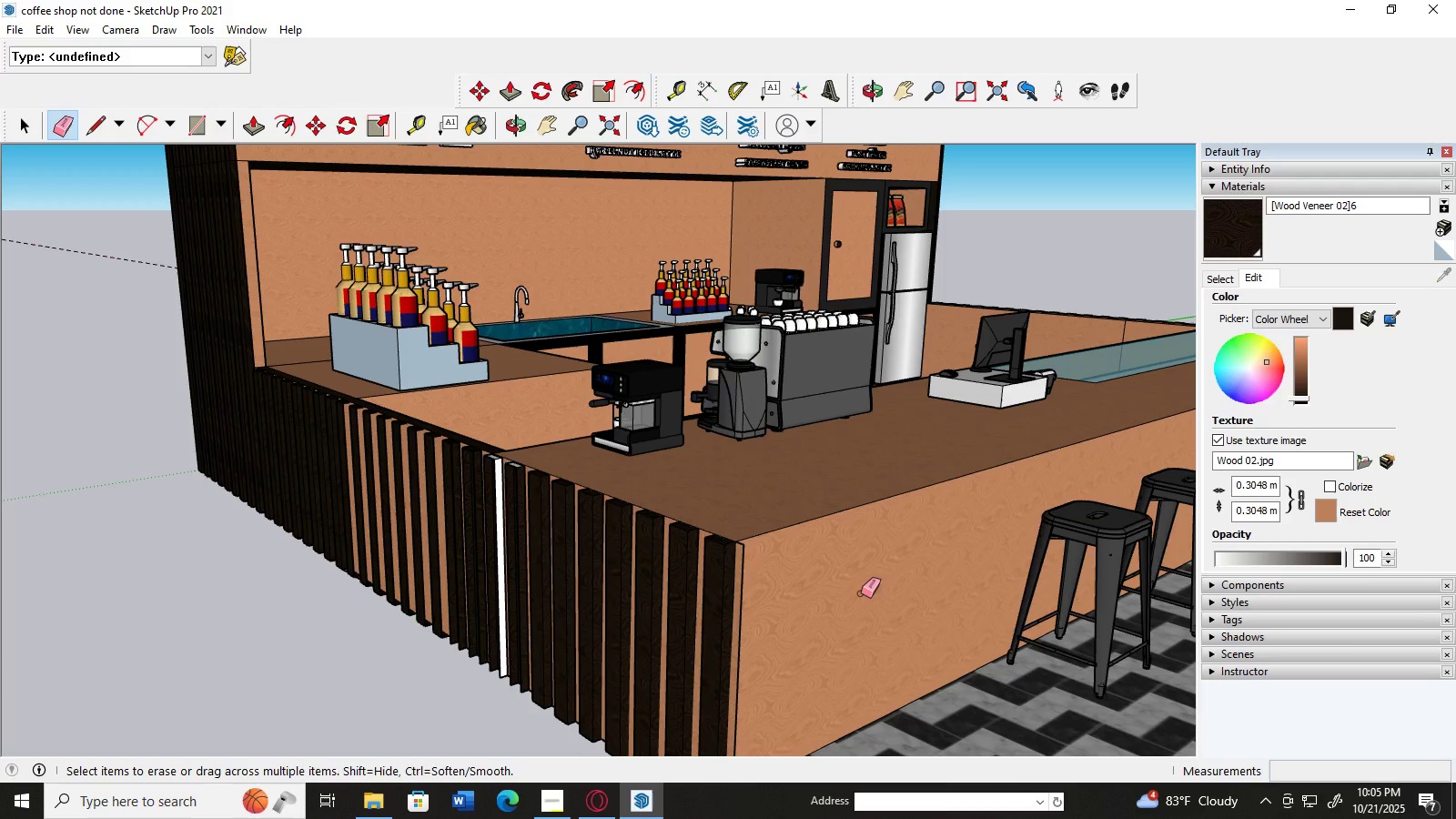 
key(Control+Z)
 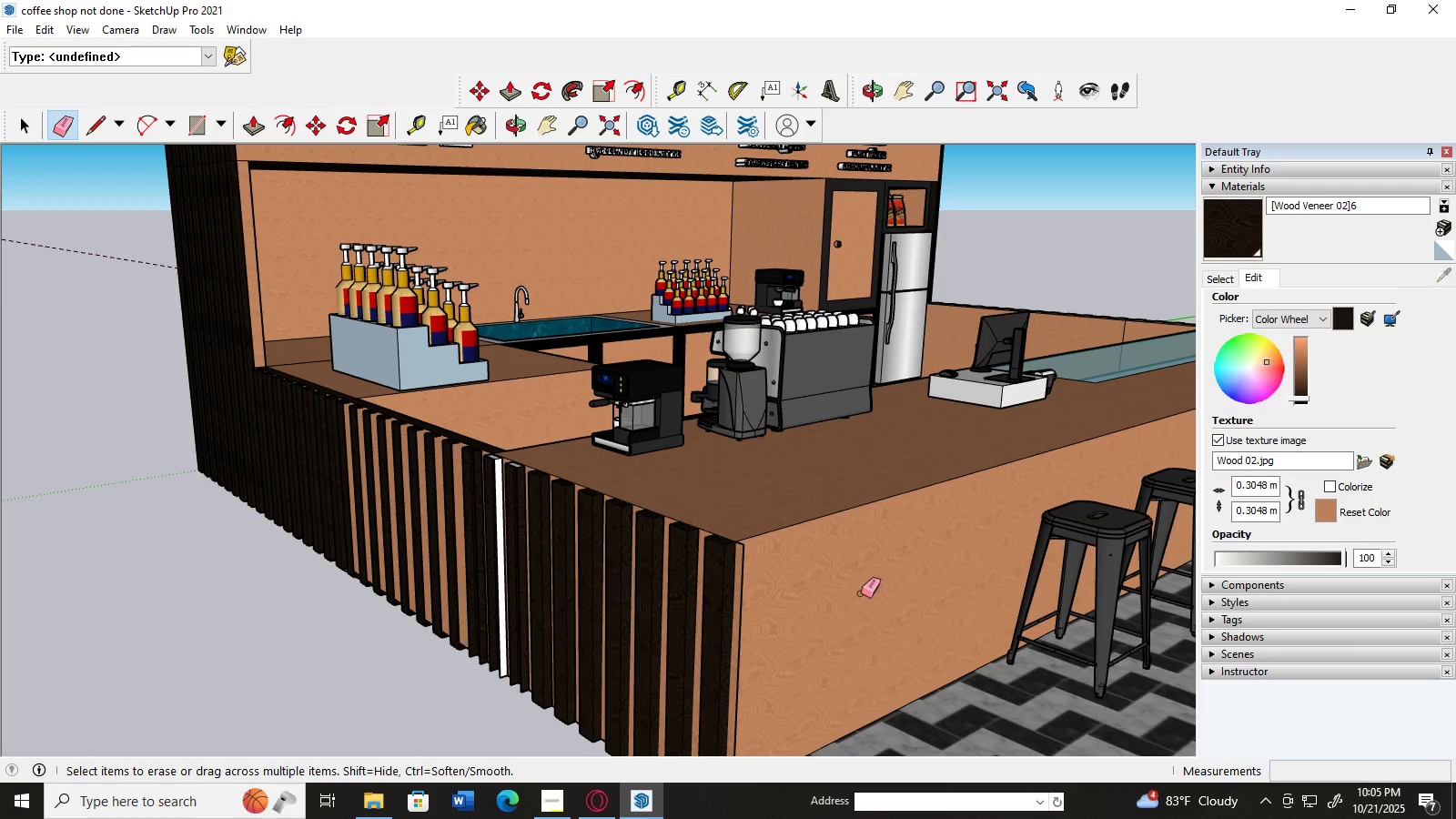 
key(Control+Z)
 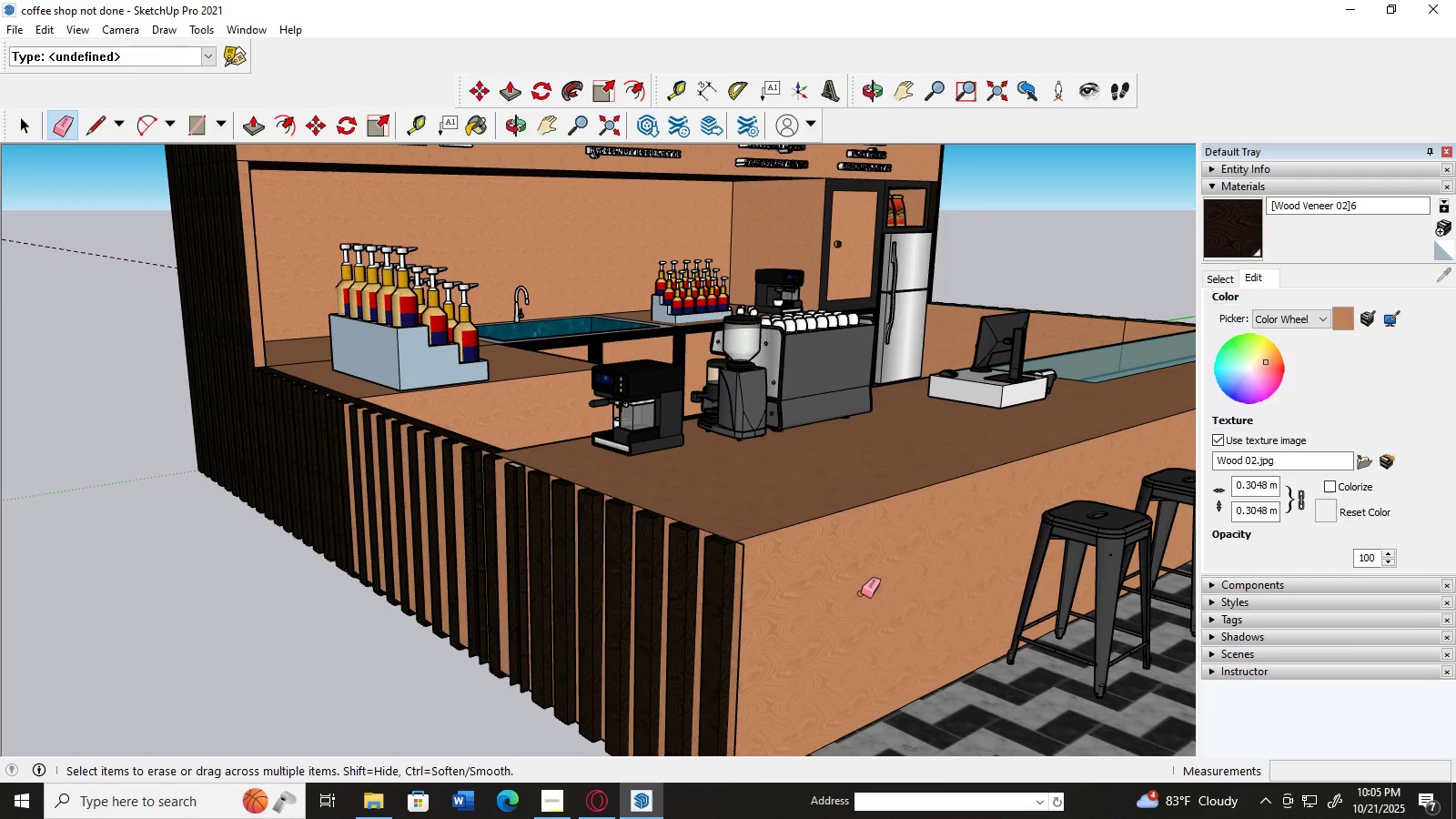 
key(Control+Z)
 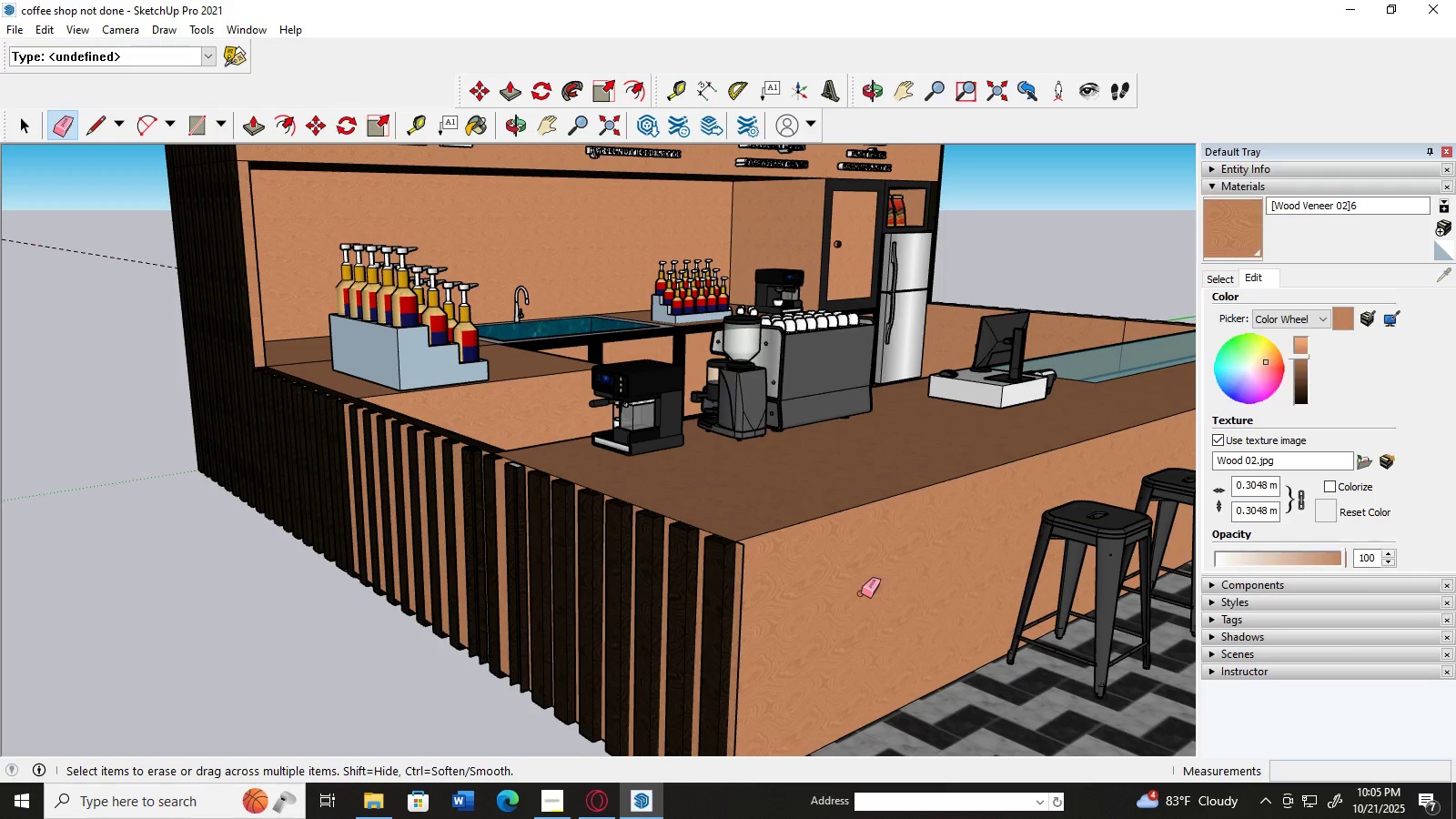 
key(Control+Z)
 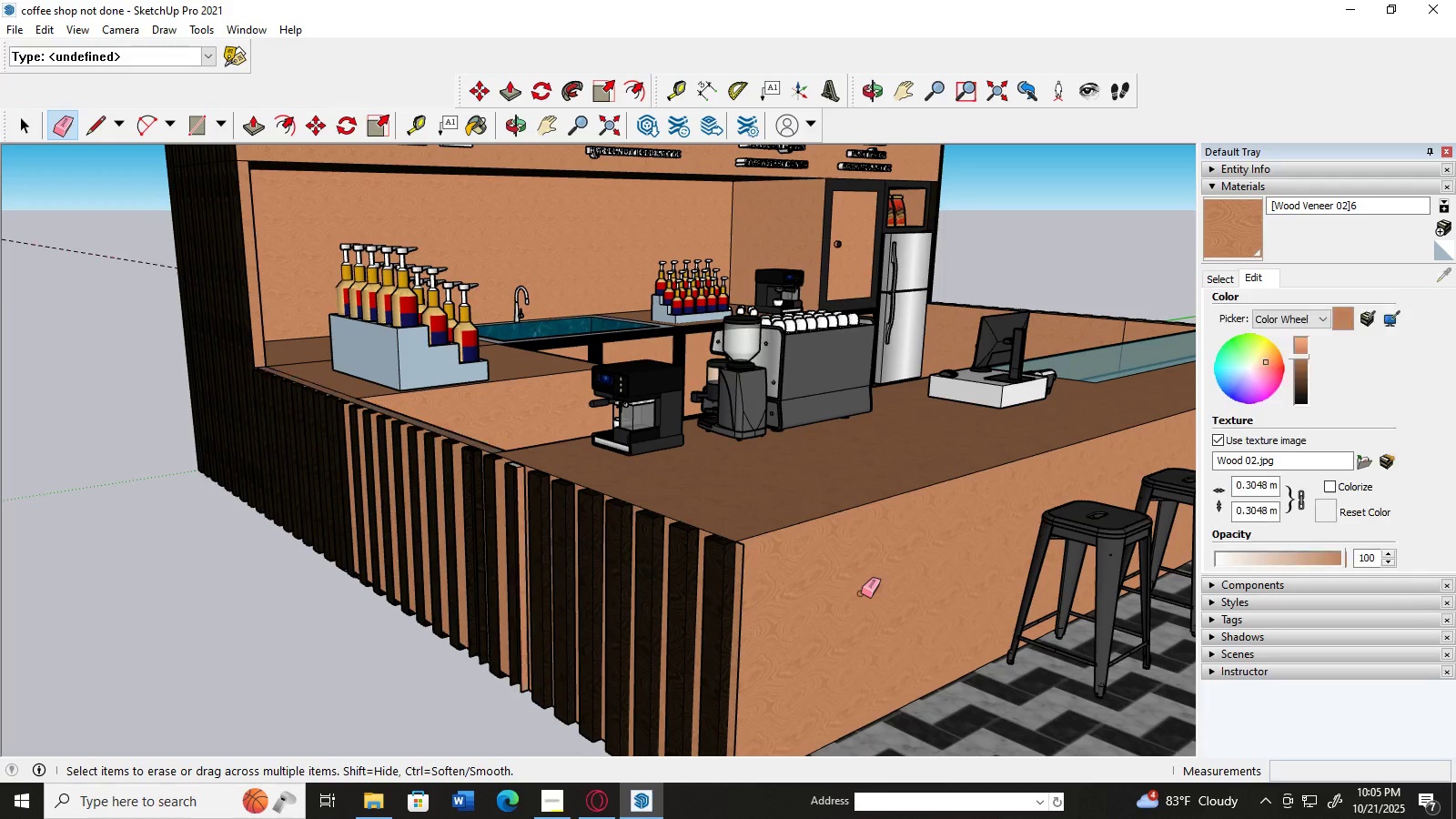 
key(Control+Z)
 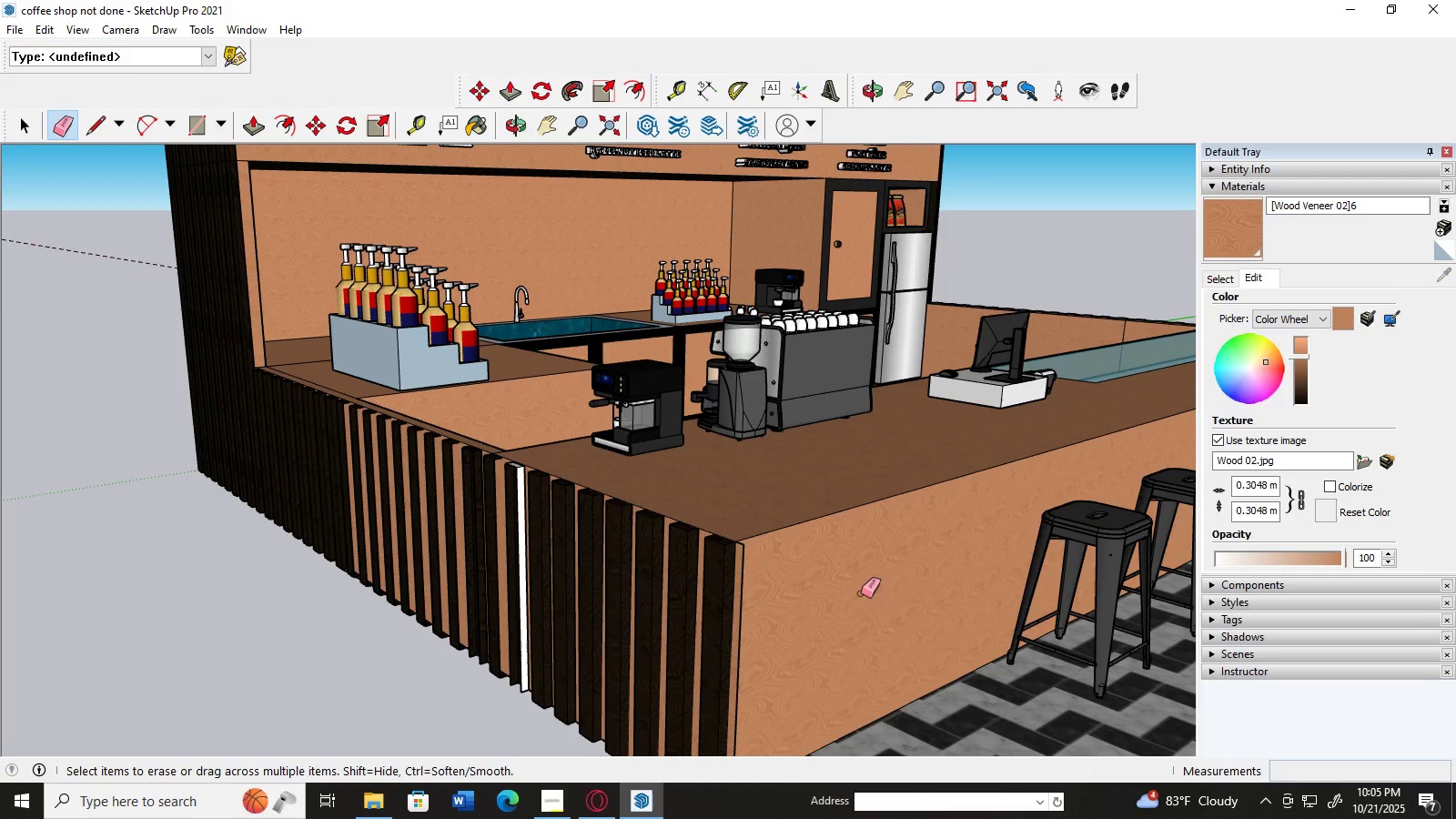 
key(Control+Z)
 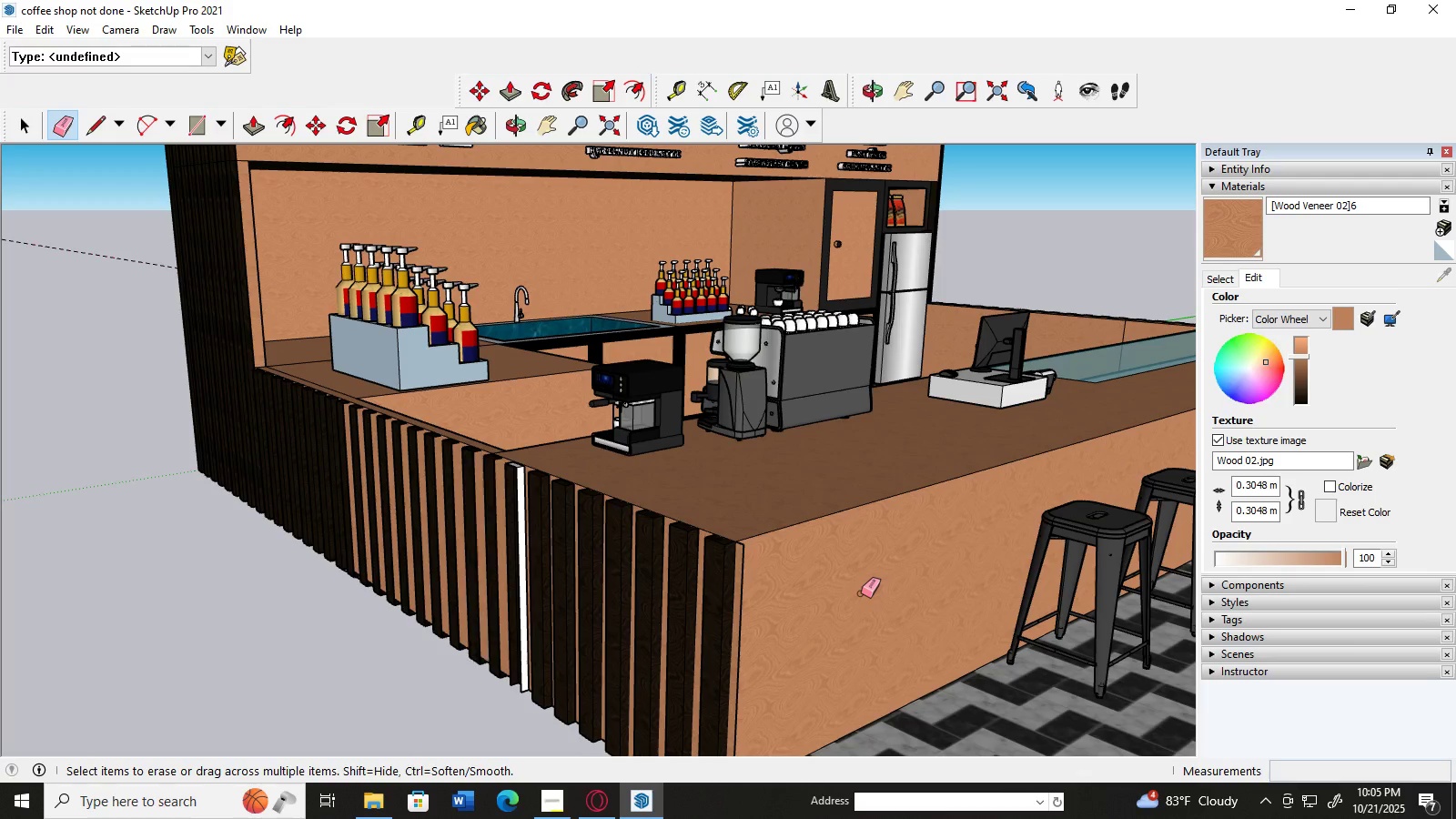 
key(Control+Z)
 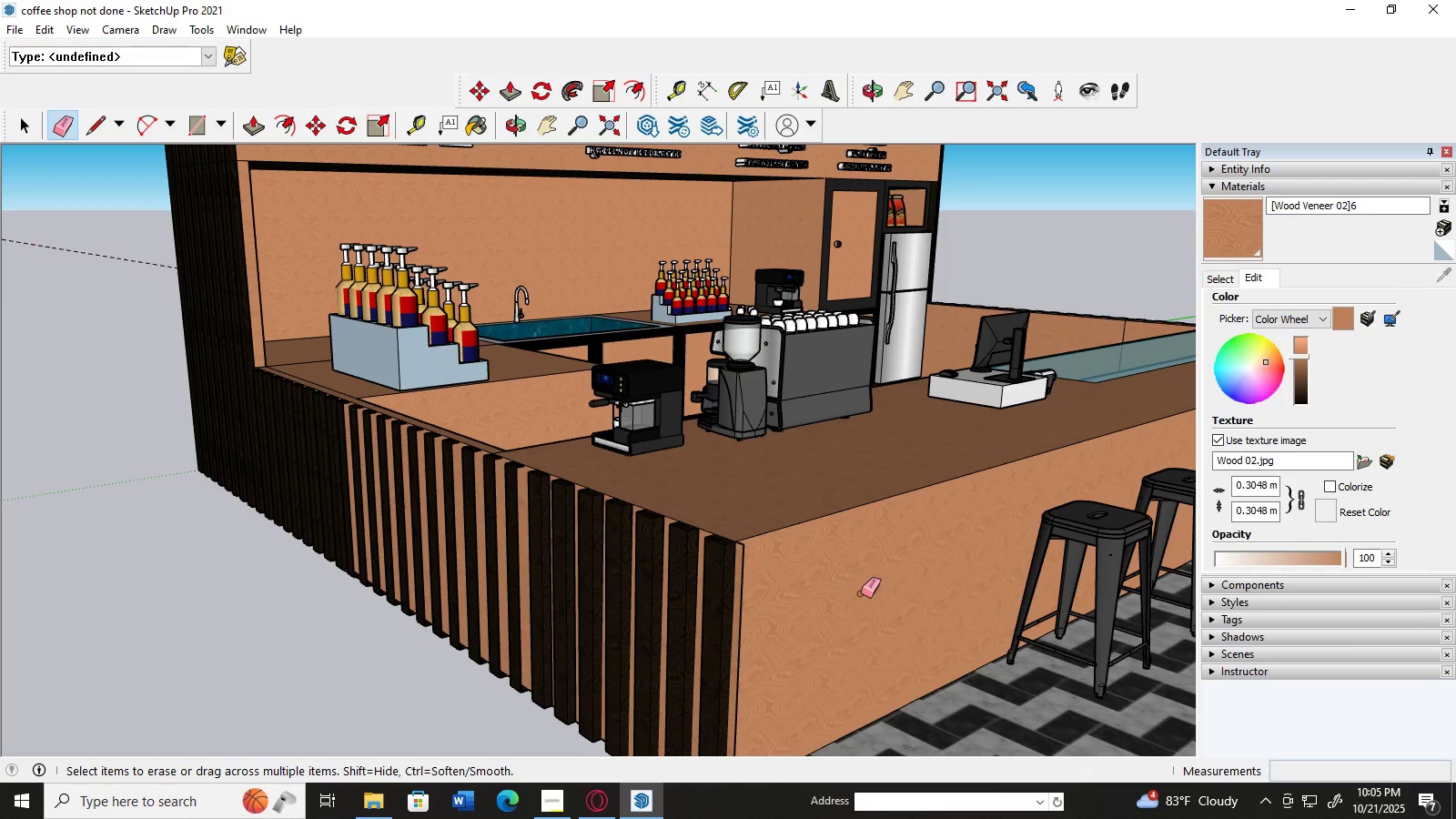 
key(Control+Z)
 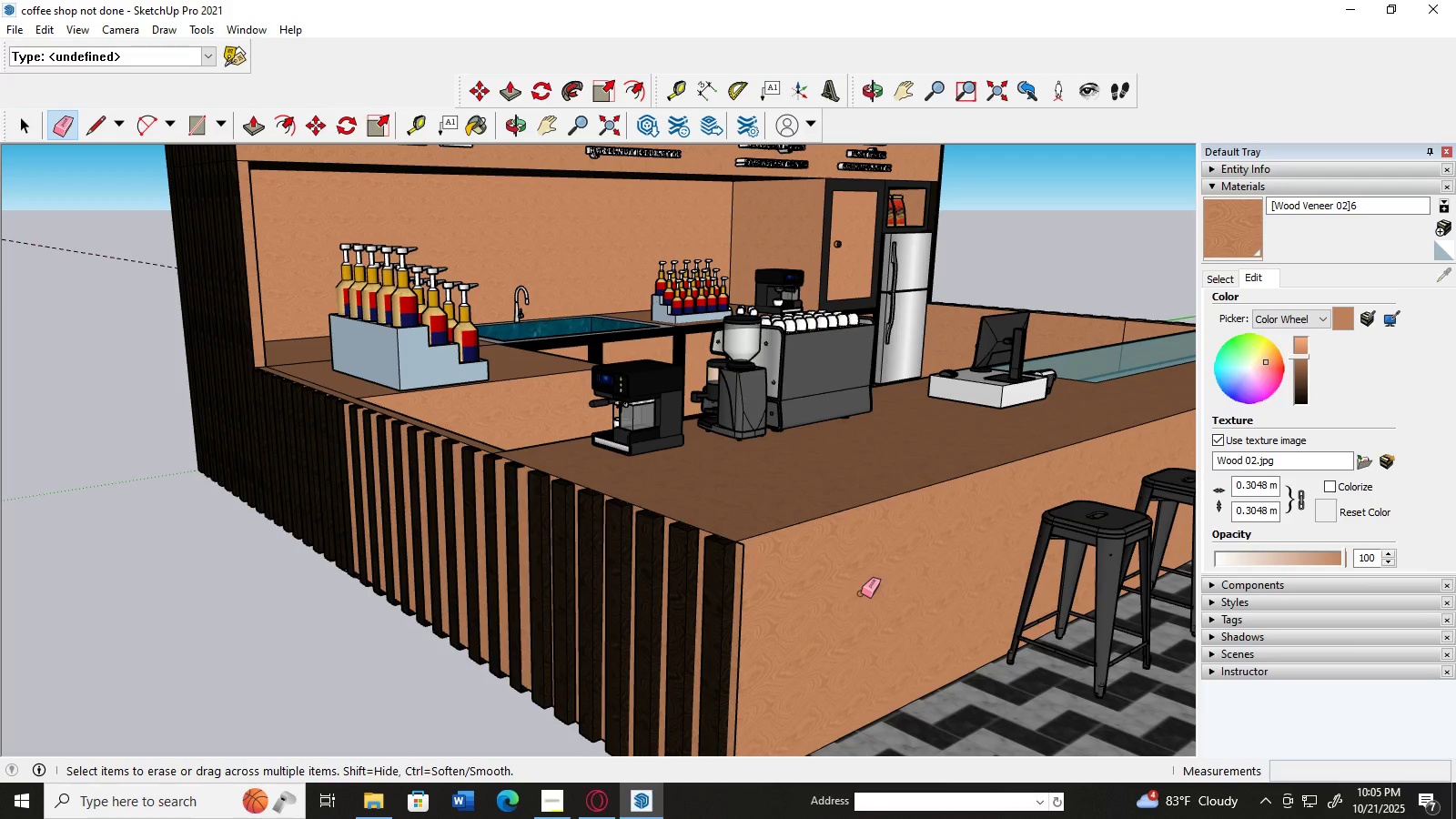 
key(Control+Z)
 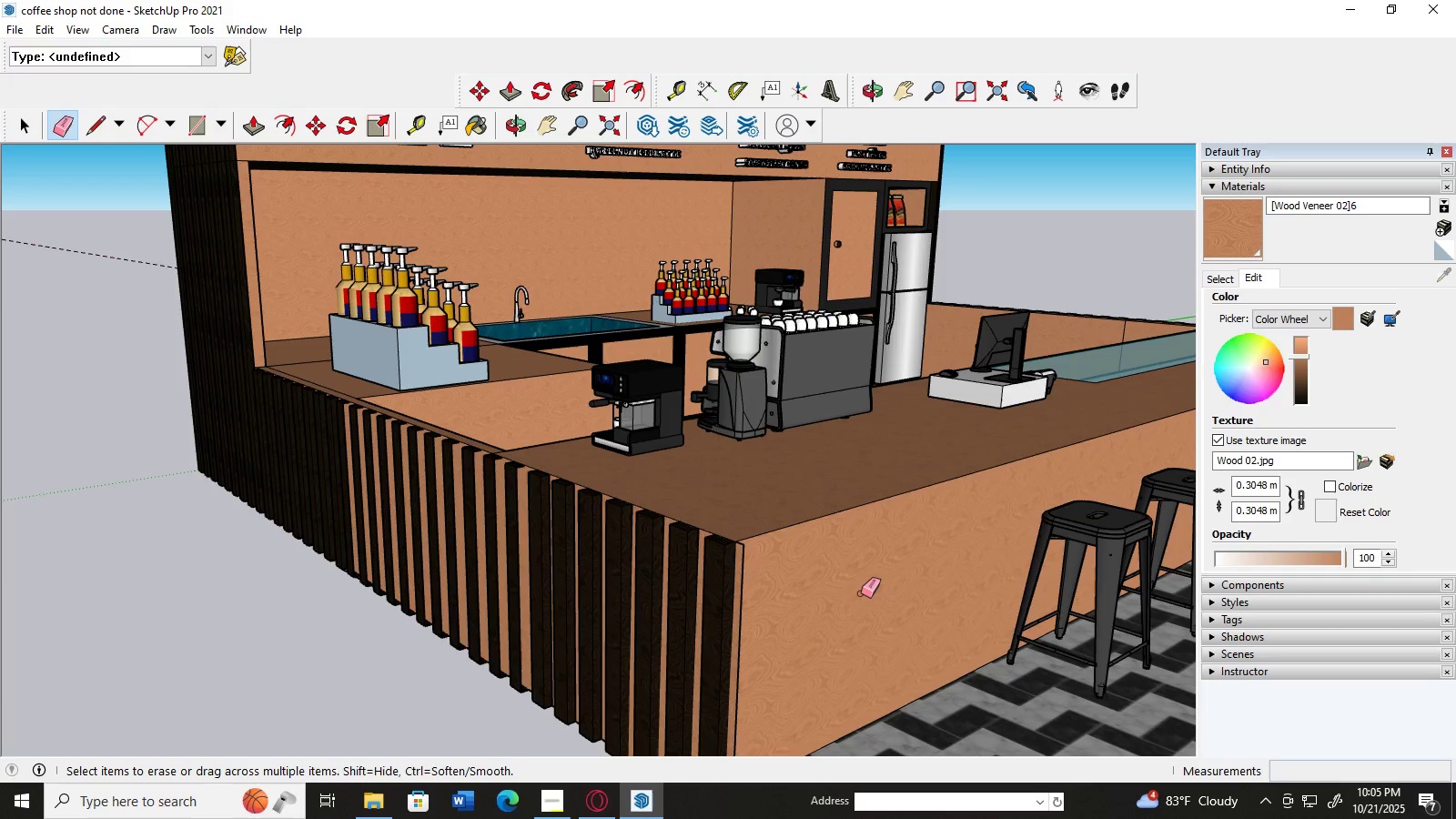 
key(Control+Z)
 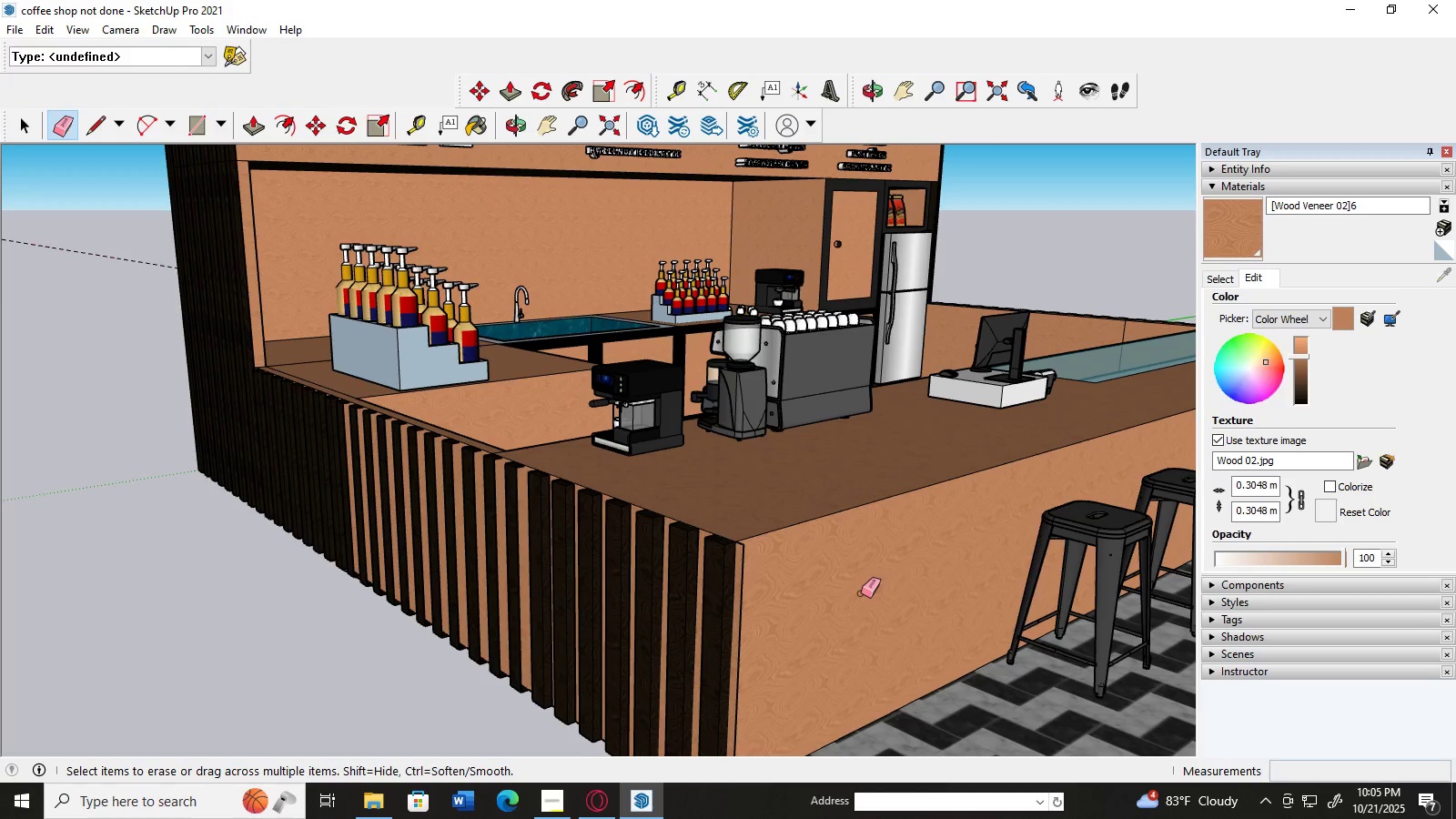 
key(Control+Z)
 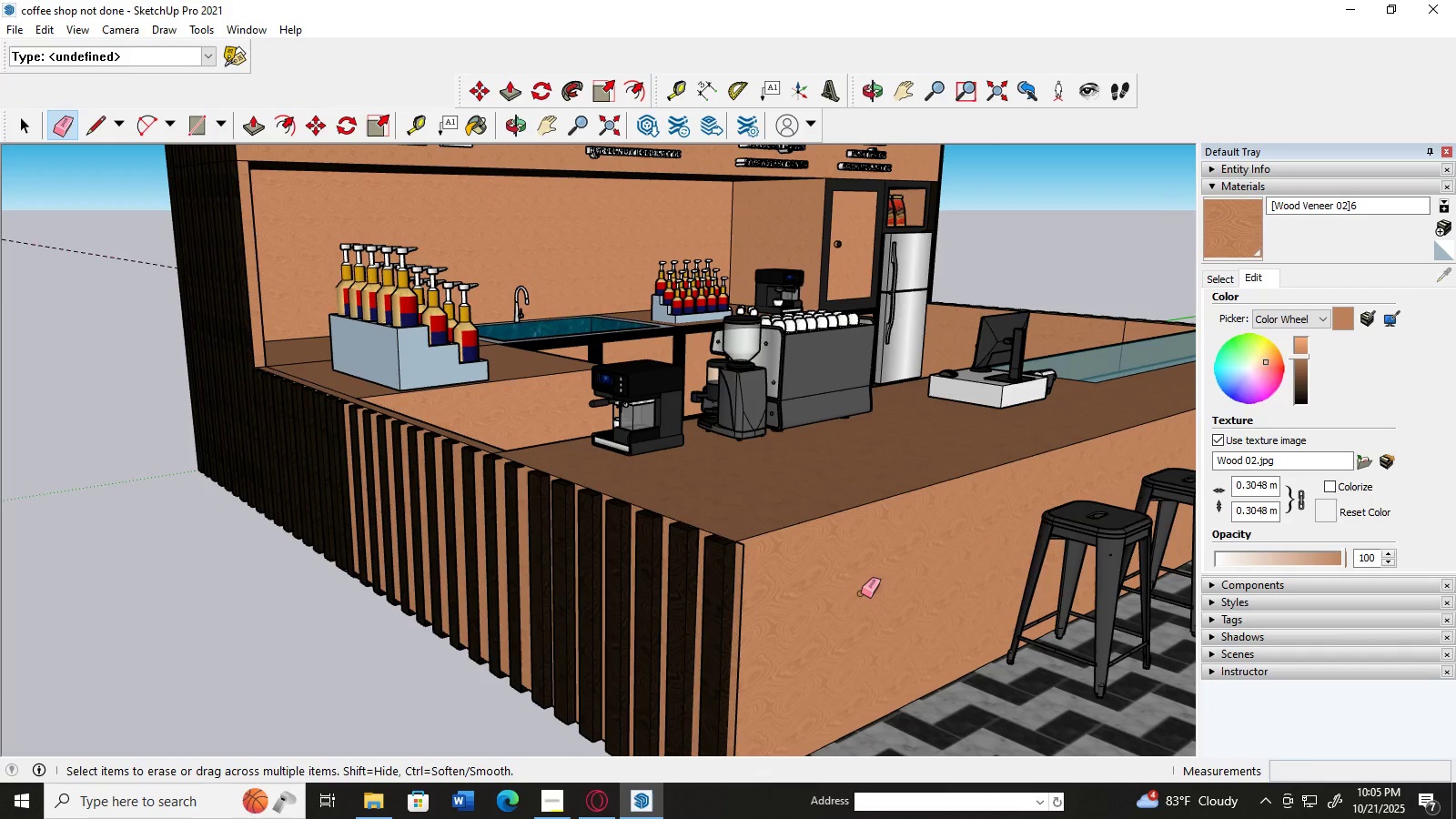 
key(Control+Z)
 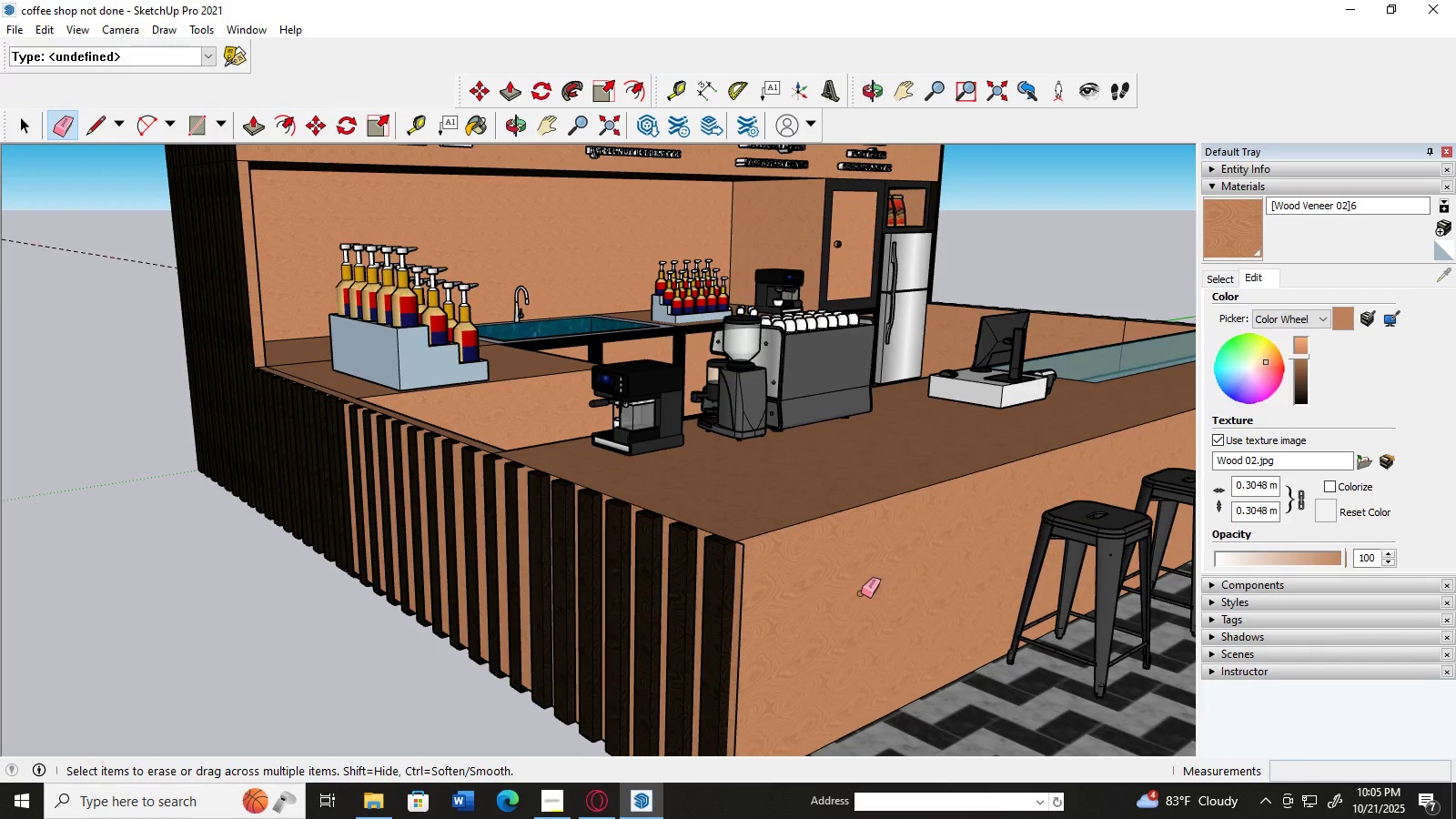 
key(Control+Z)
 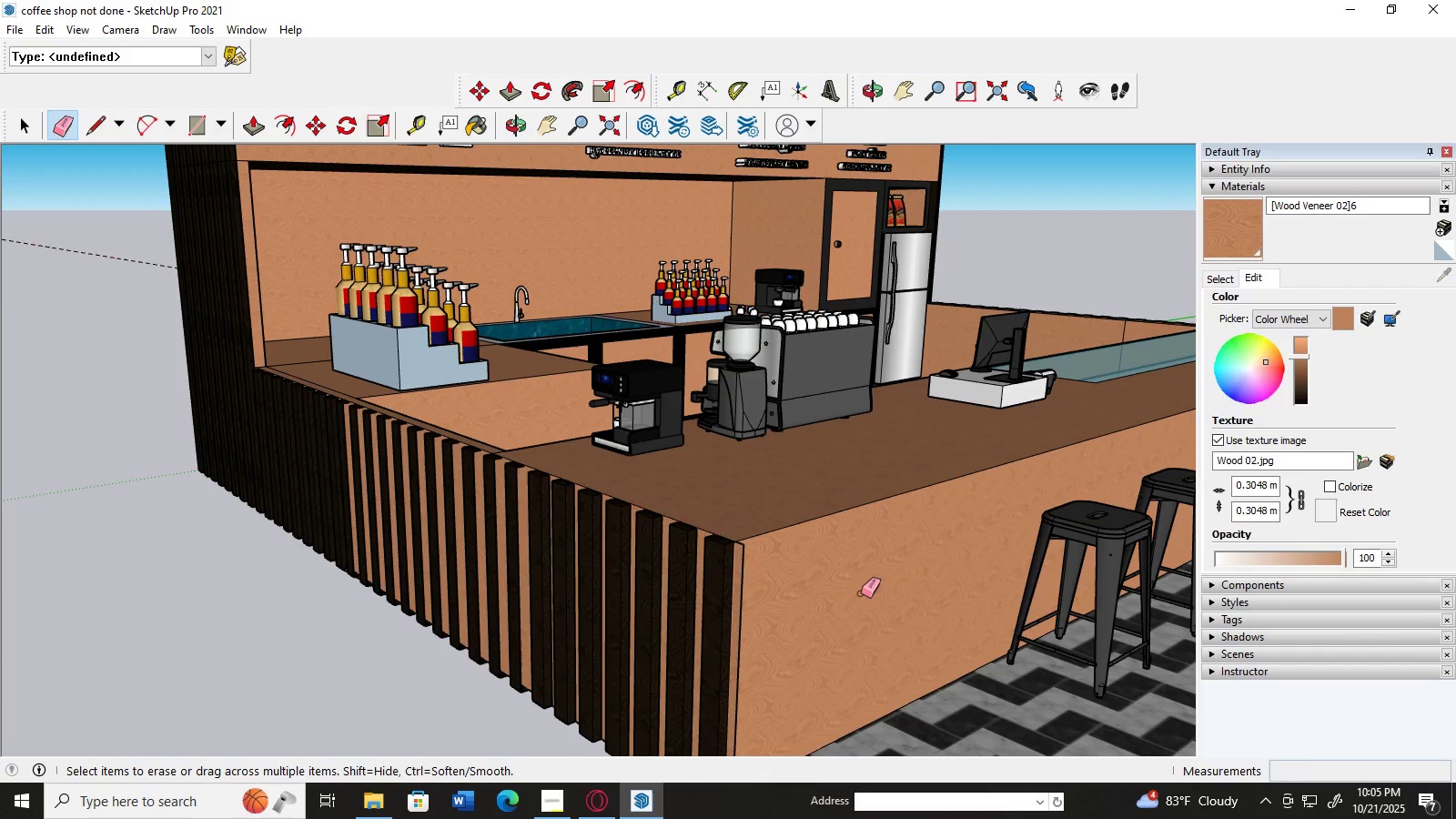 
key(Control+Z)
 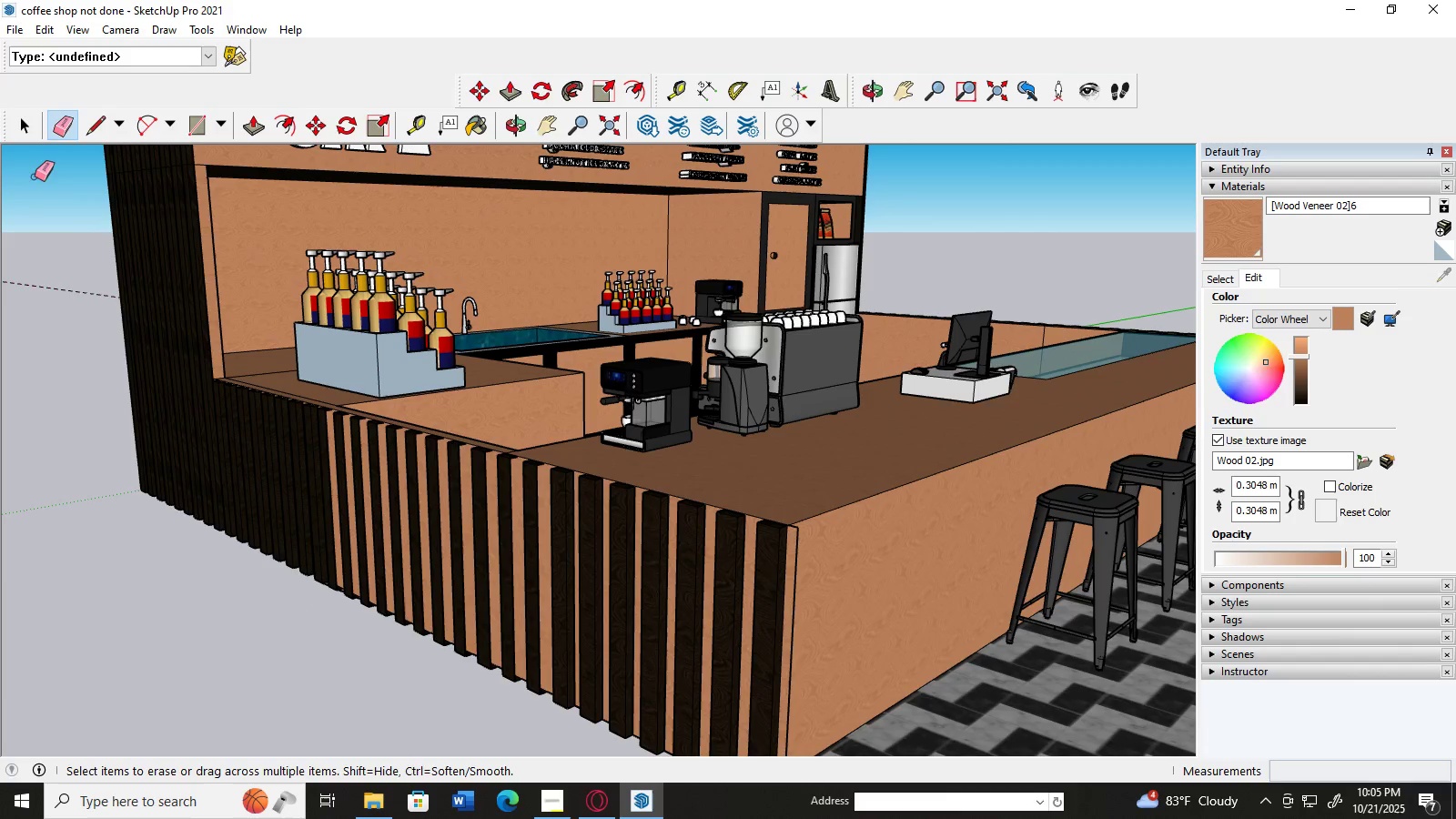 
left_click([18, 126])
 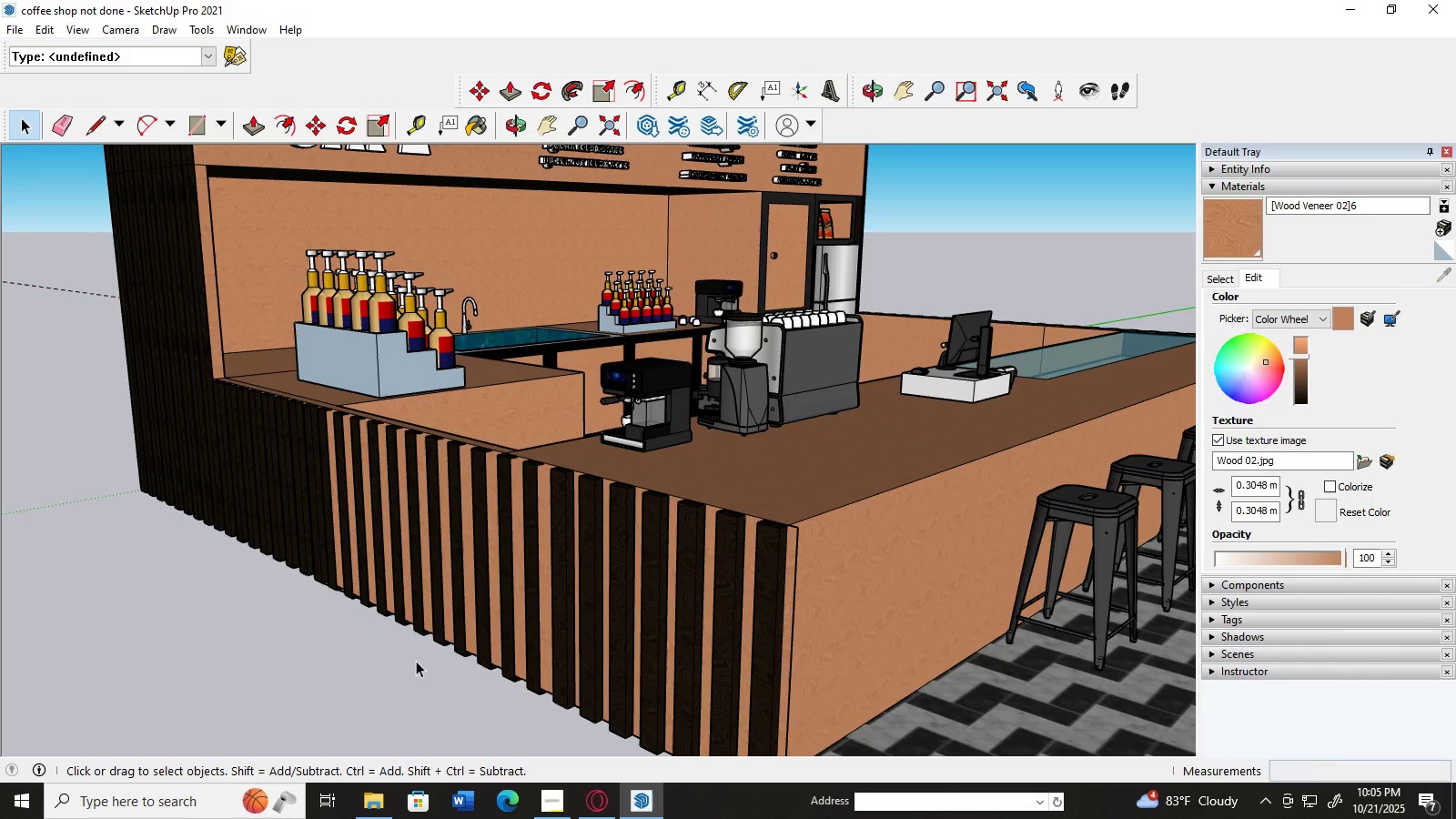 
scroll: coordinate [618, 547], scroll_direction: up, amount: 5.0
 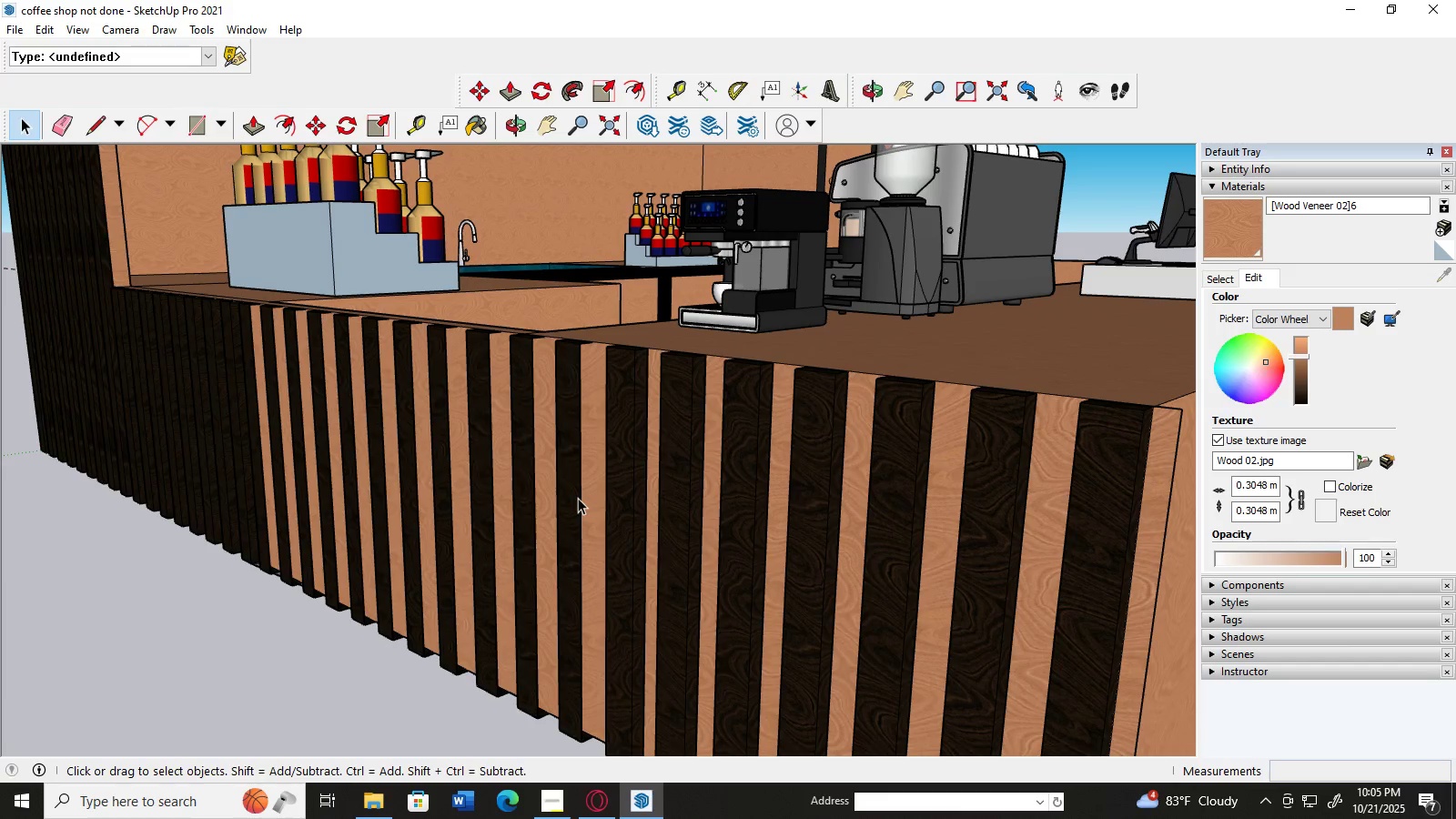 
left_click([578, 498])
 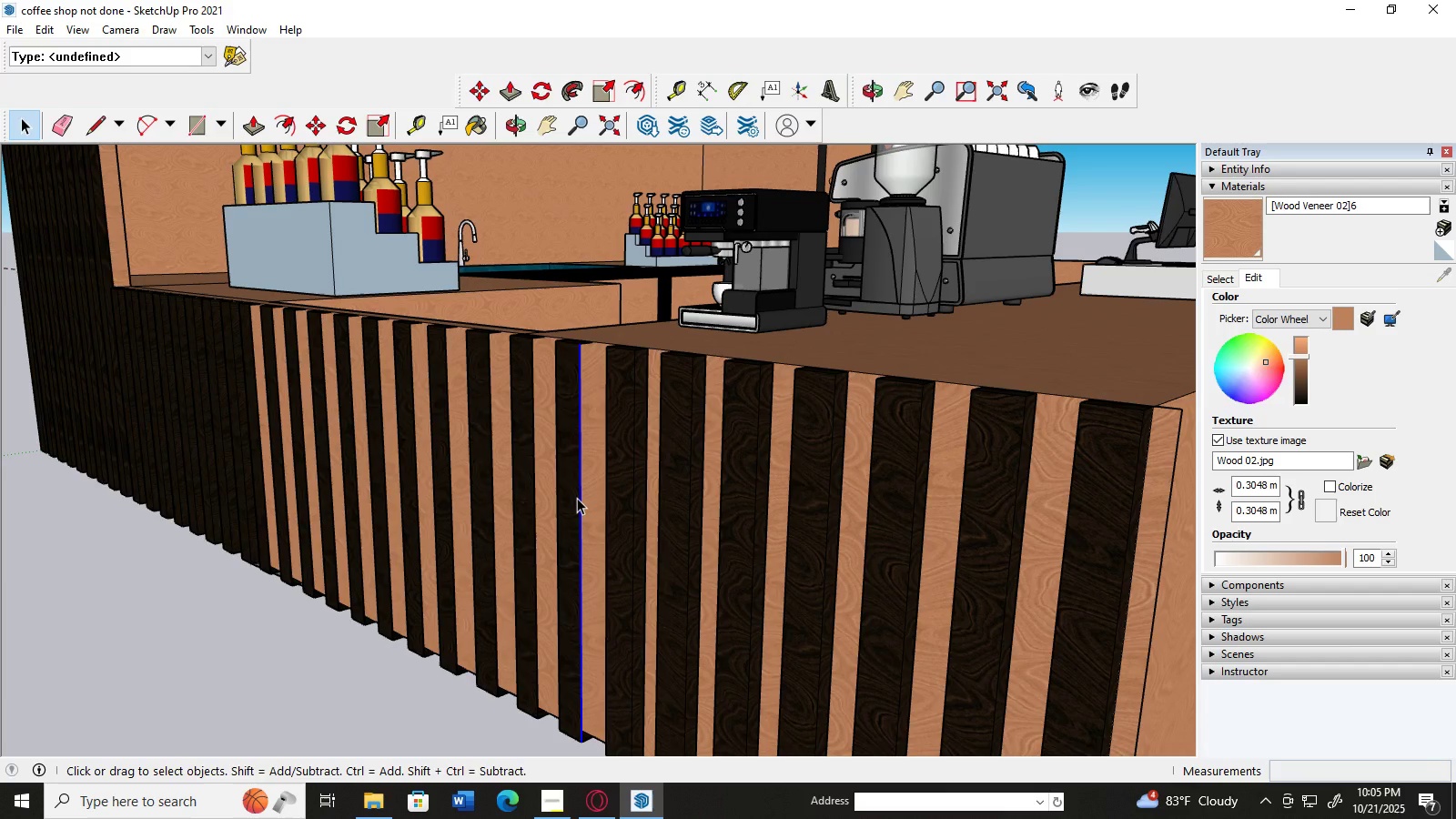 
key(Delete)
 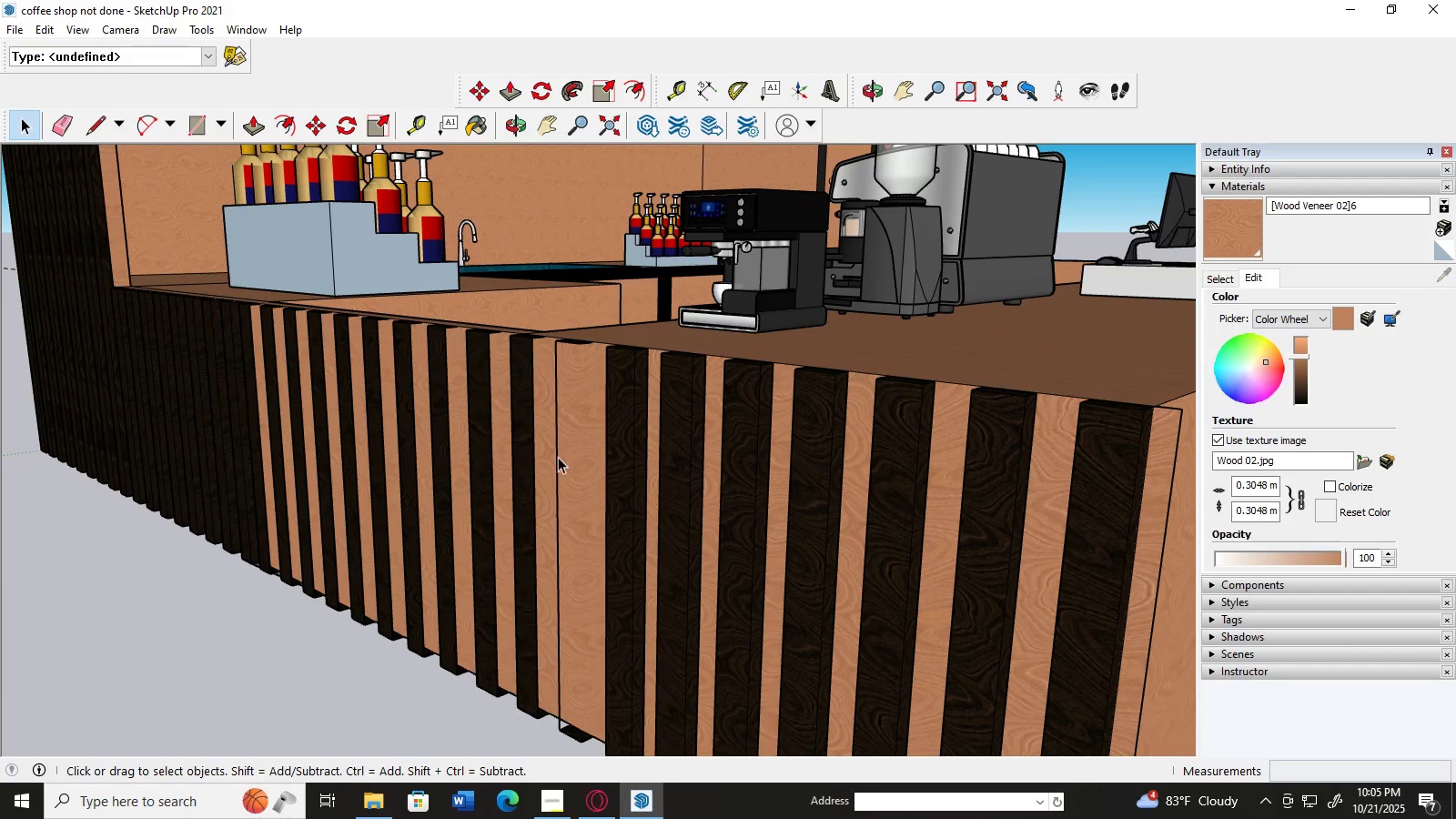 
left_click([557, 458])
 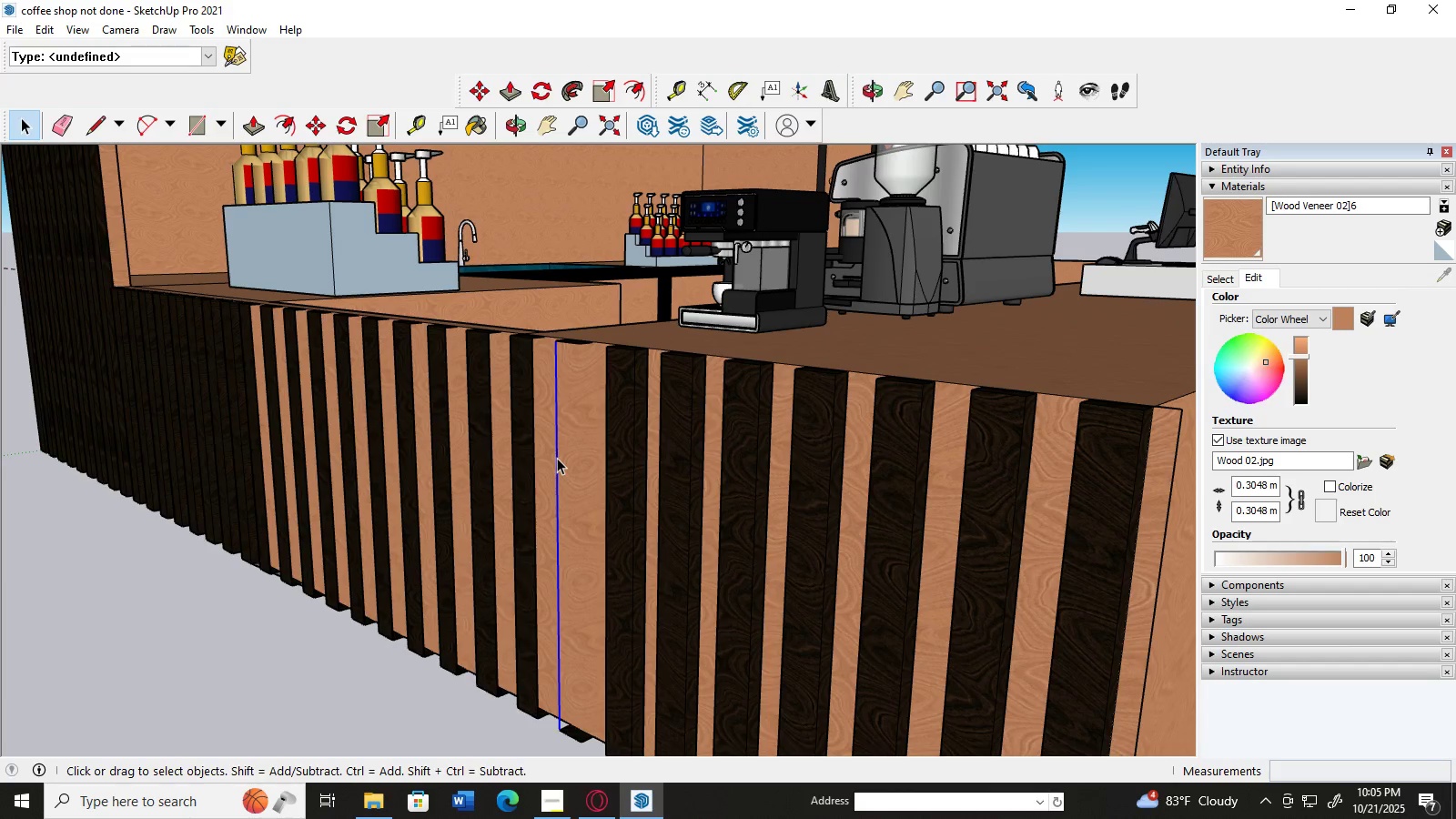 
key(Delete)
 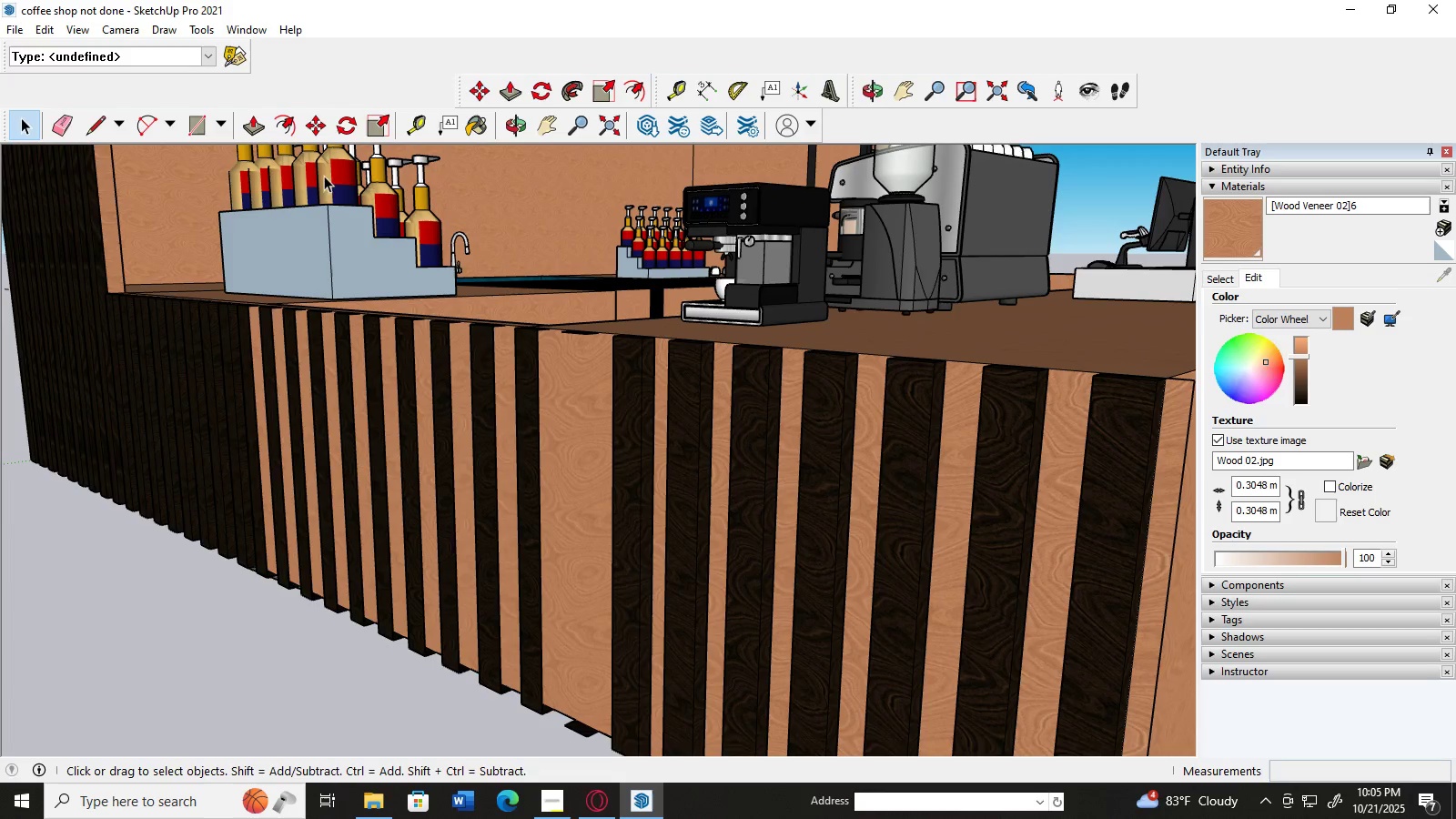 
left_click([254, 130])
 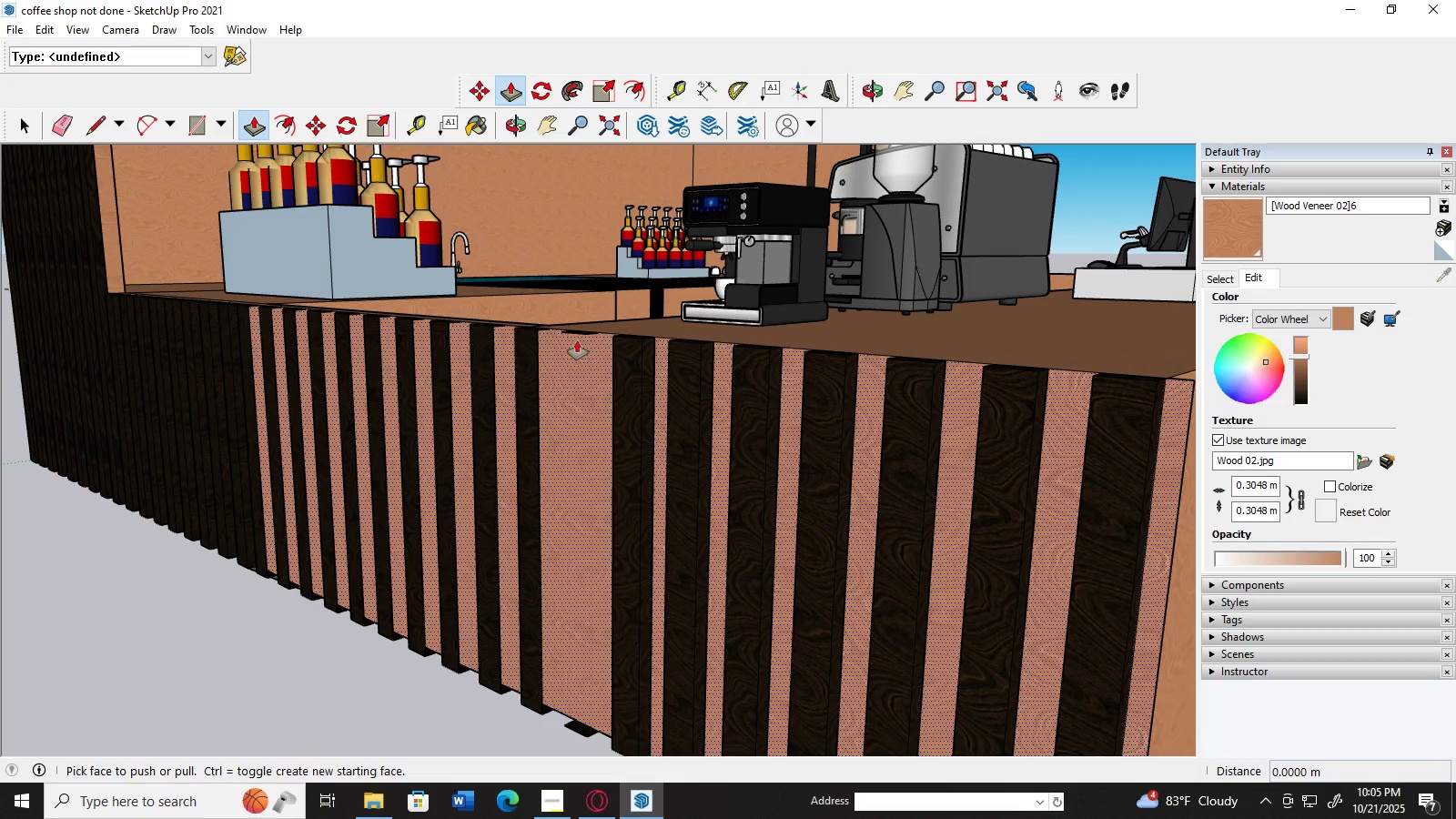 
scroll: coordinate [575, 420], scroll_direction: up, amount: 1.0
 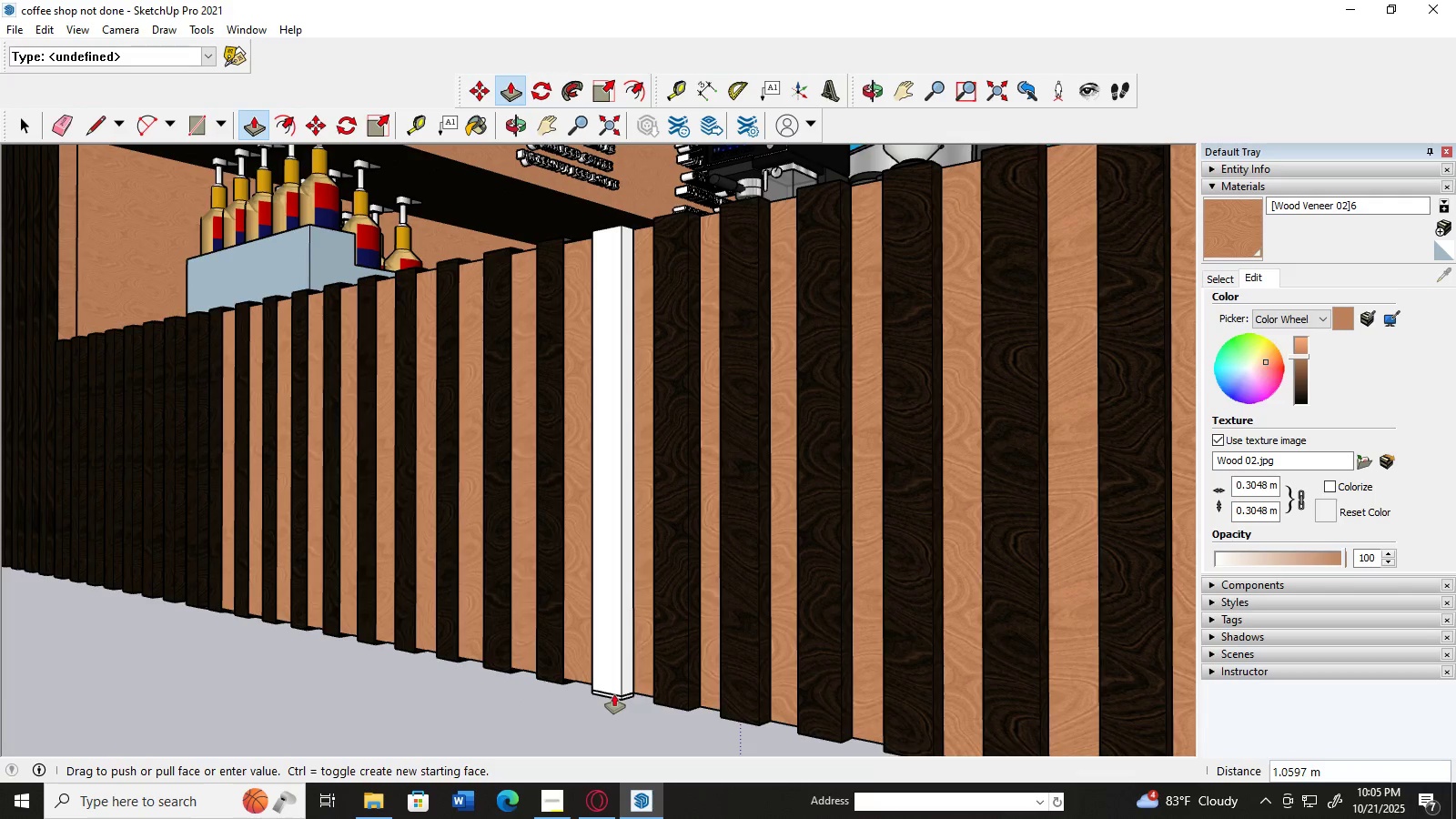 
wait(5.51)
 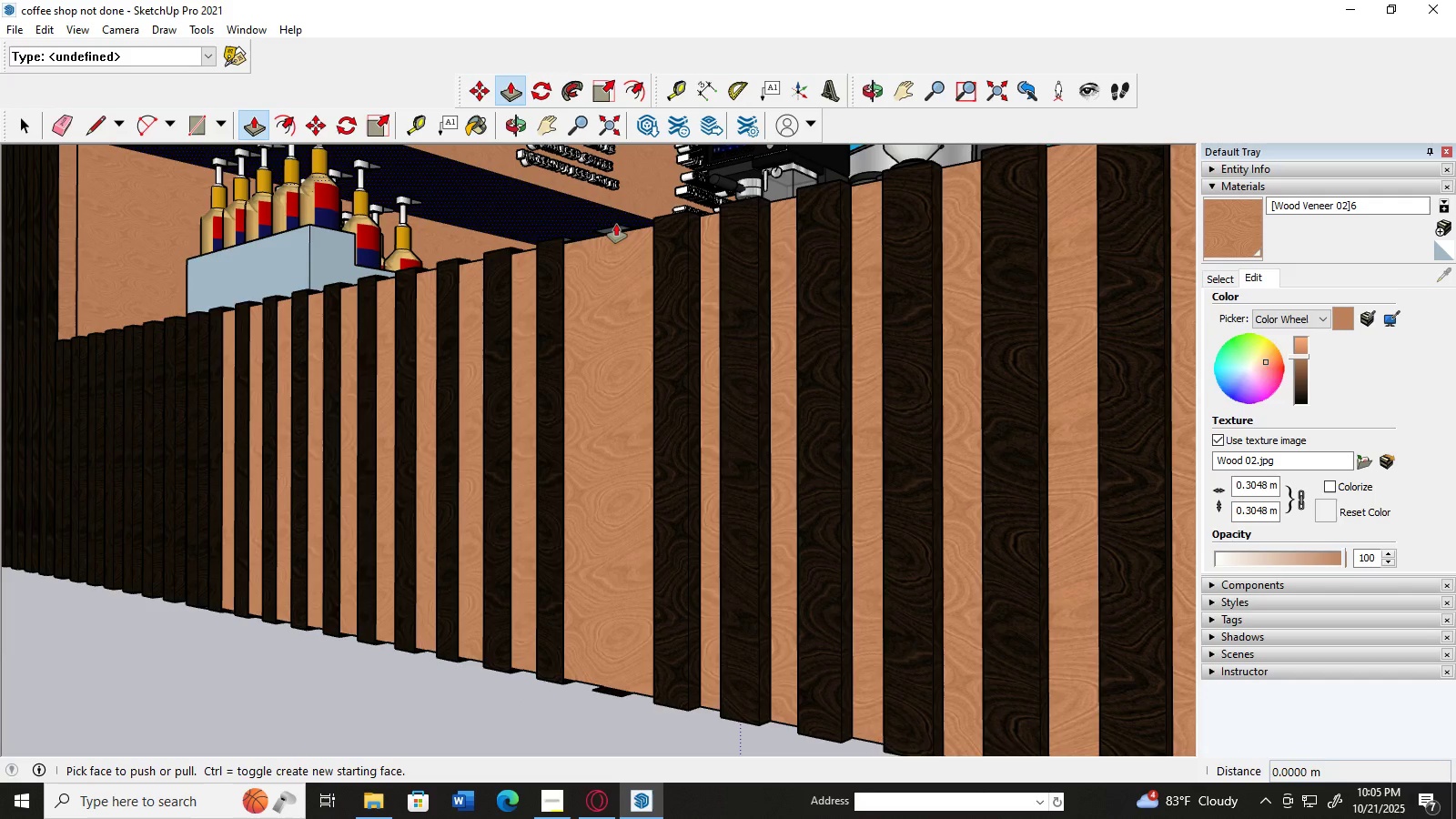 
scroll: coordinate [619, 697], scroll_direction: up, amount: 7.0
 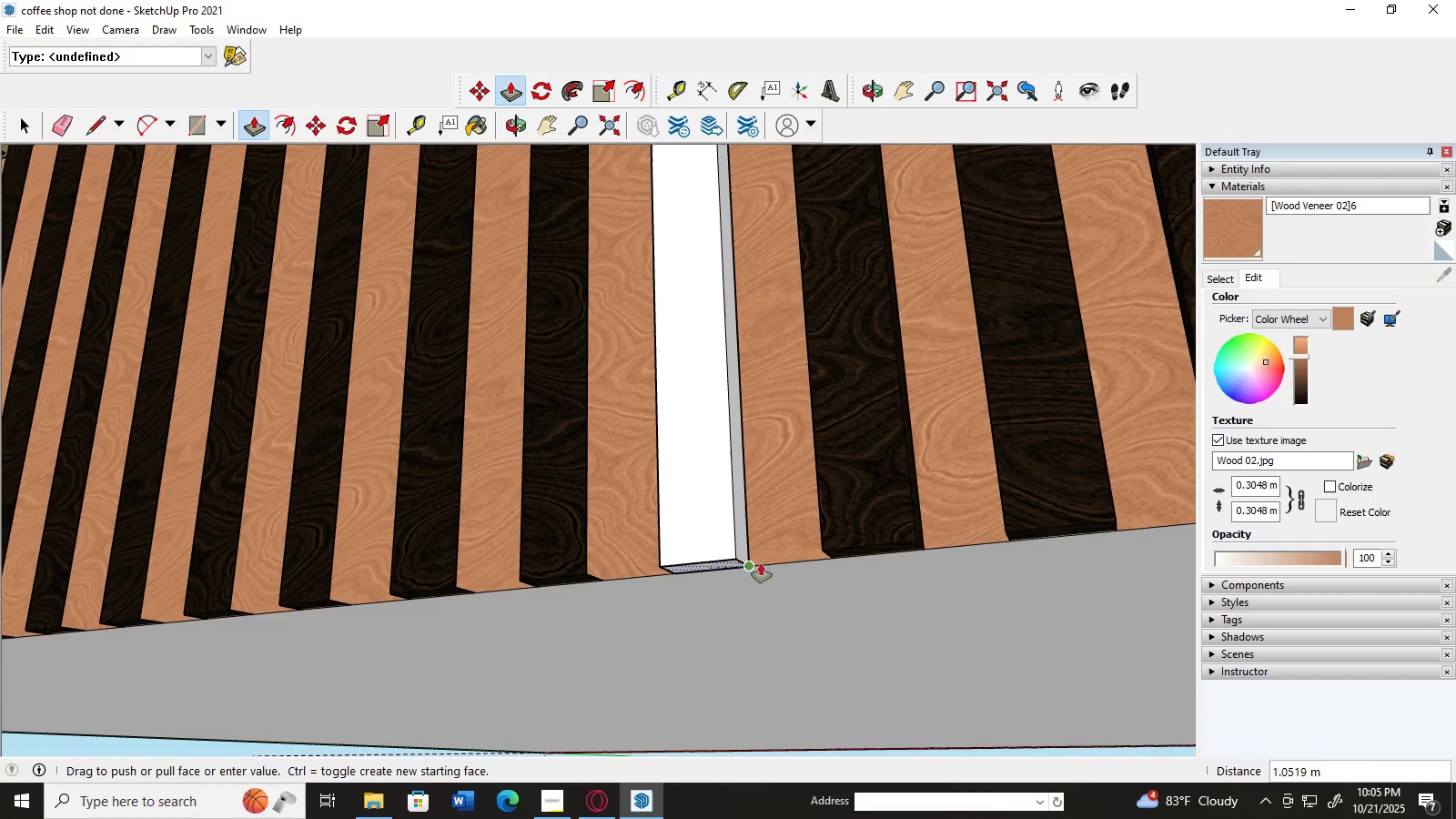 
left_click([765, 563])
 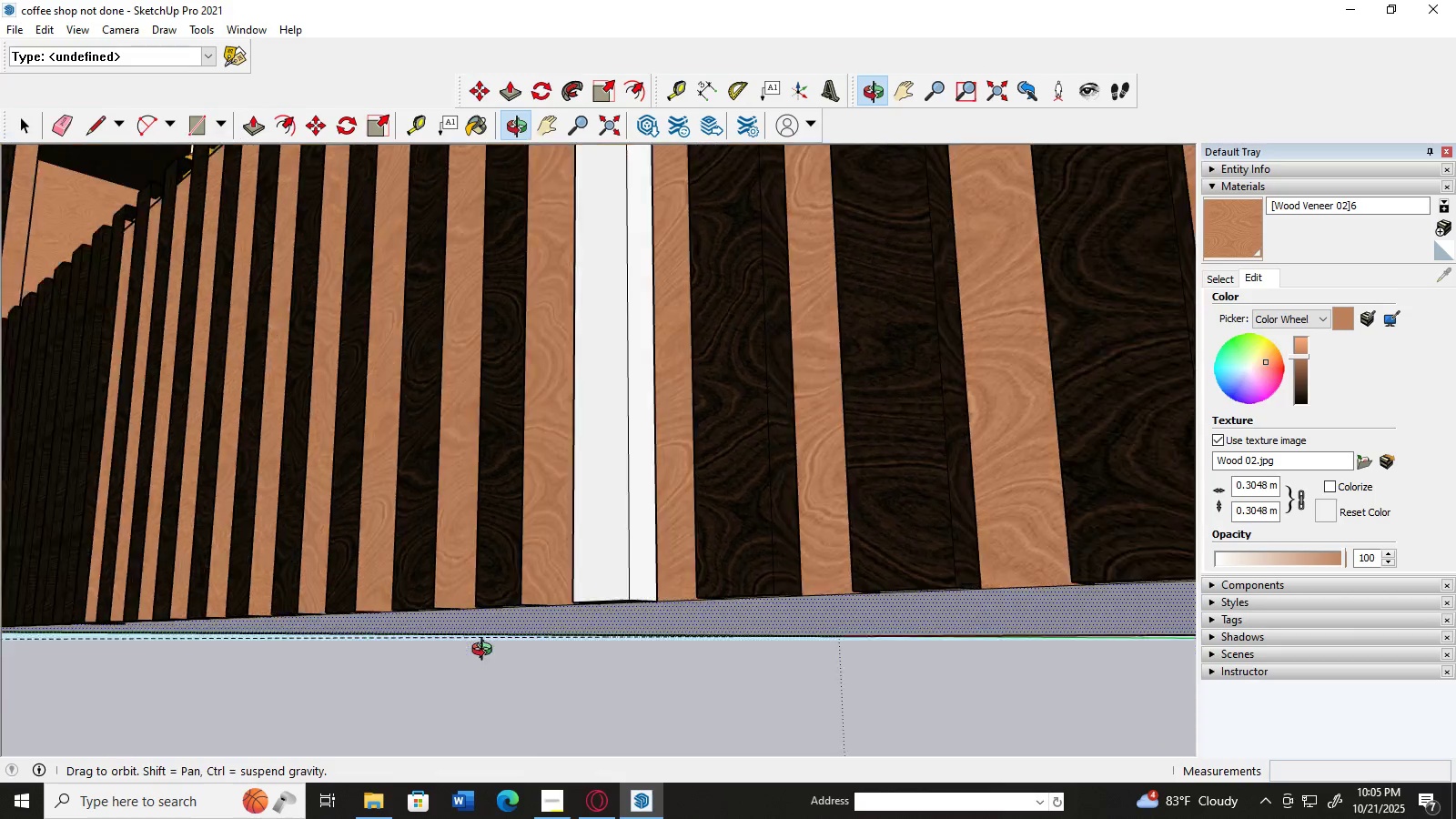 
scroll: coordinate [485, 652], scroll_direction: down, amount: 6.0
 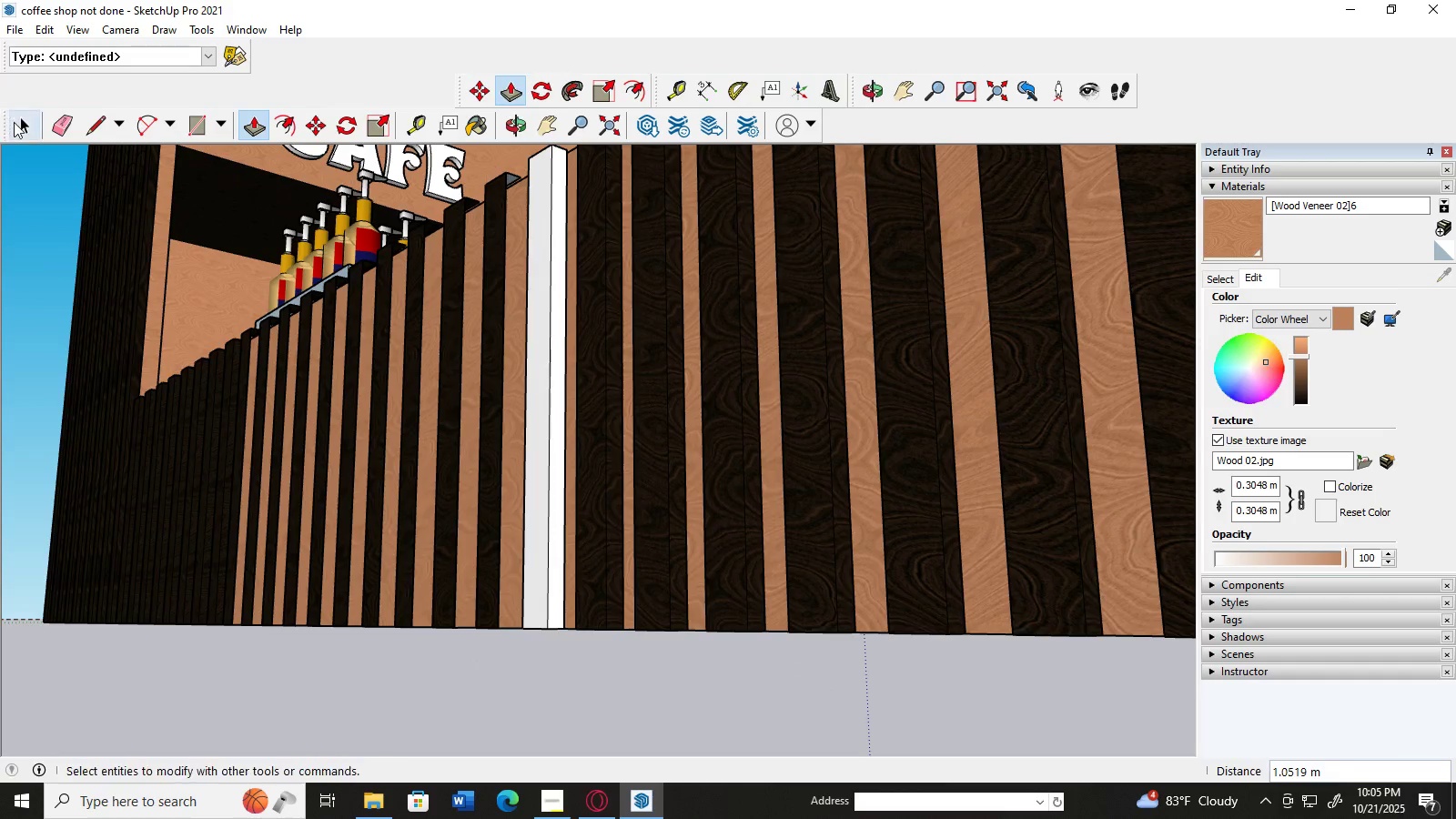 
left_click([19, 127])
 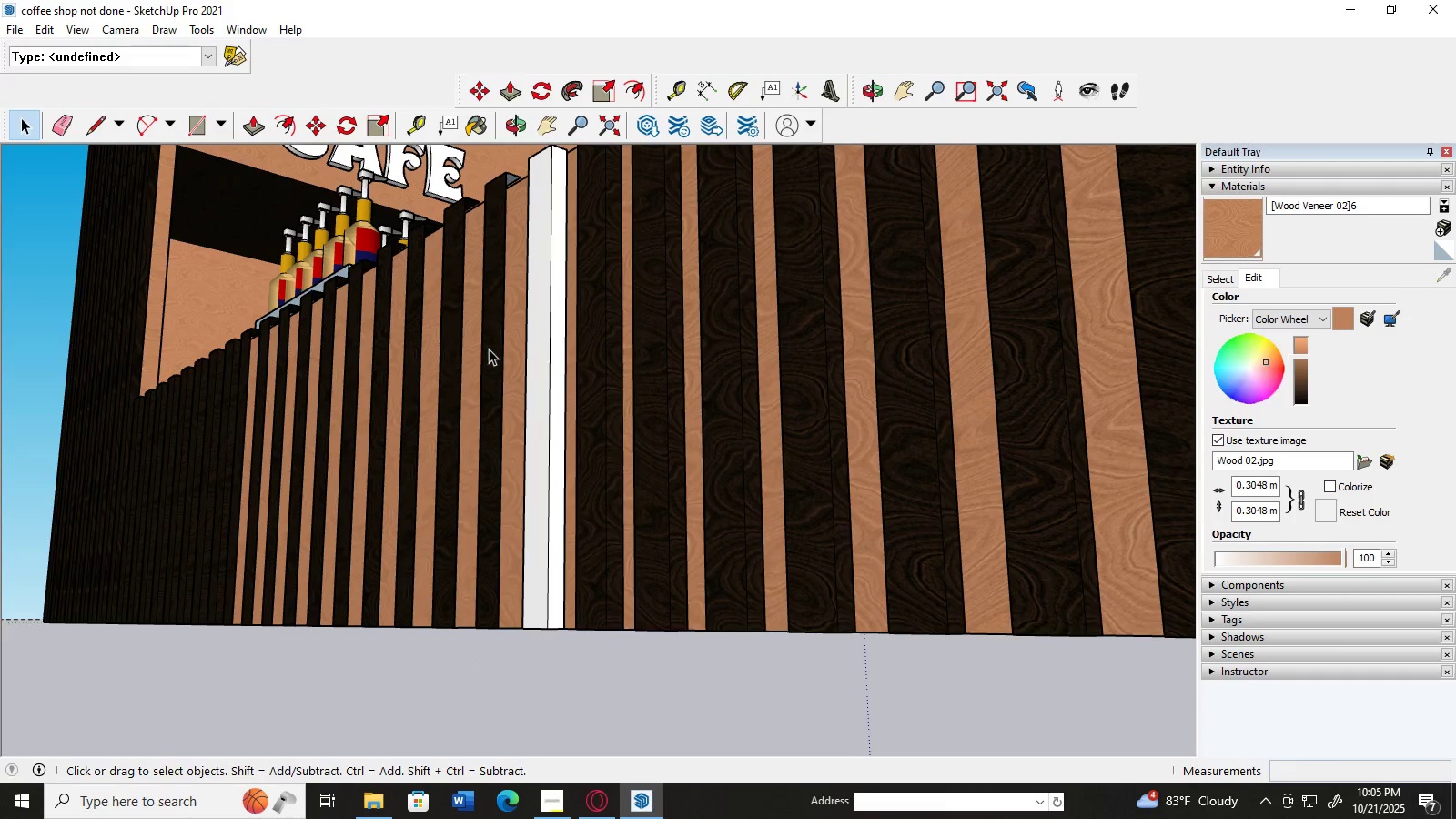 
left_click([489, 349])
 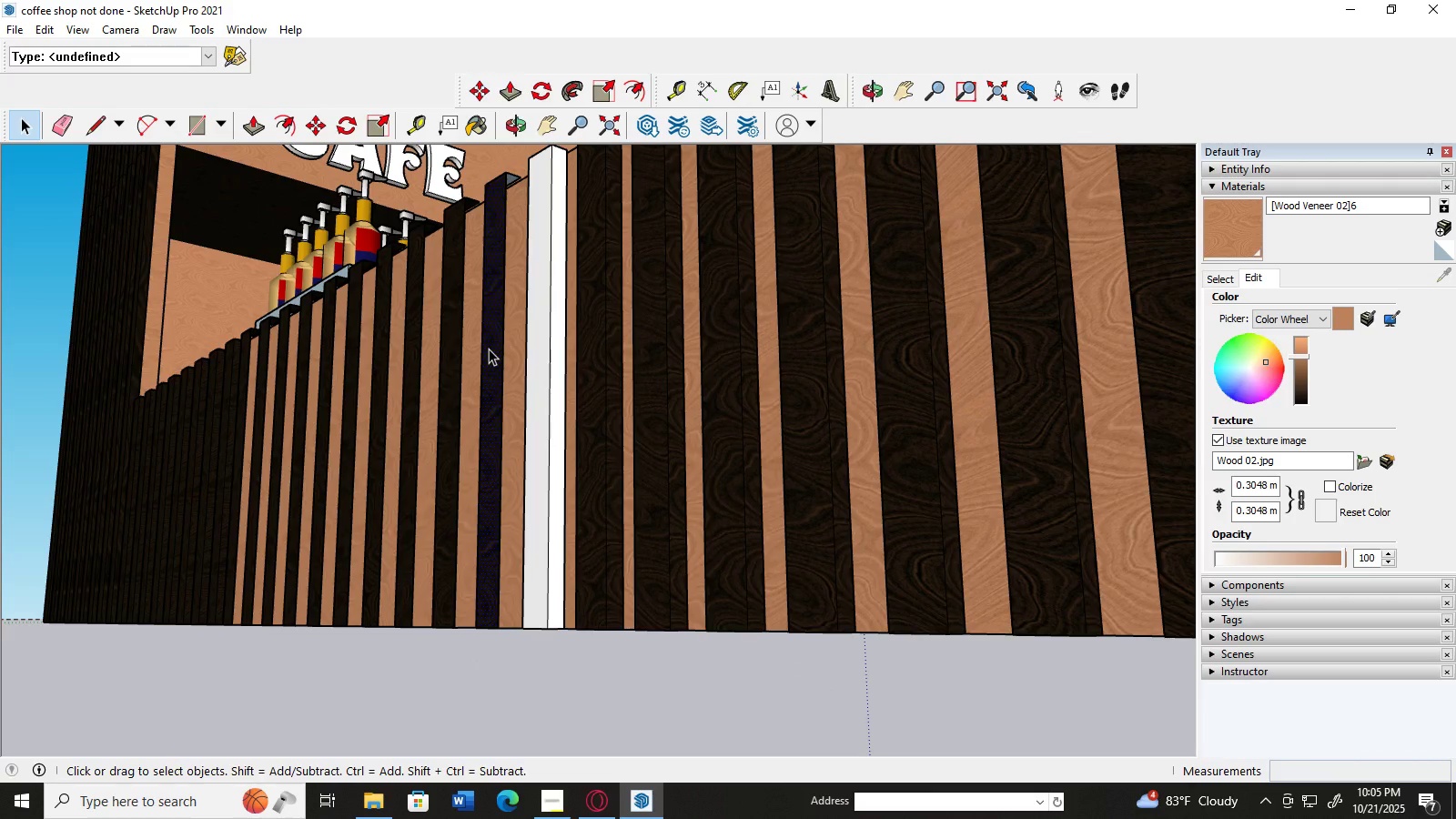 
key(Delete)
 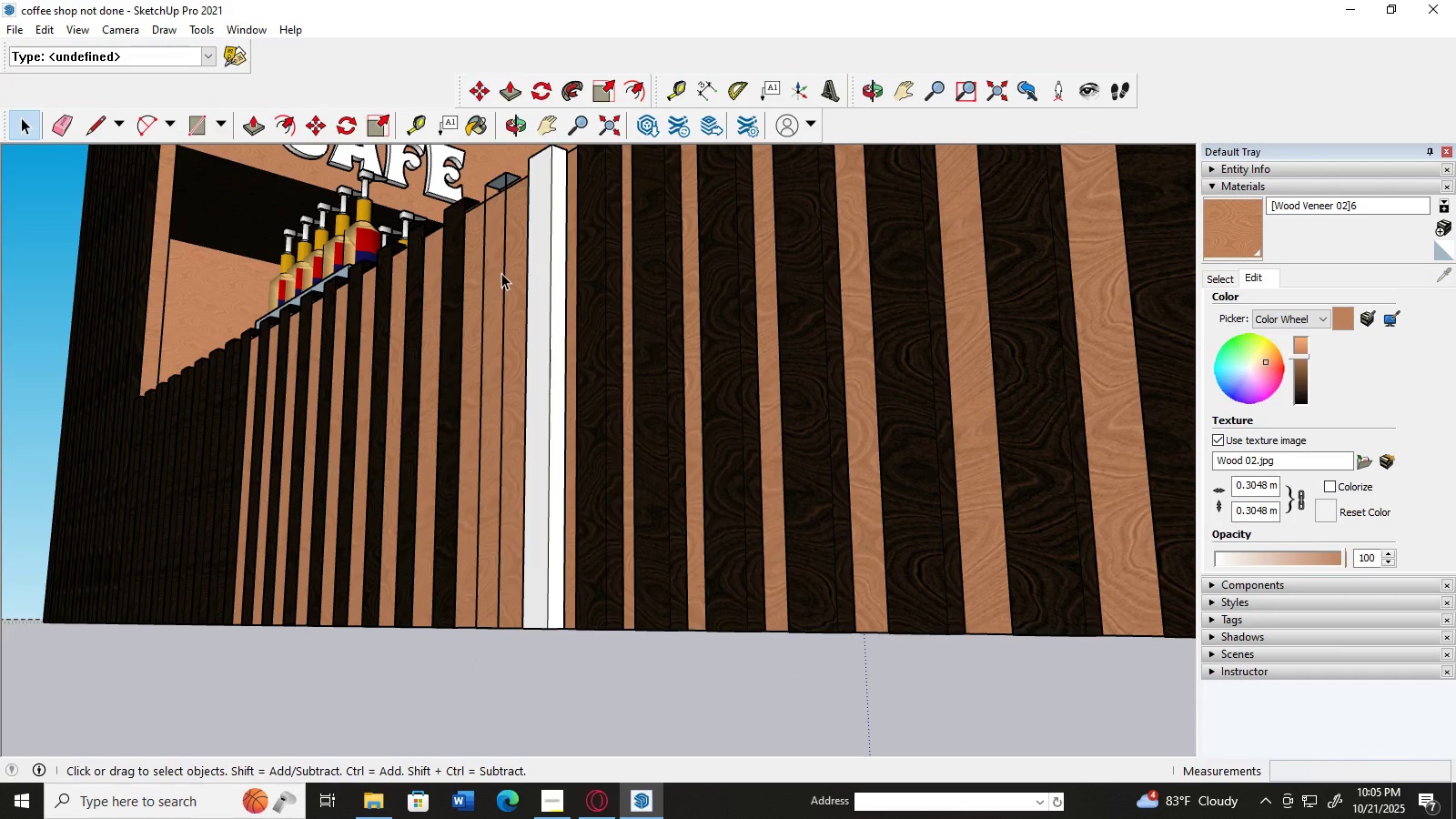 
left_click([504, 277])
 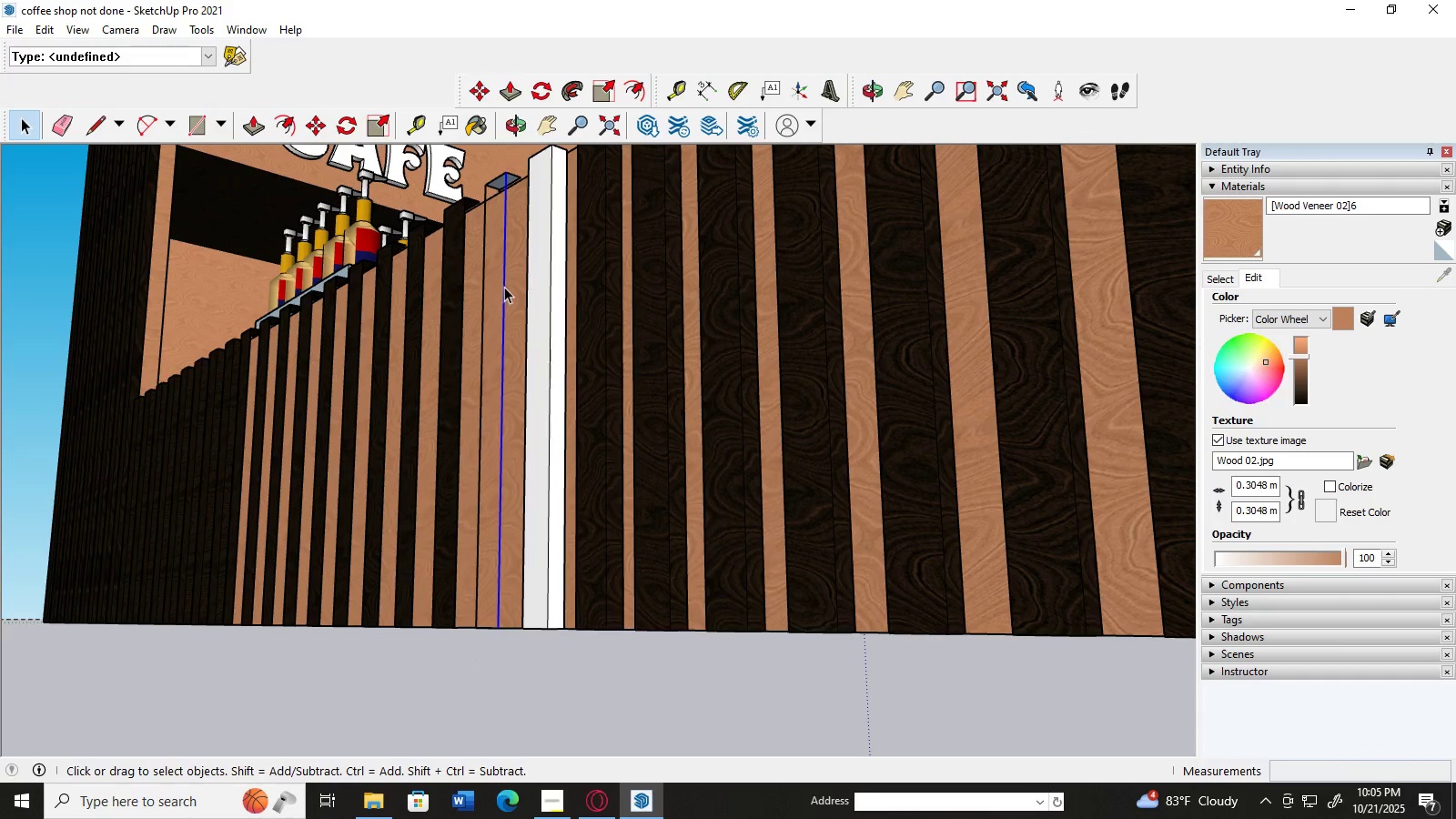 
key(Delete)
 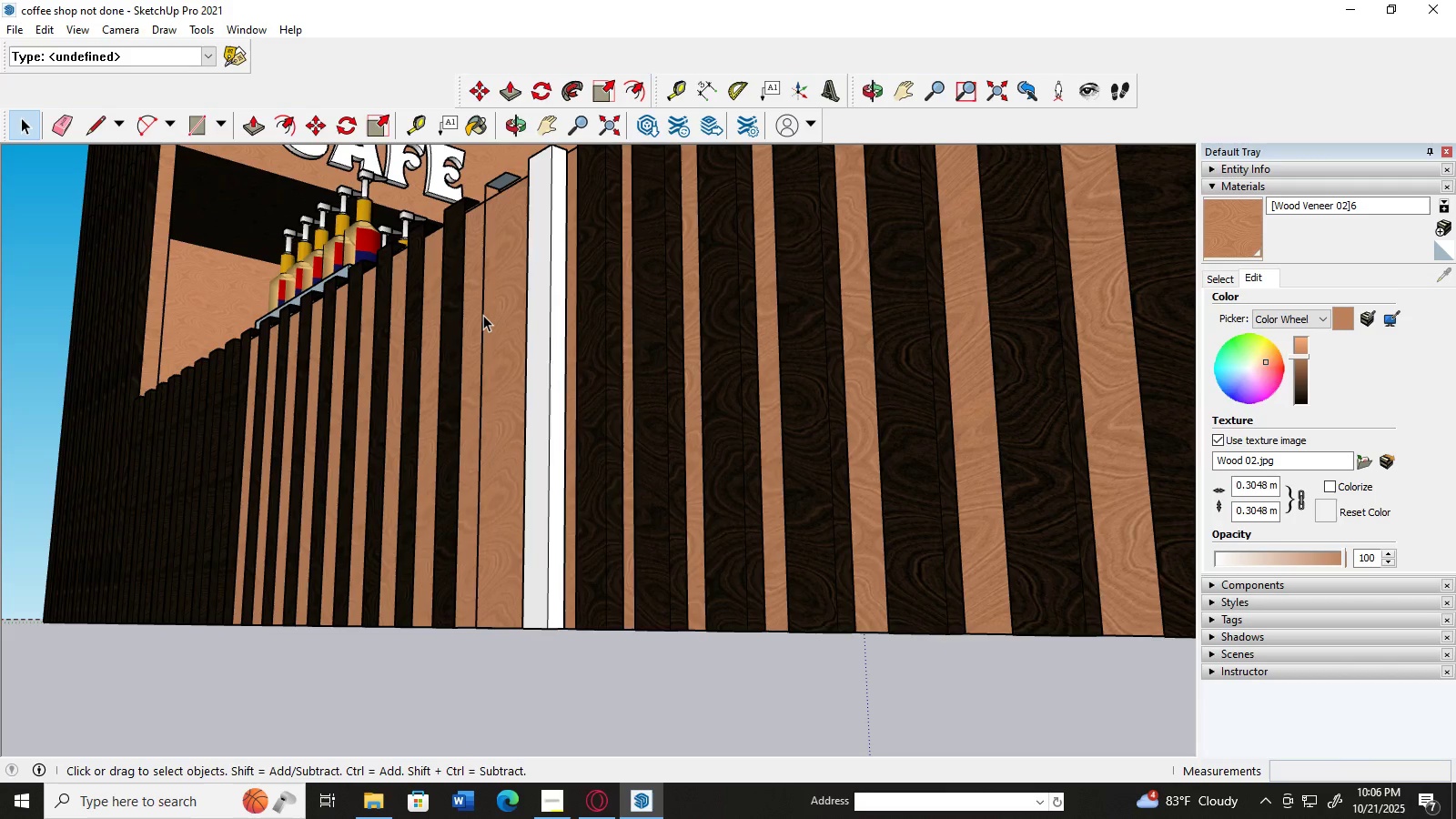 
left_click([483, 315])
 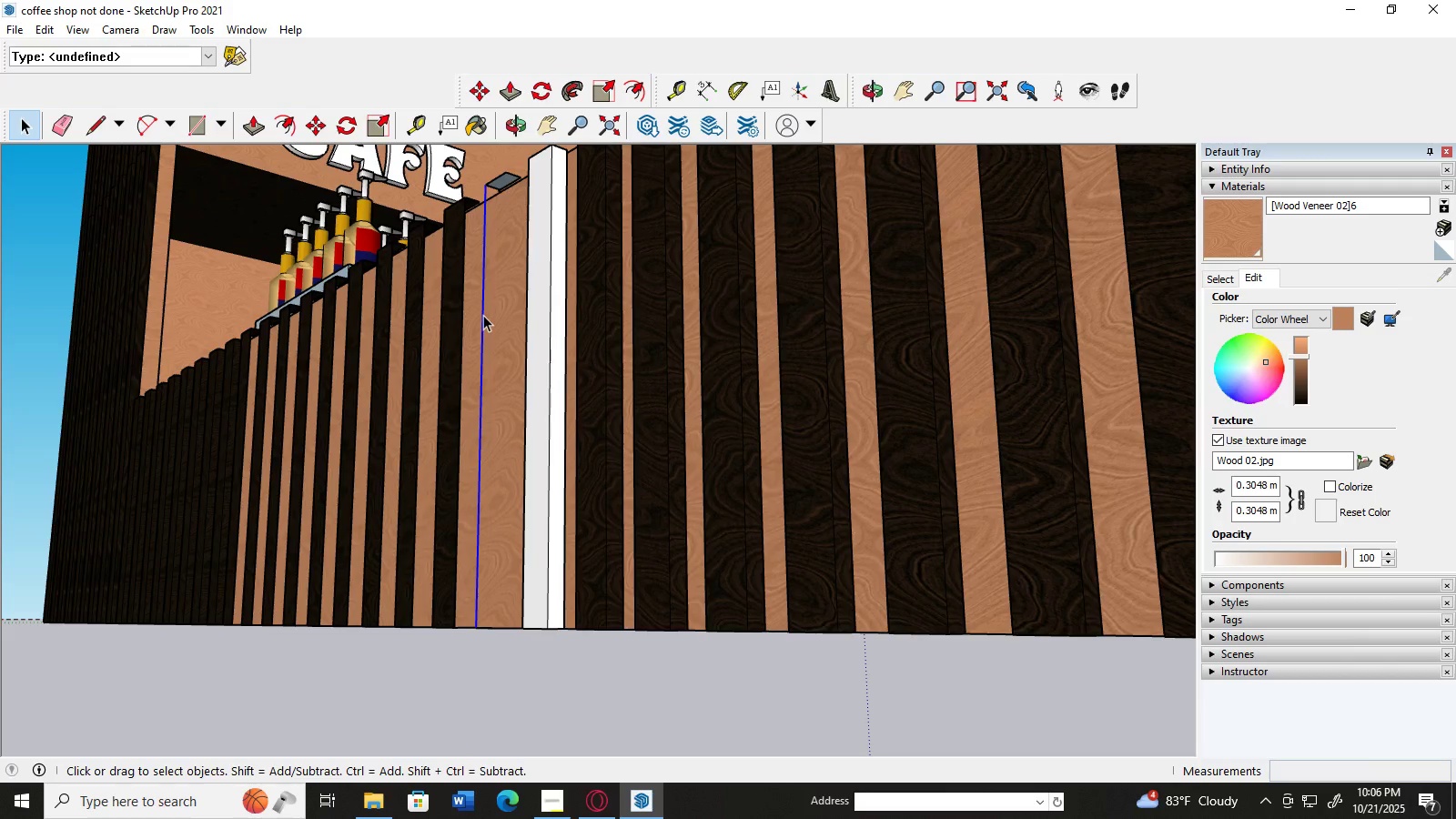 
key(Delete)
 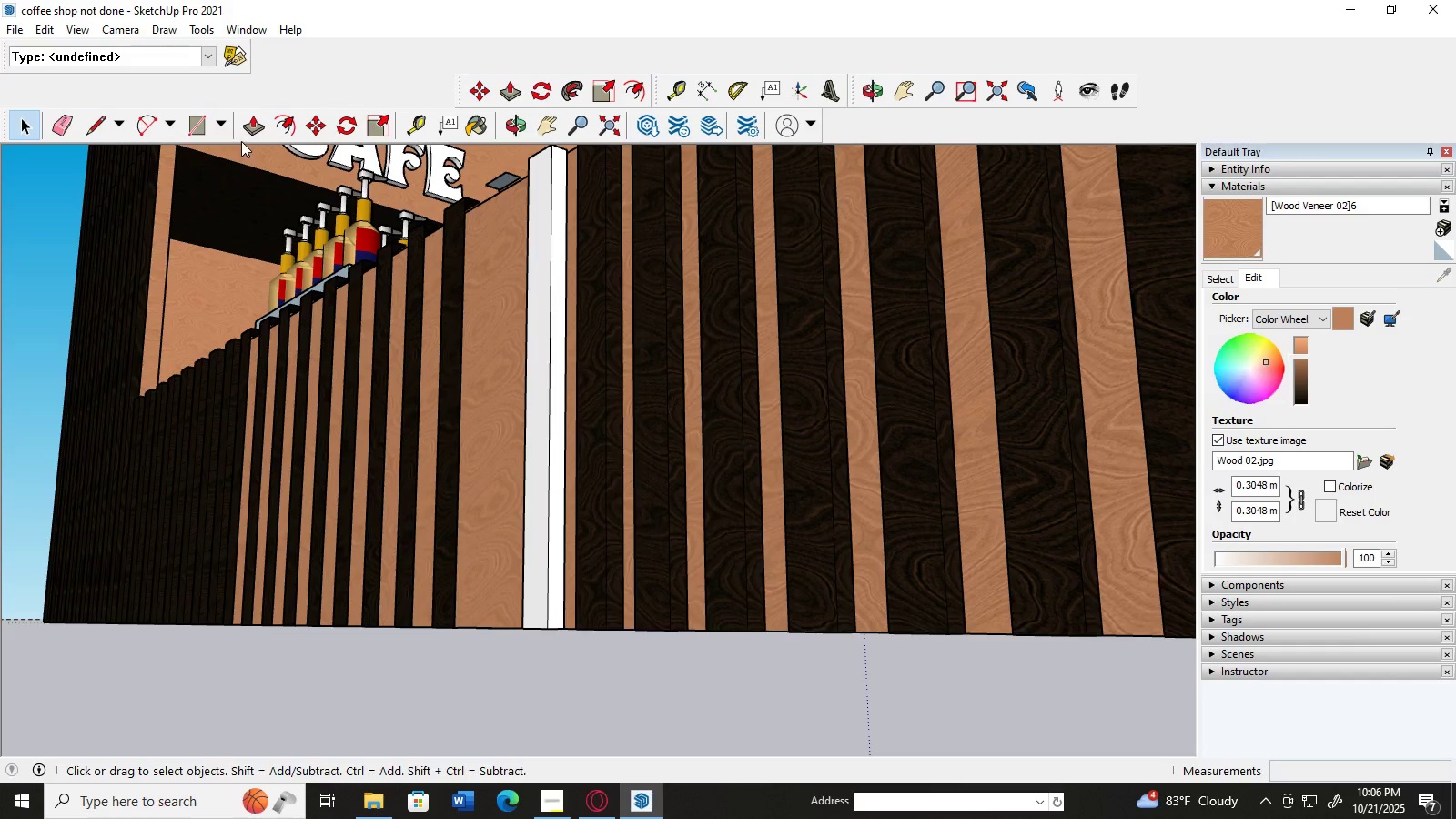 
left_click([248, 129])
 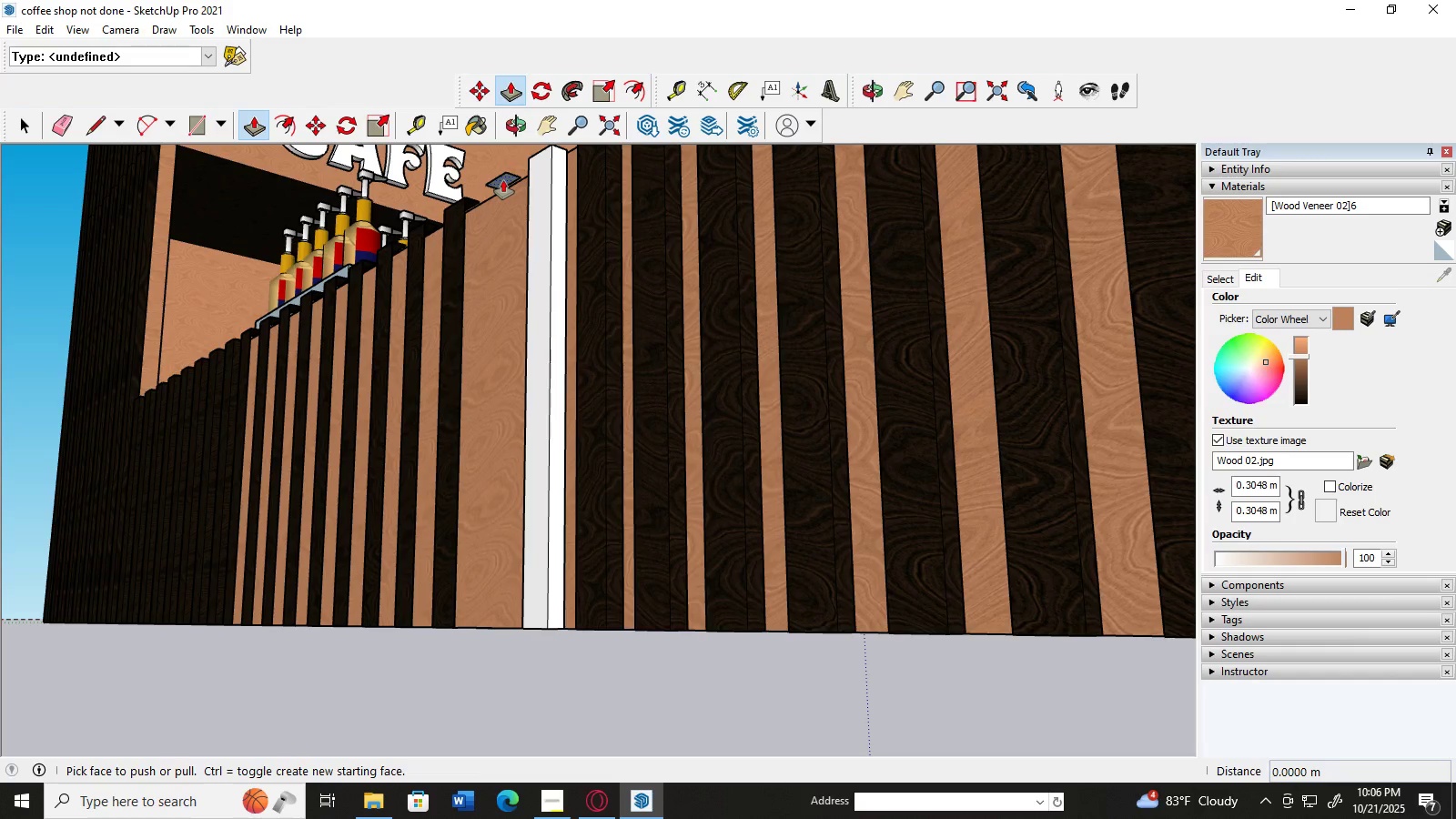 
left_click([503, 180])
 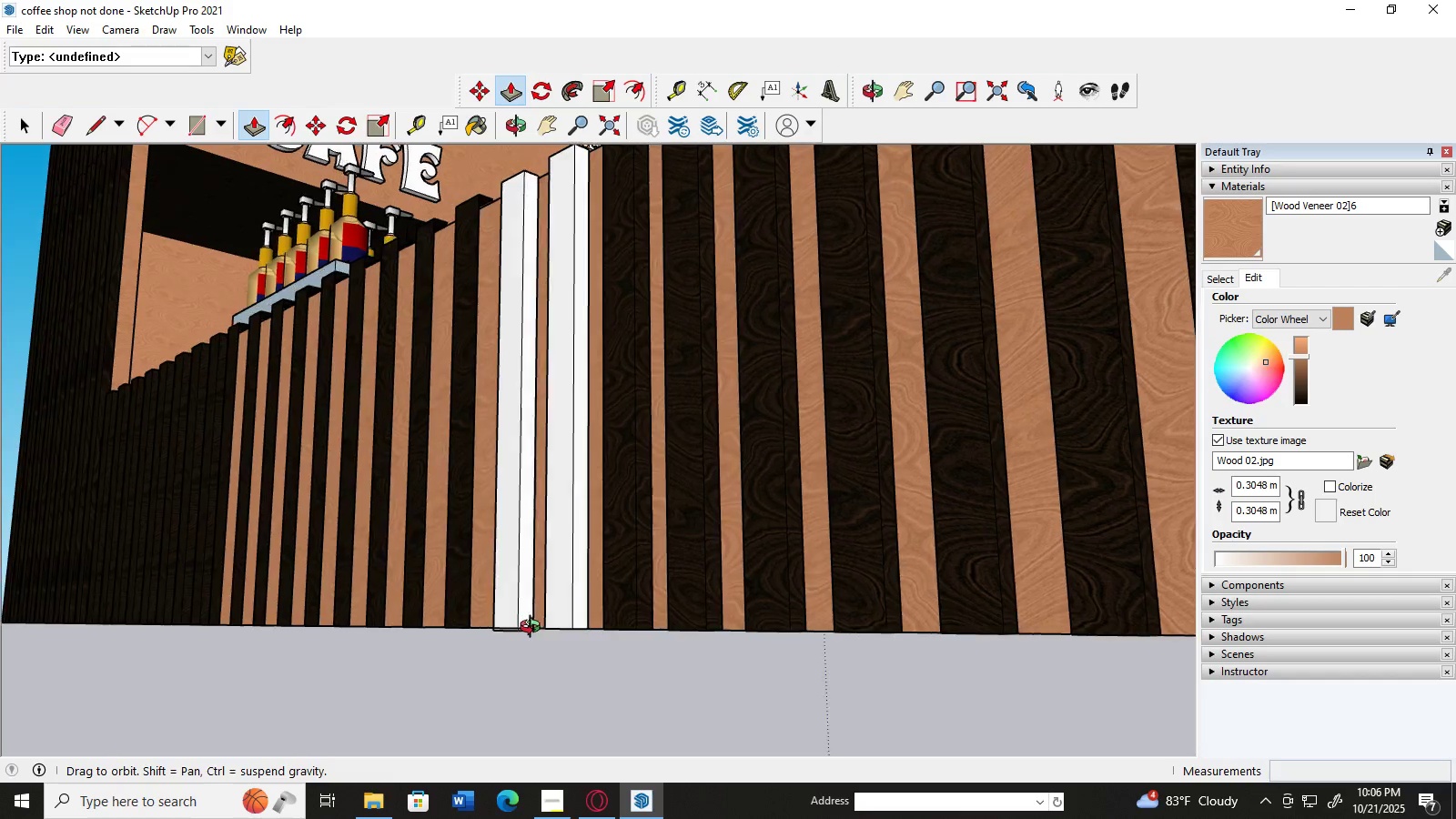 
scroll: coordinate [641, 593], scroll_direction: up, amount: 7.0
 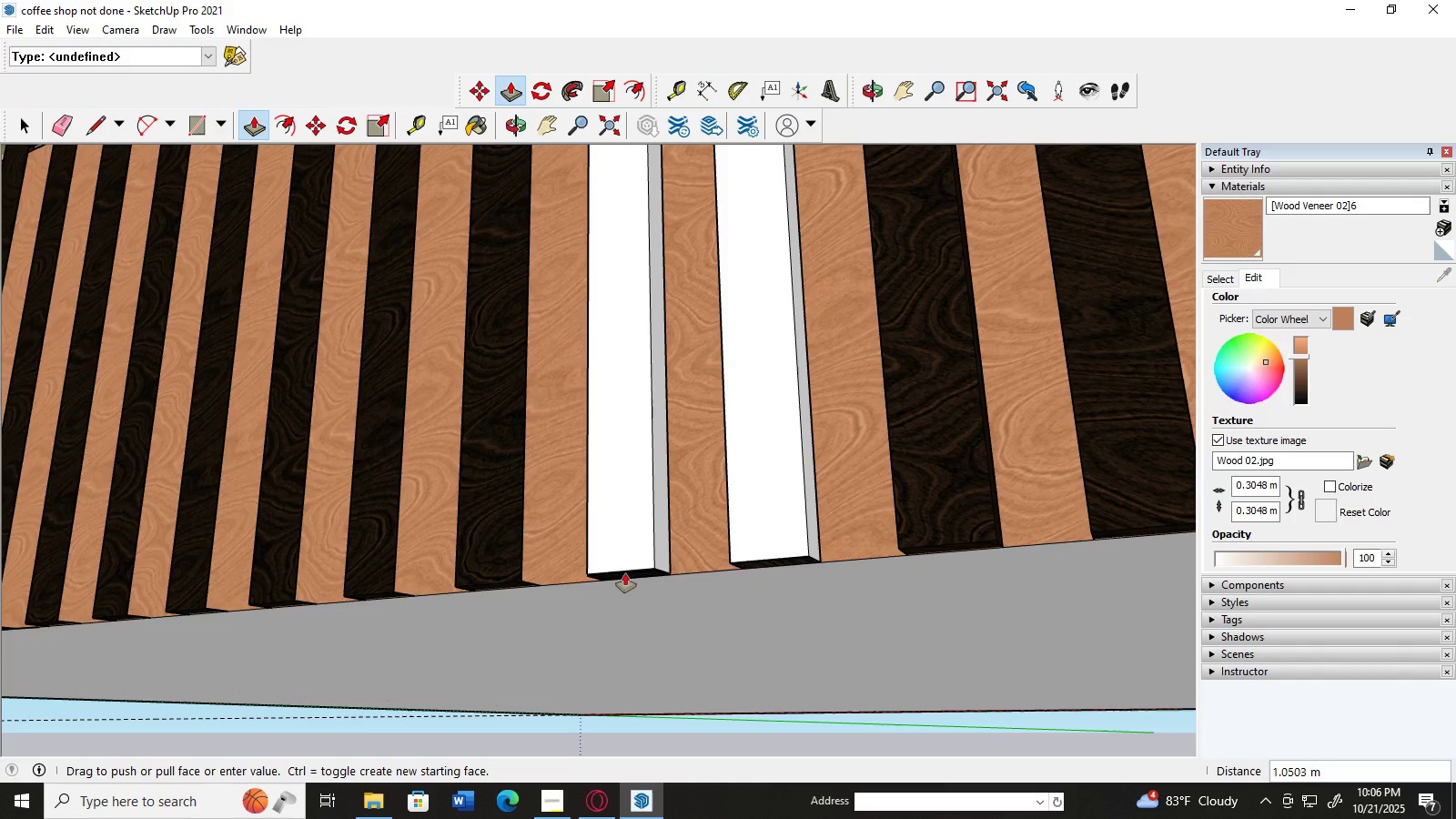 
left_click([625, 573])
 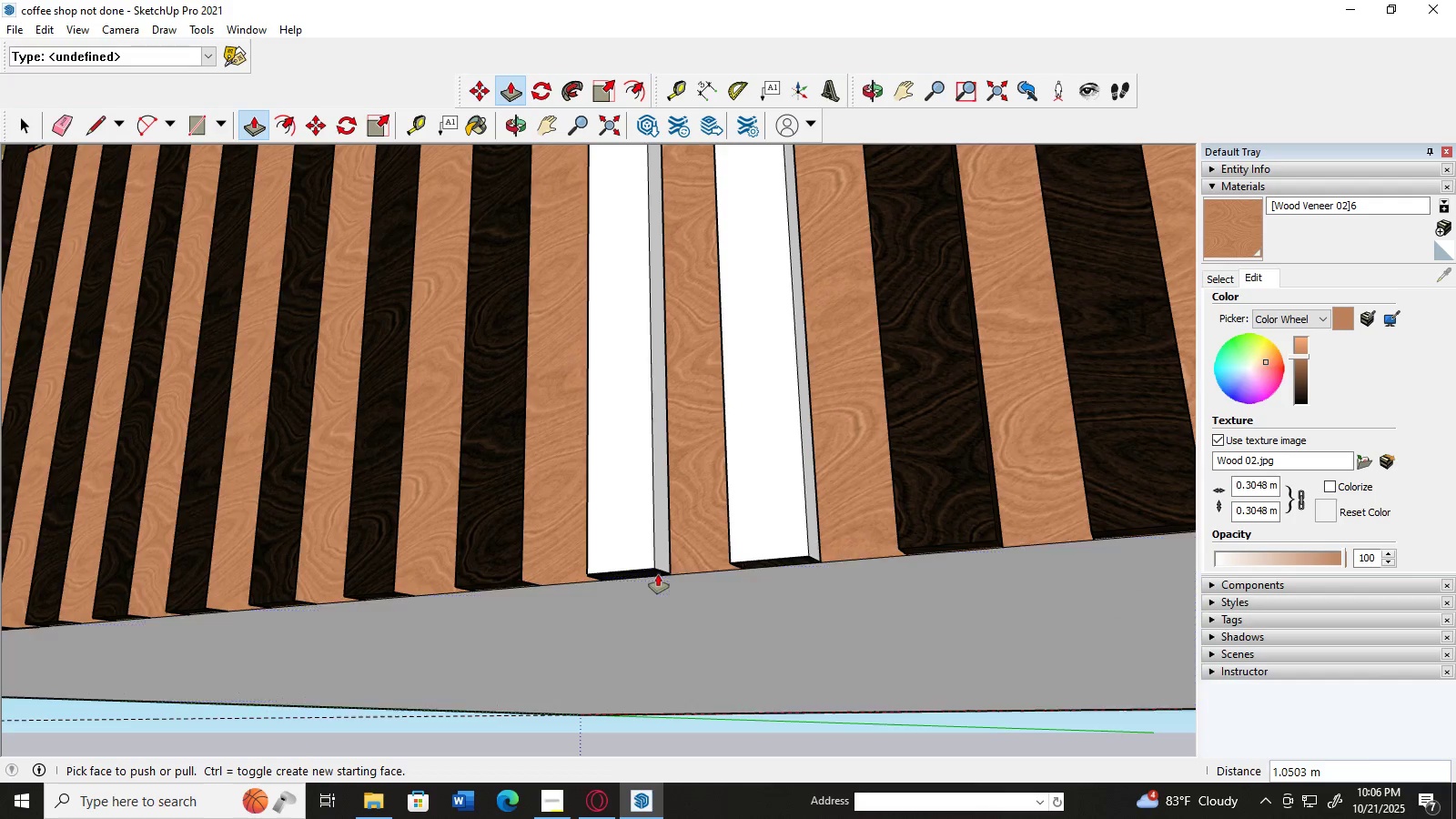 
left_click([652, 573])
 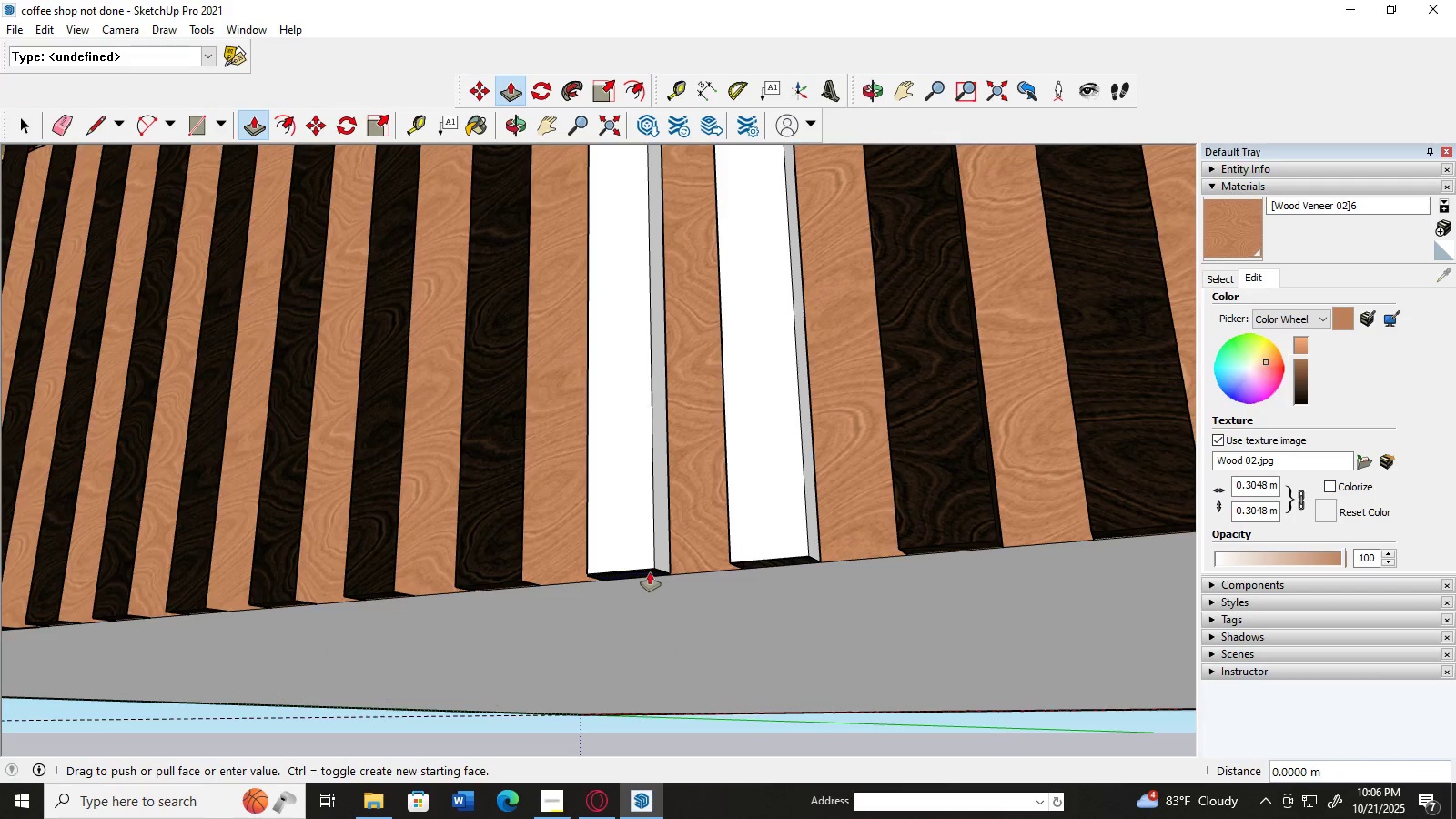 
scroll: coordinate [650, 572], scroll_direction: down, amount: 7.0
 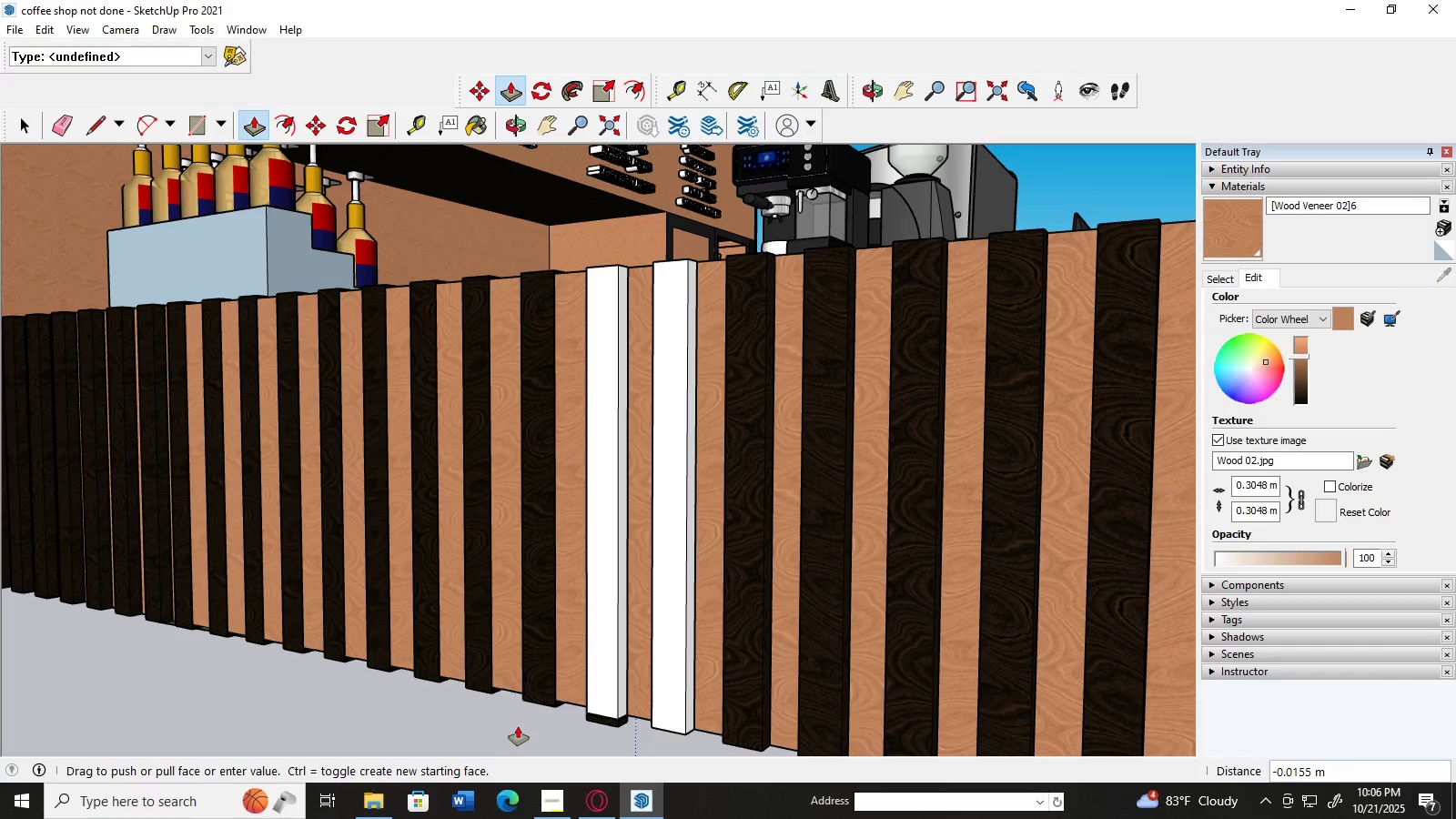 
wait(7.42)
 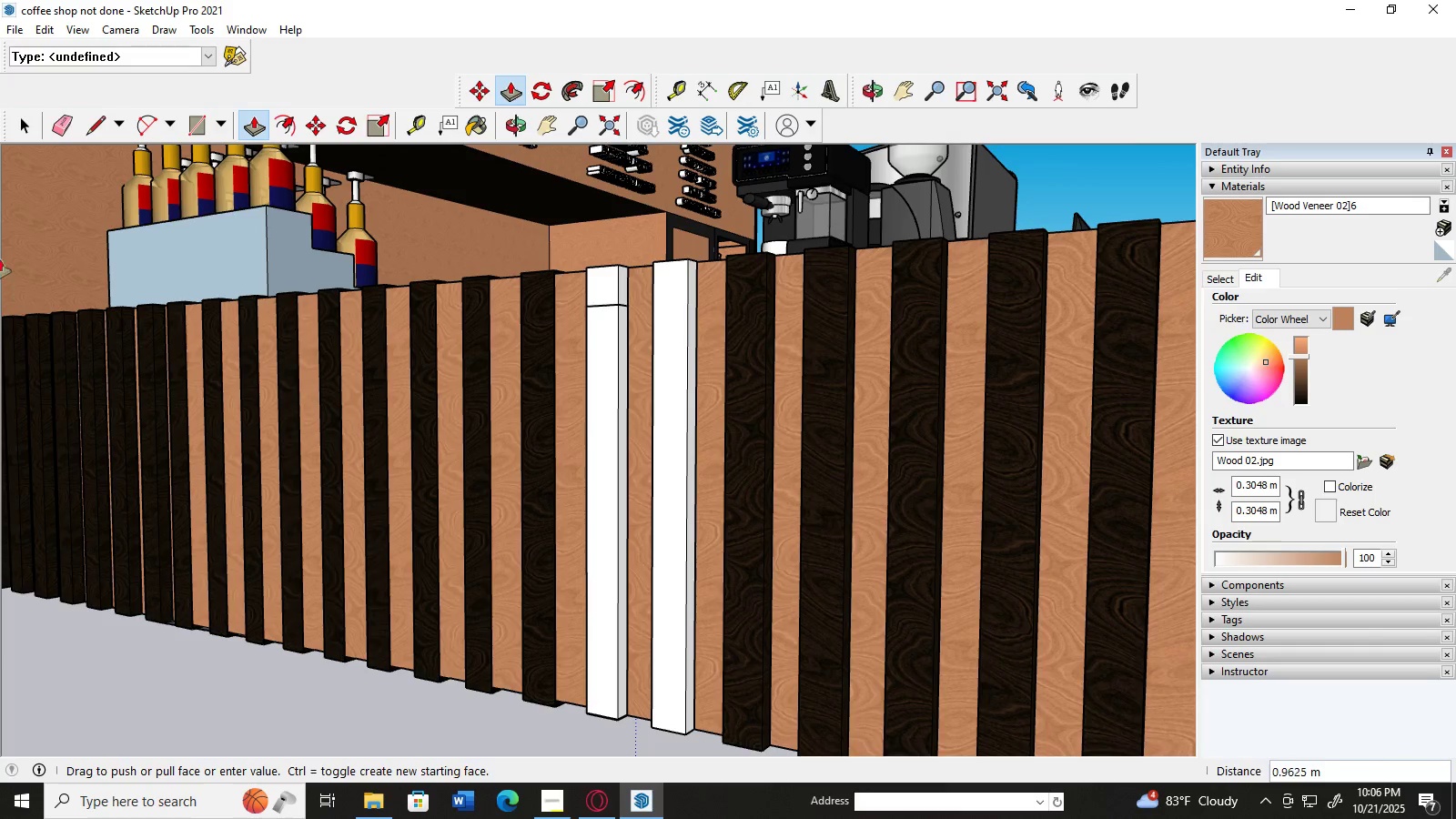 
left_click([25, 126])
 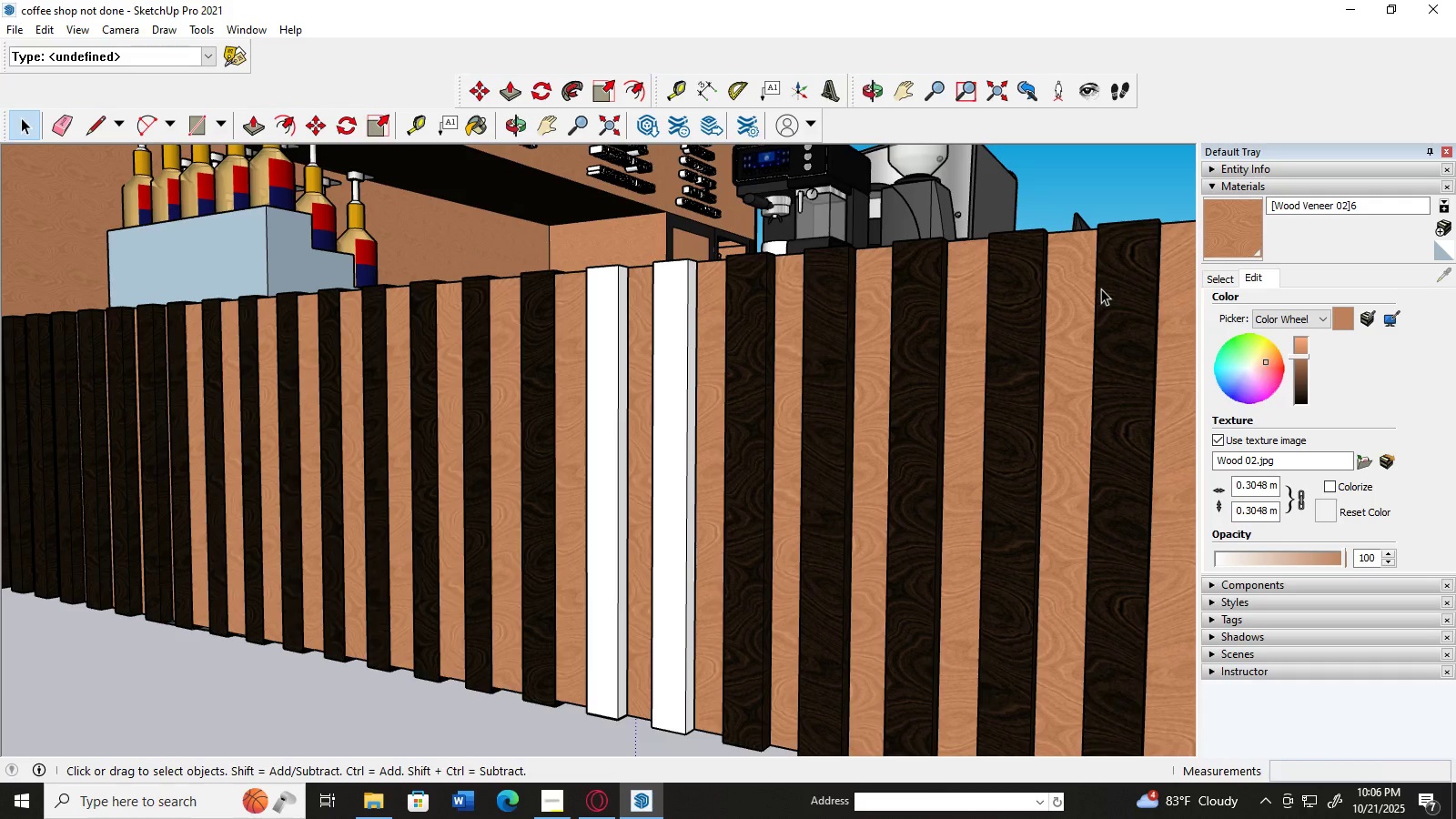 
left_click([1216, 234])
 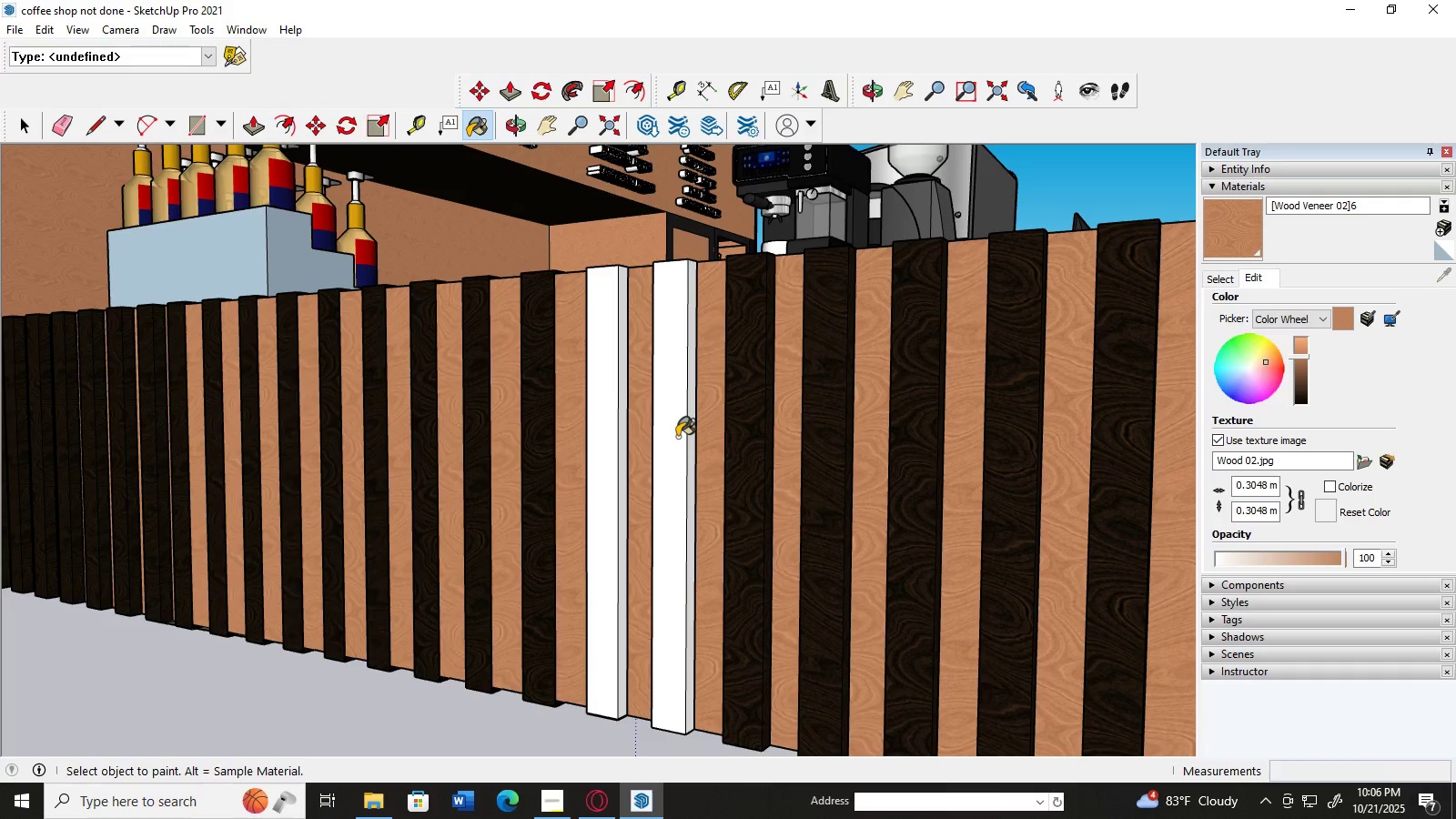 
left_click([677, 437])
 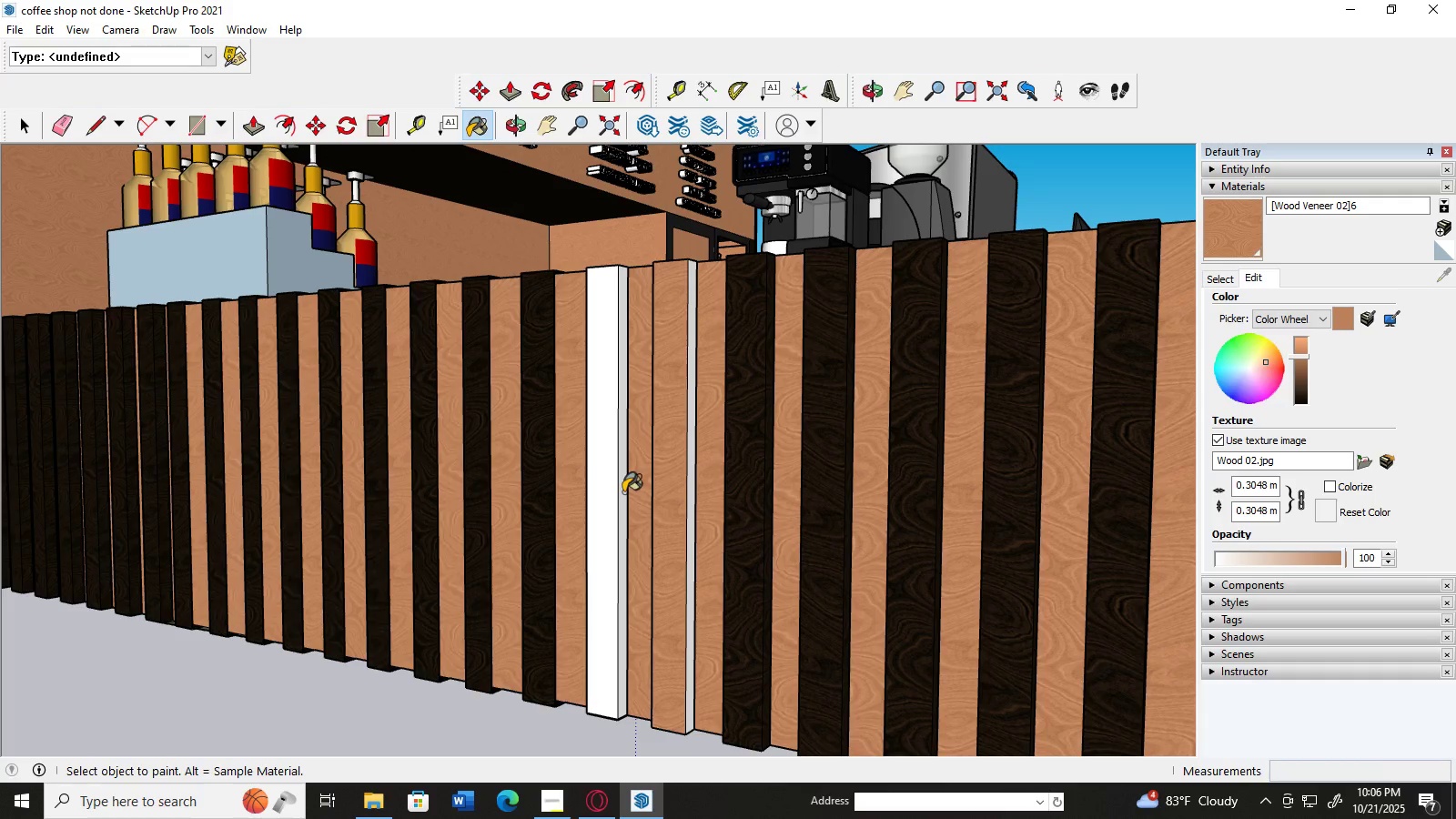 
left_click([615, 494])
 